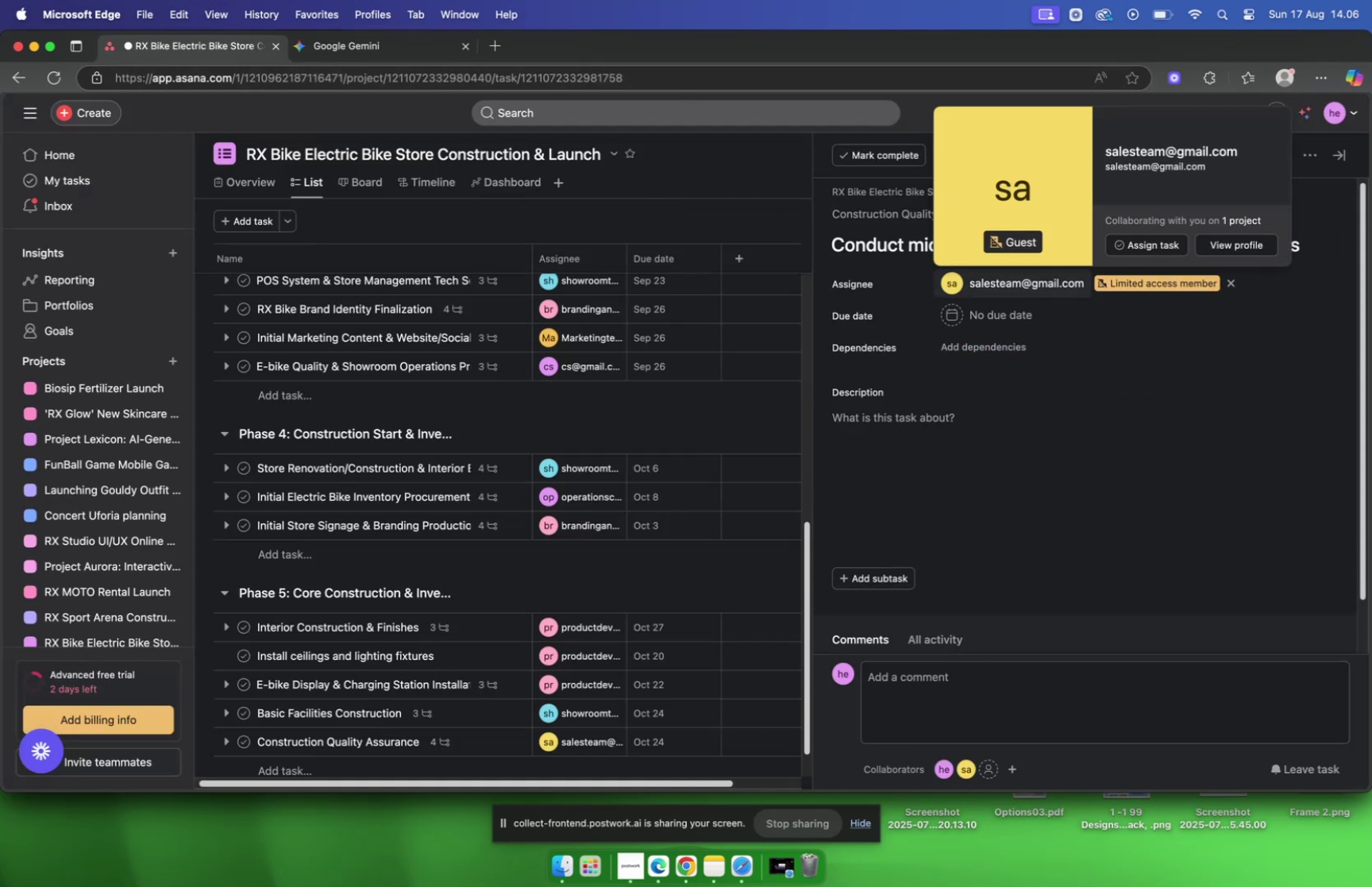 
mouse_move([1023, 317])
 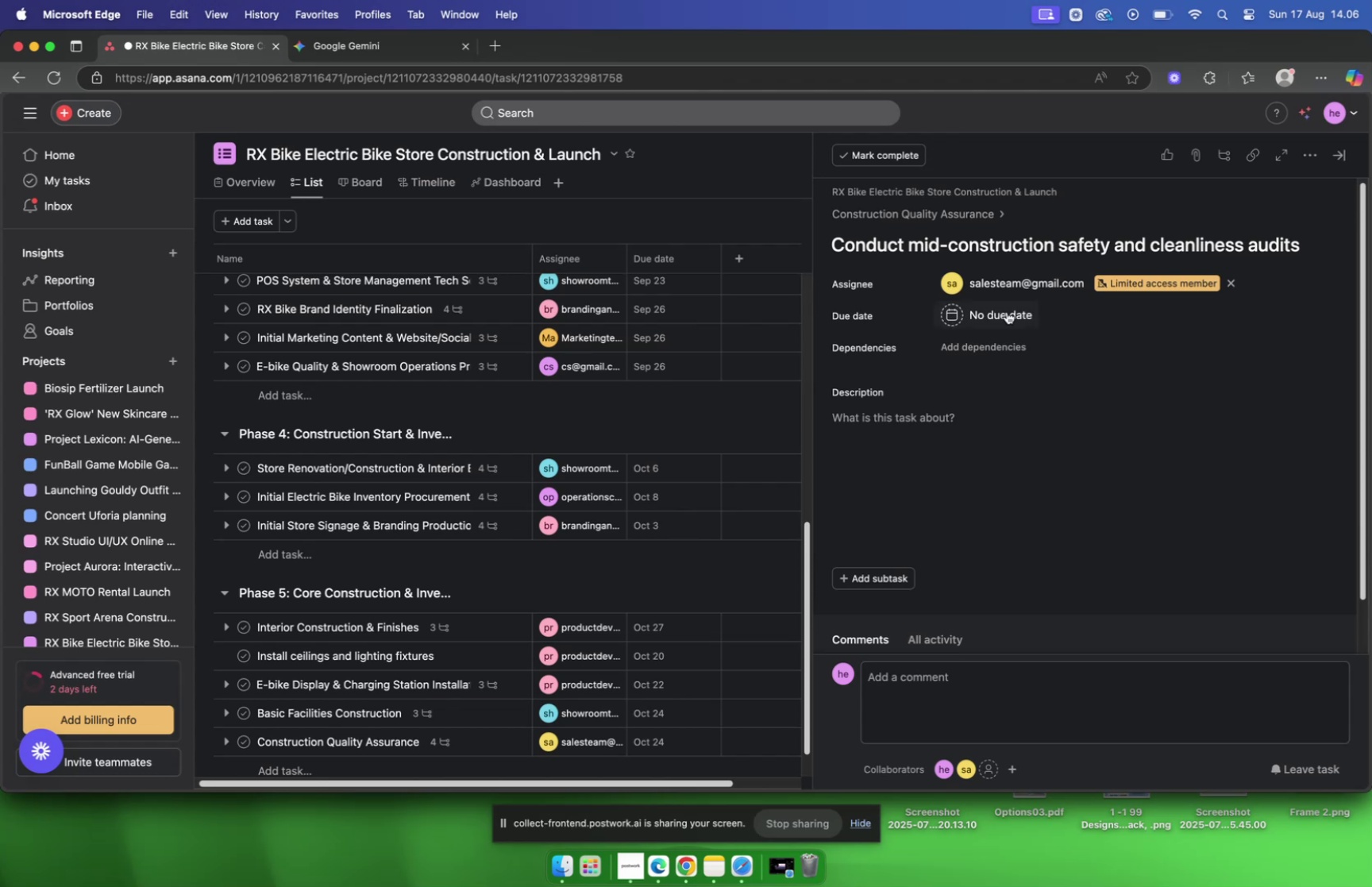 
mouse_move([1025, 325])
 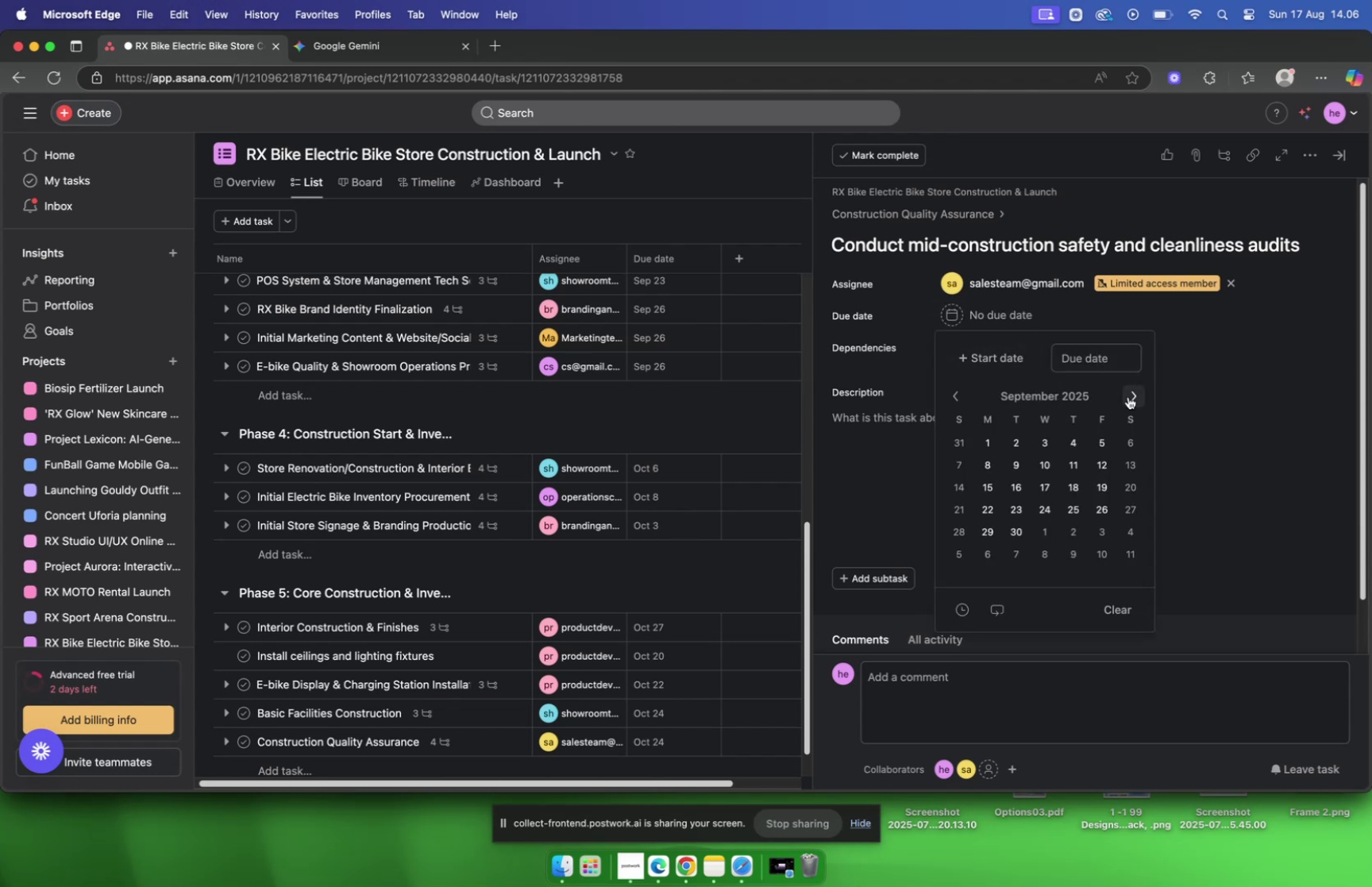 
left_click([1128, 396])
 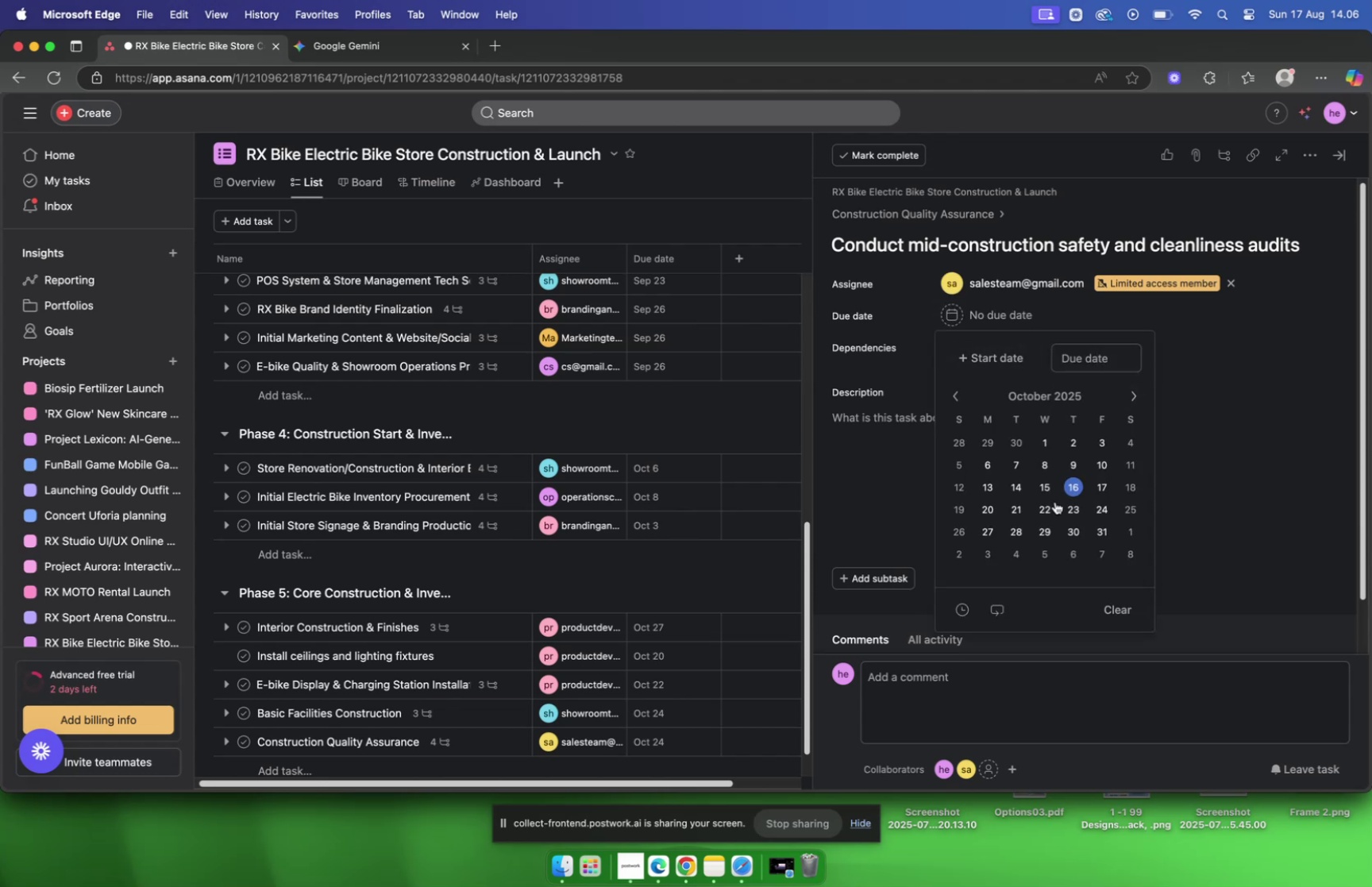 
wait(7.16)
 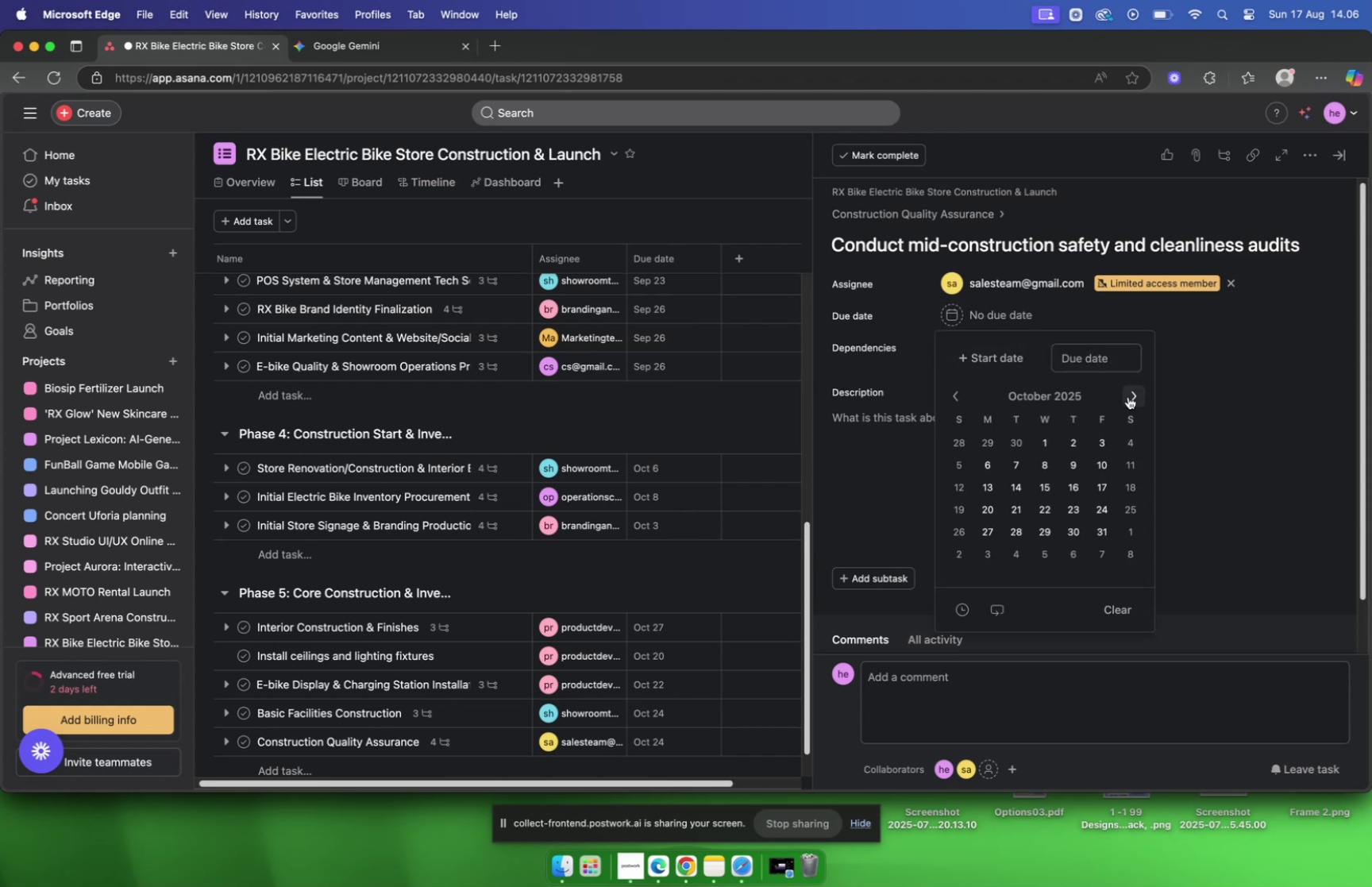 
left_click([991, 513])
 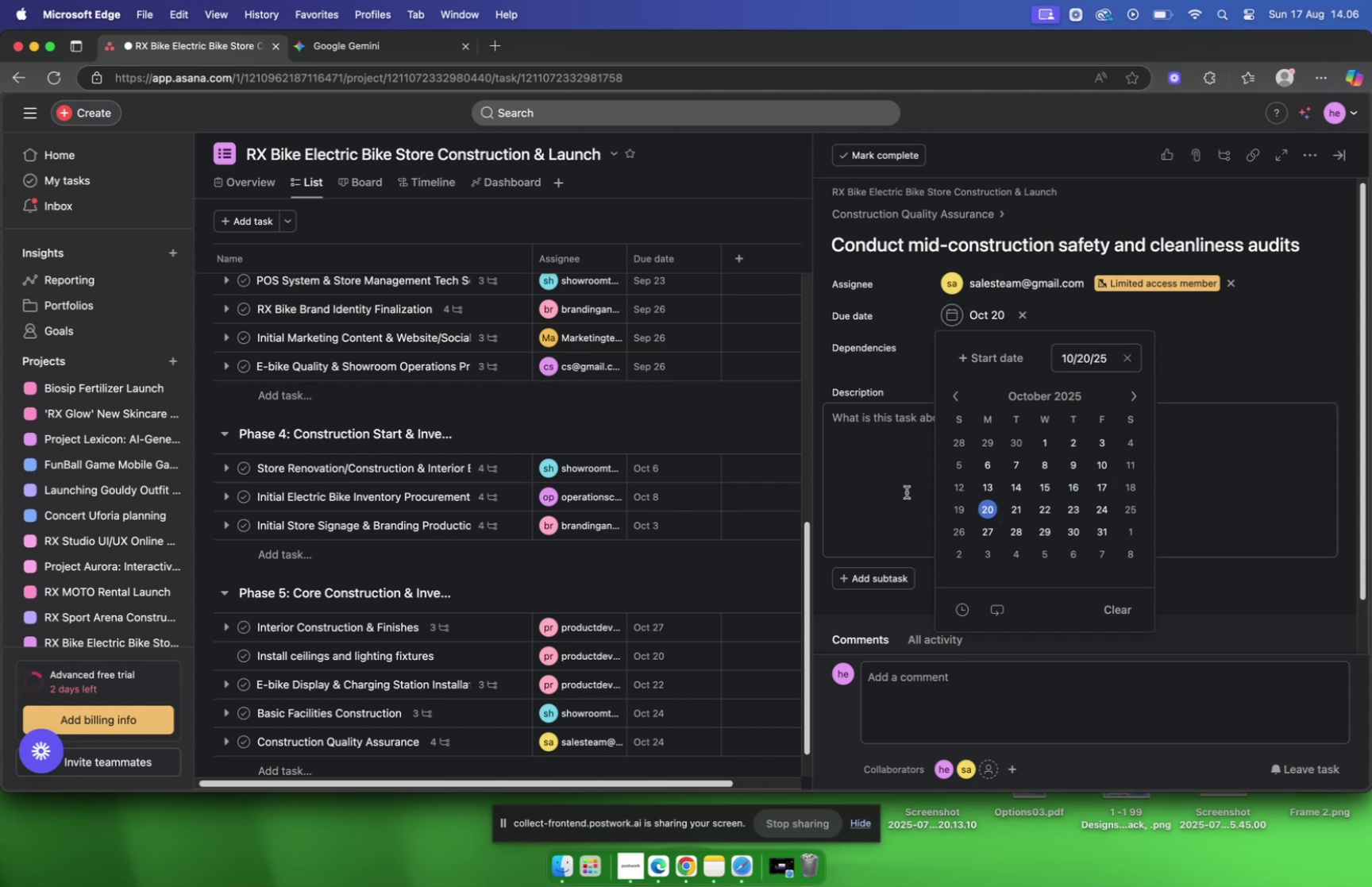 
left_click([907, 492])
 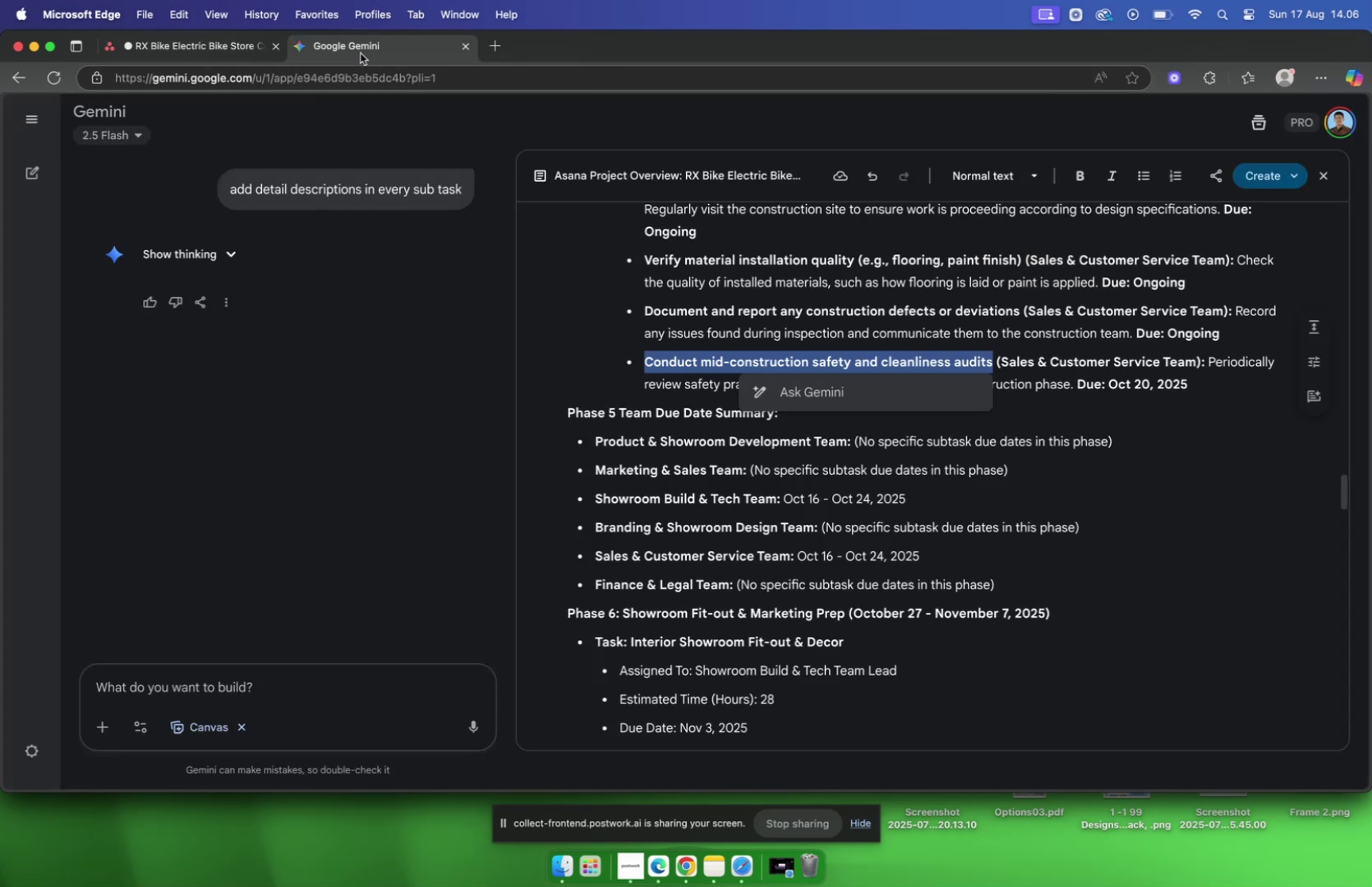 
scroll: coordinate [1066, 320], scroll_direction: down, amount: 2.0
 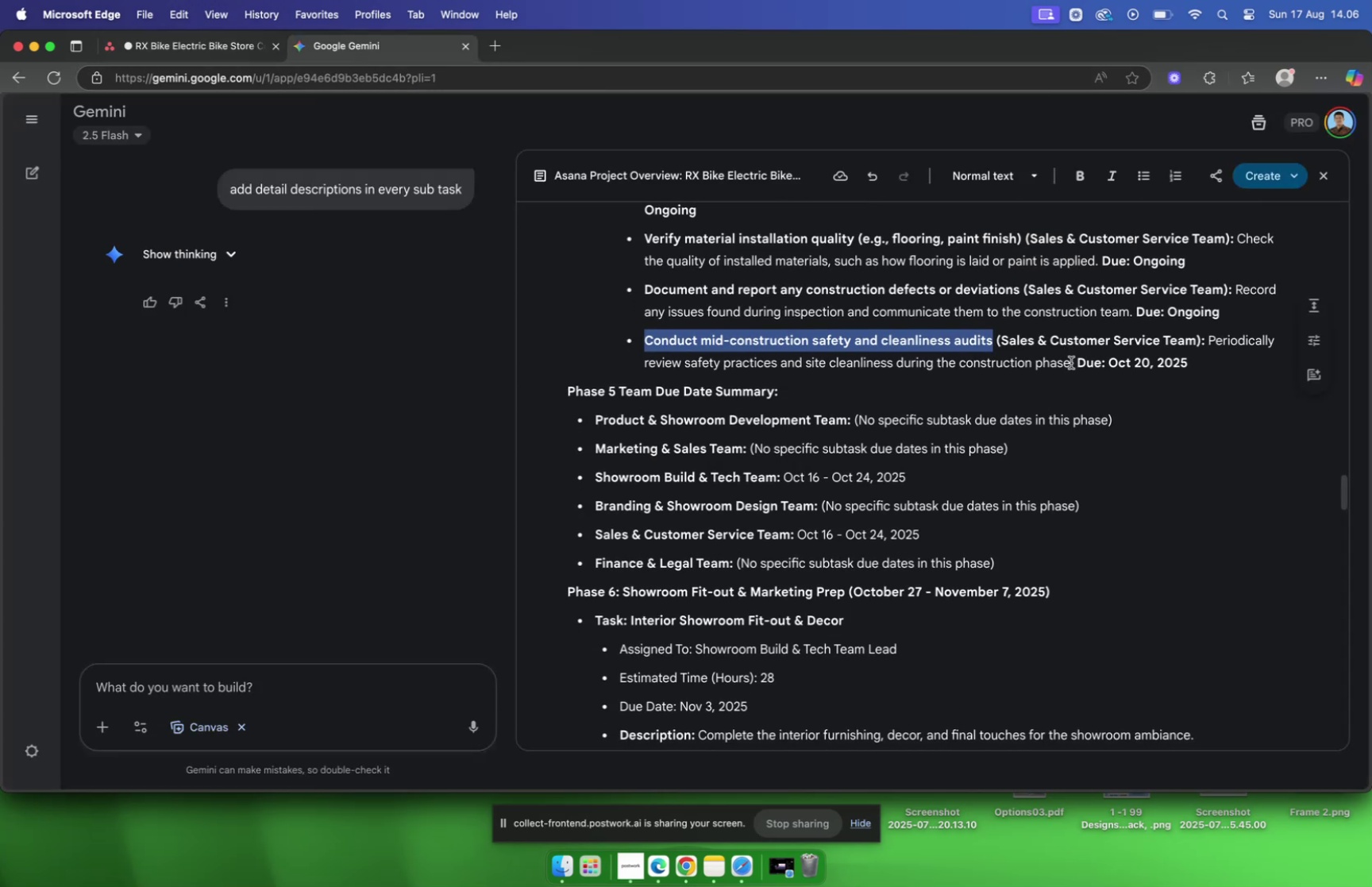 
left_click_drag(start_coordinate=[1072, 363], to_coordinate=[1208, 345])
 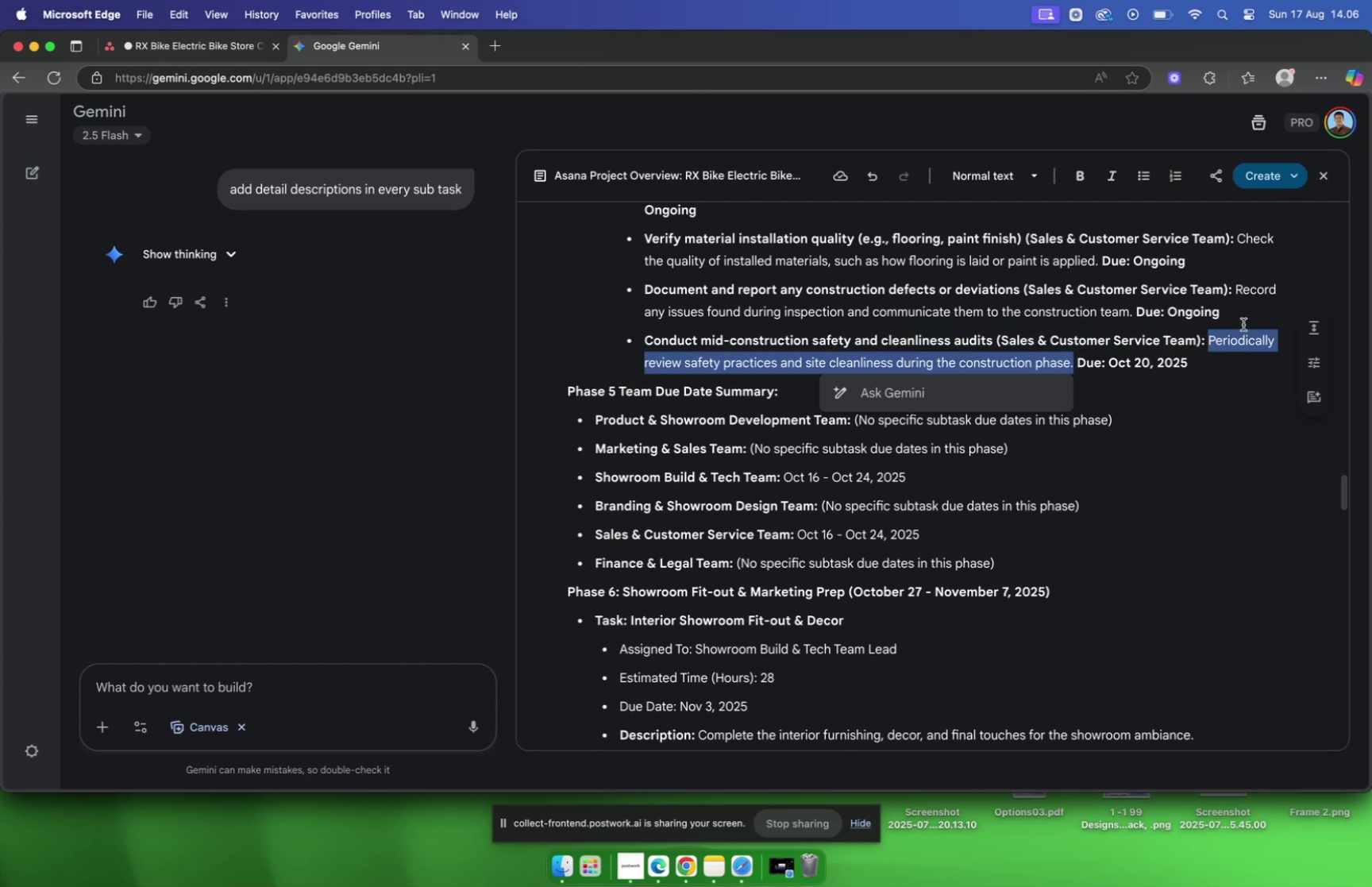 
key(Meta+C)
 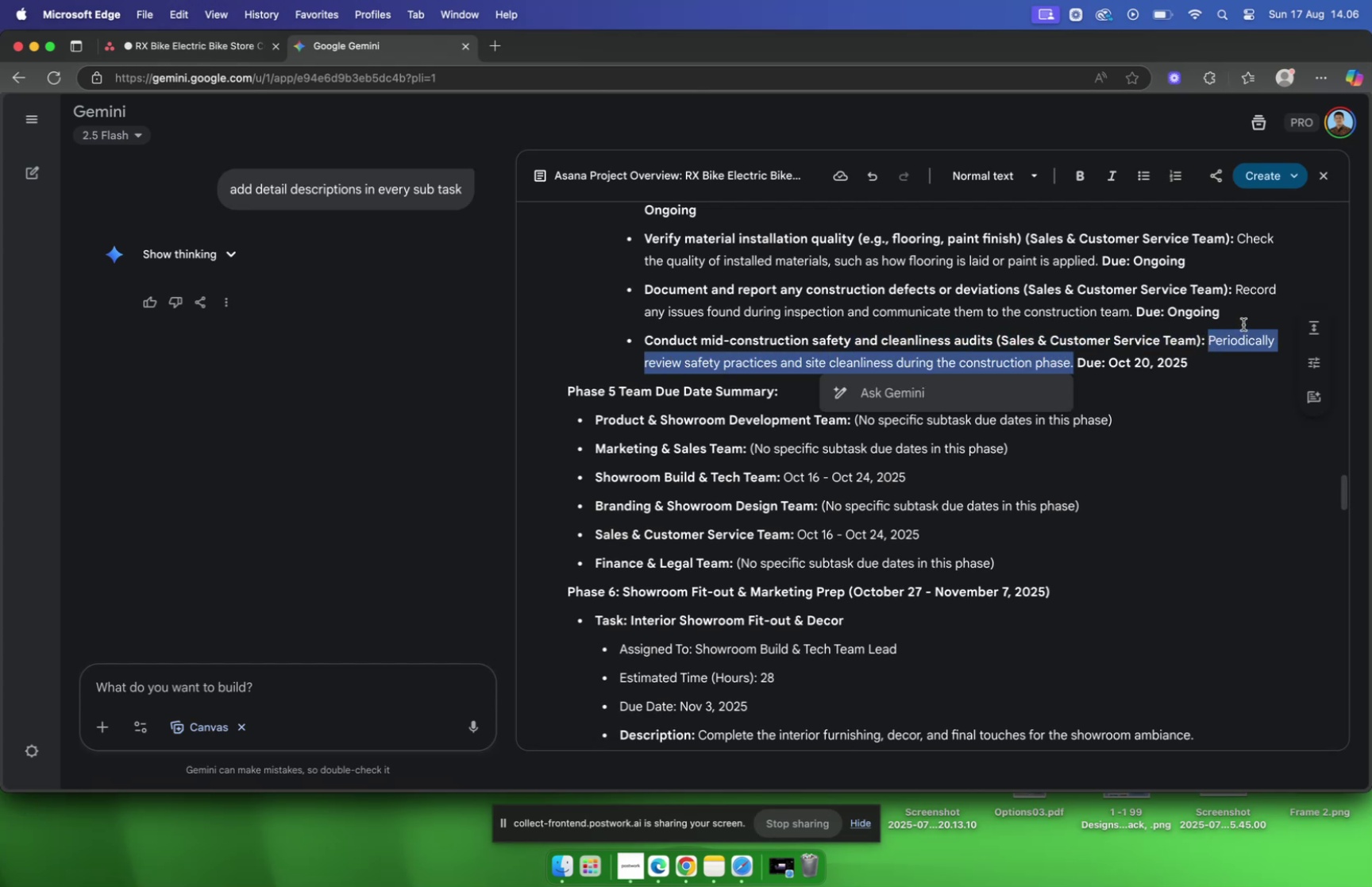 
key(Meta+C)
 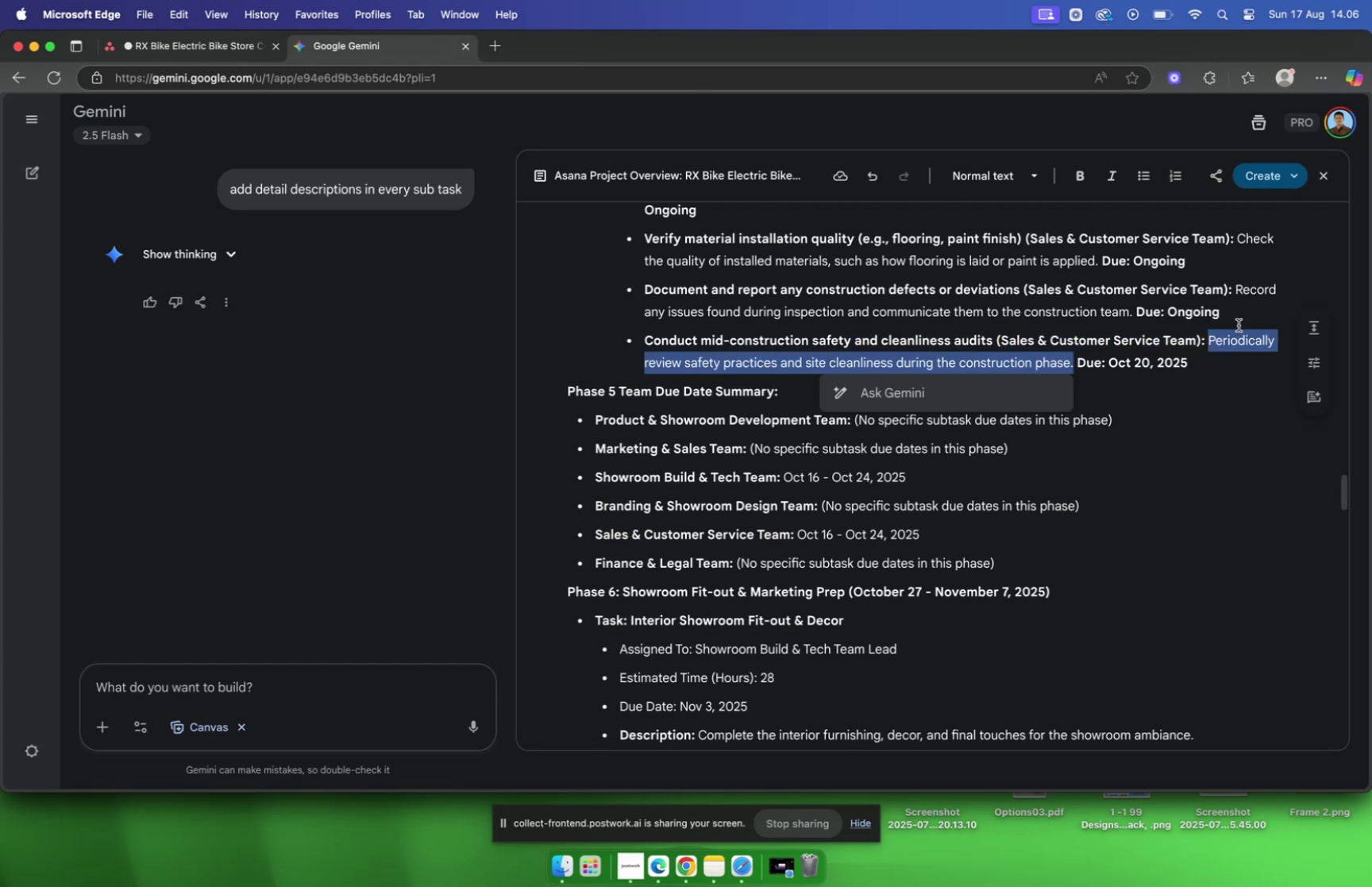 
wait(5.13)
 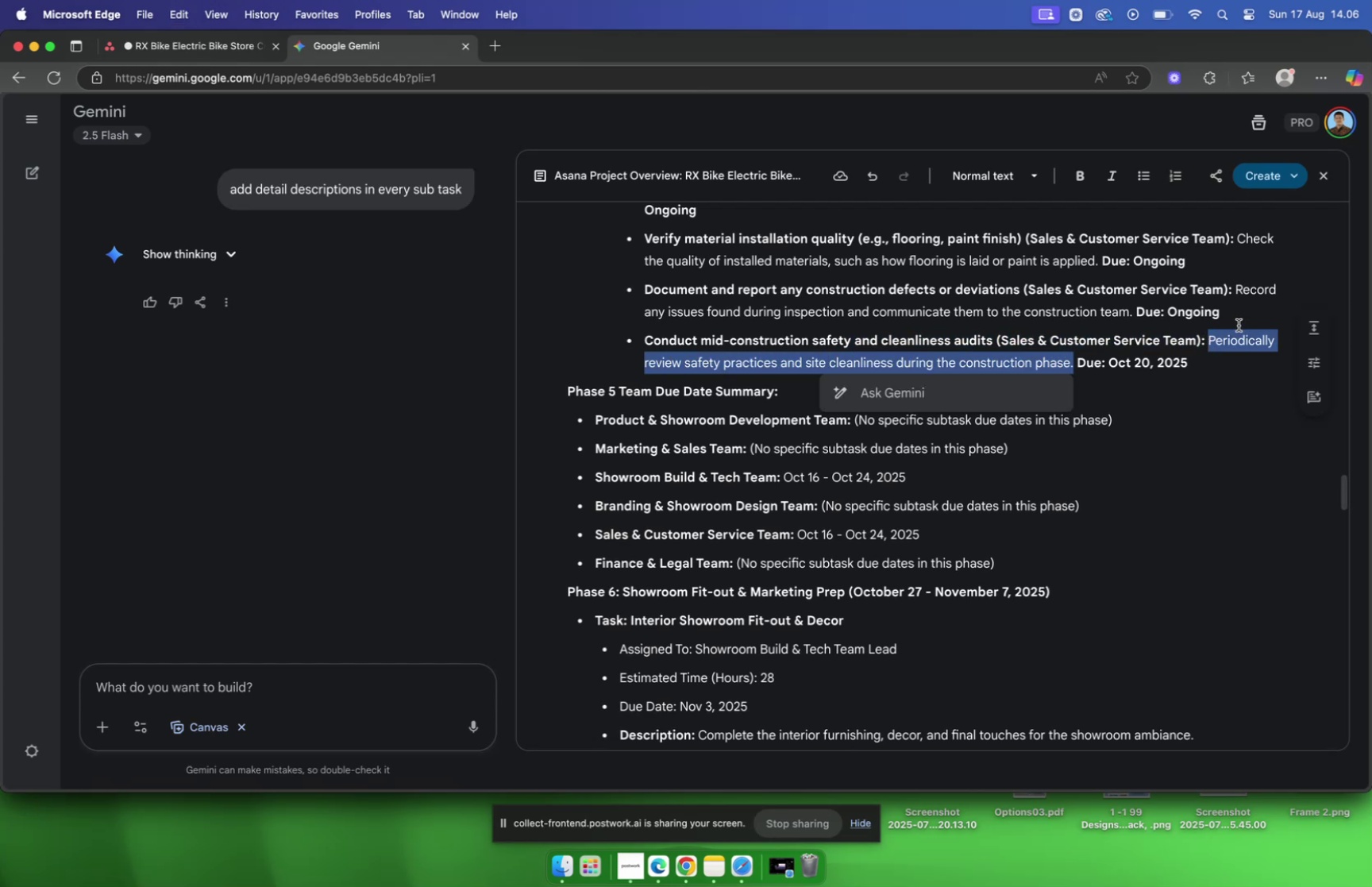 
left_click([181, 51])
 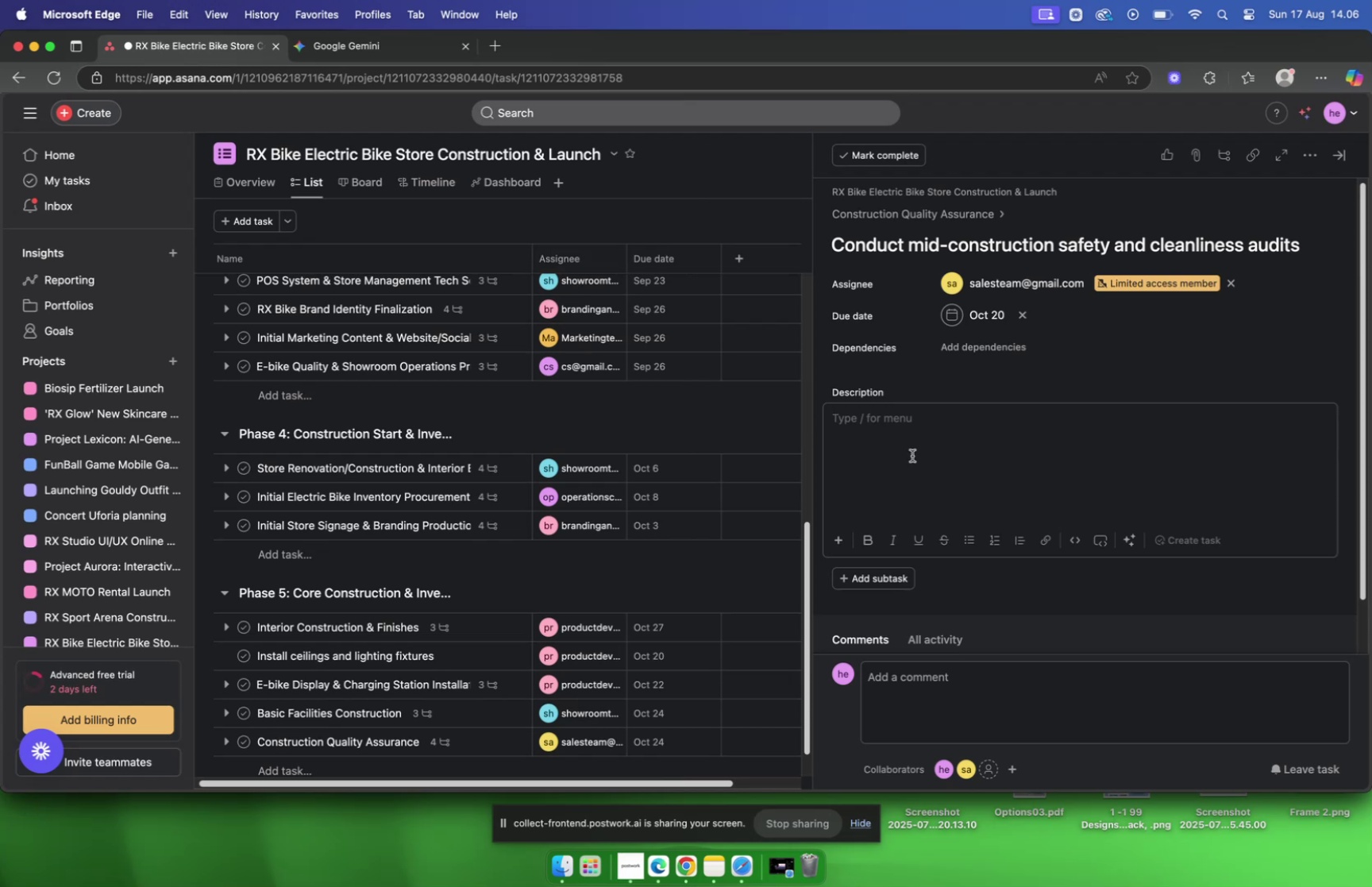 
left_click_drag(start_coordinate=[924, 449], to_coordinate=[927, 455])
 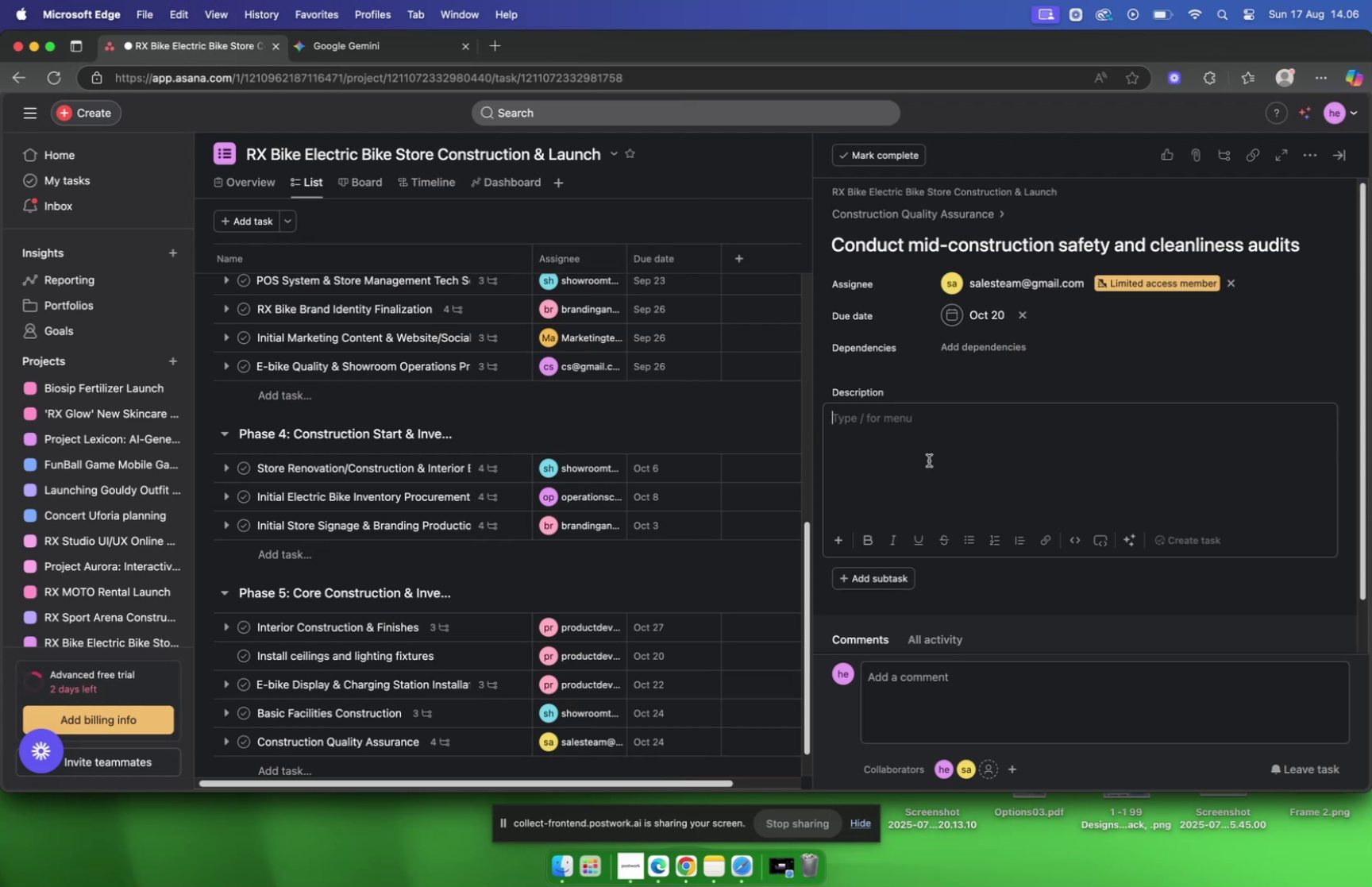 
key(Meta+V)
 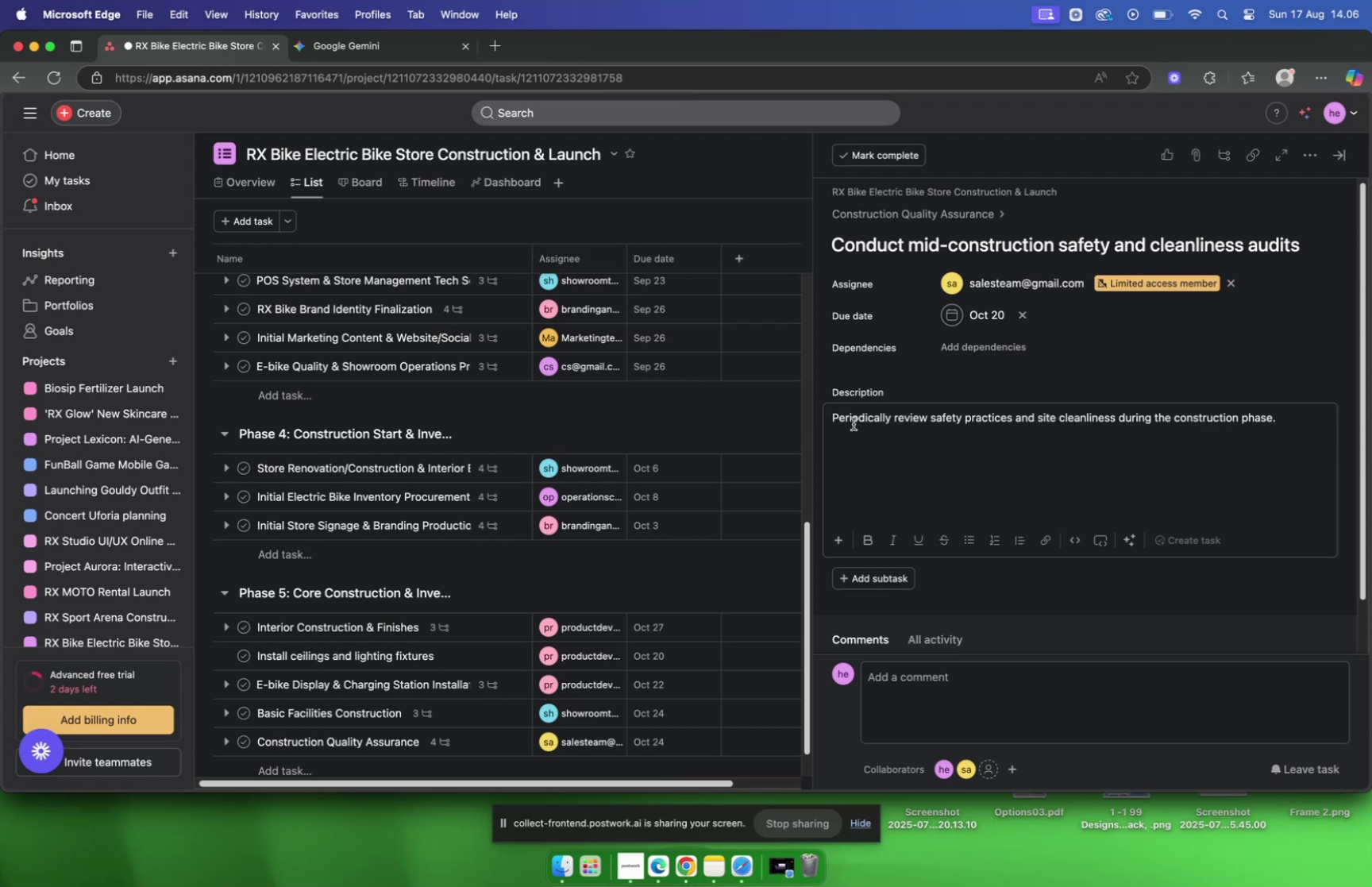 
scroll: coordinate [652, 395], scroll_direction: down, amount: 1.0
 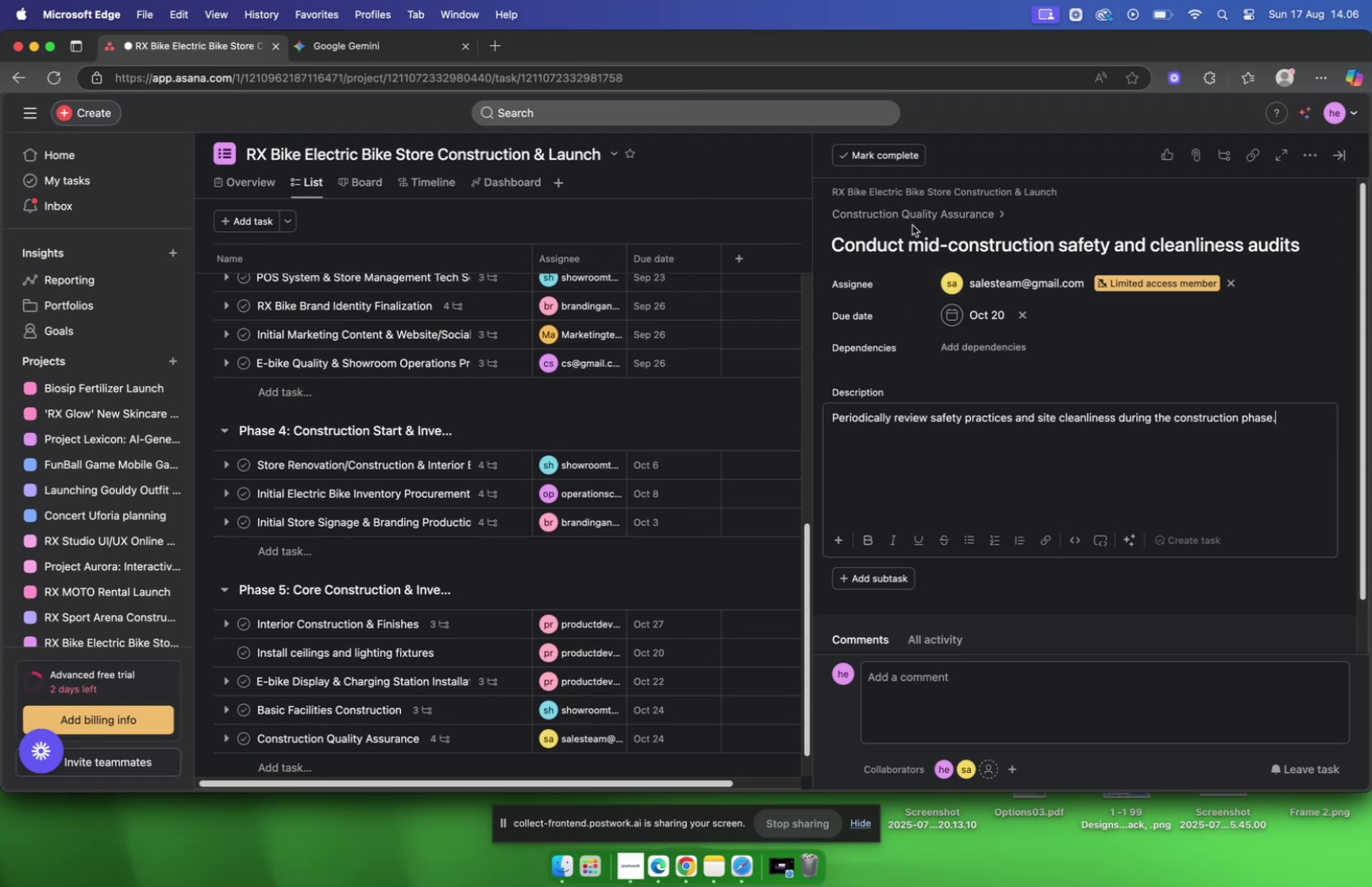 
left_click([912, 225])
 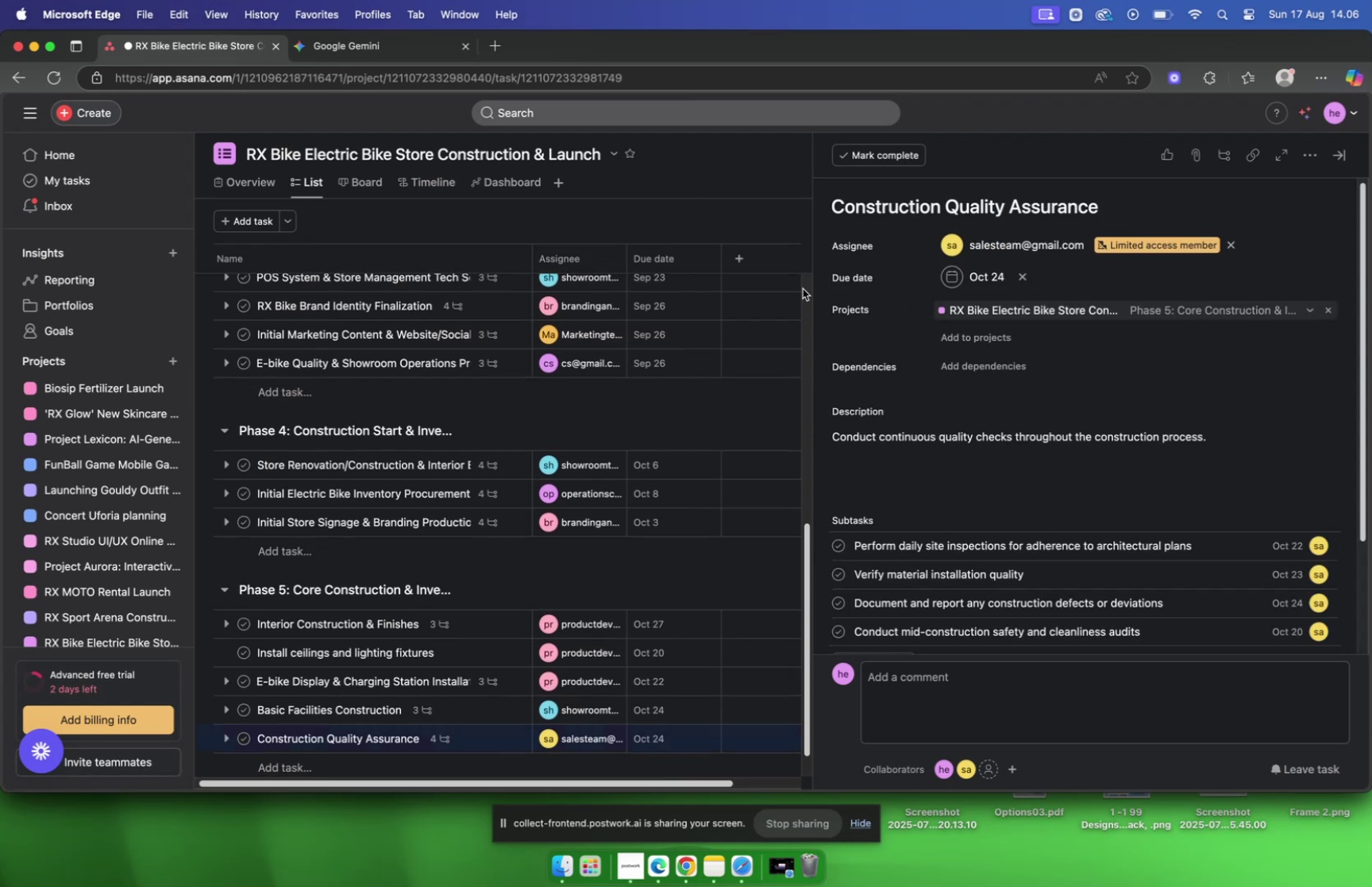 
scroll: coordinate [645, 331], scroll_direction: down, amount: 10.0
 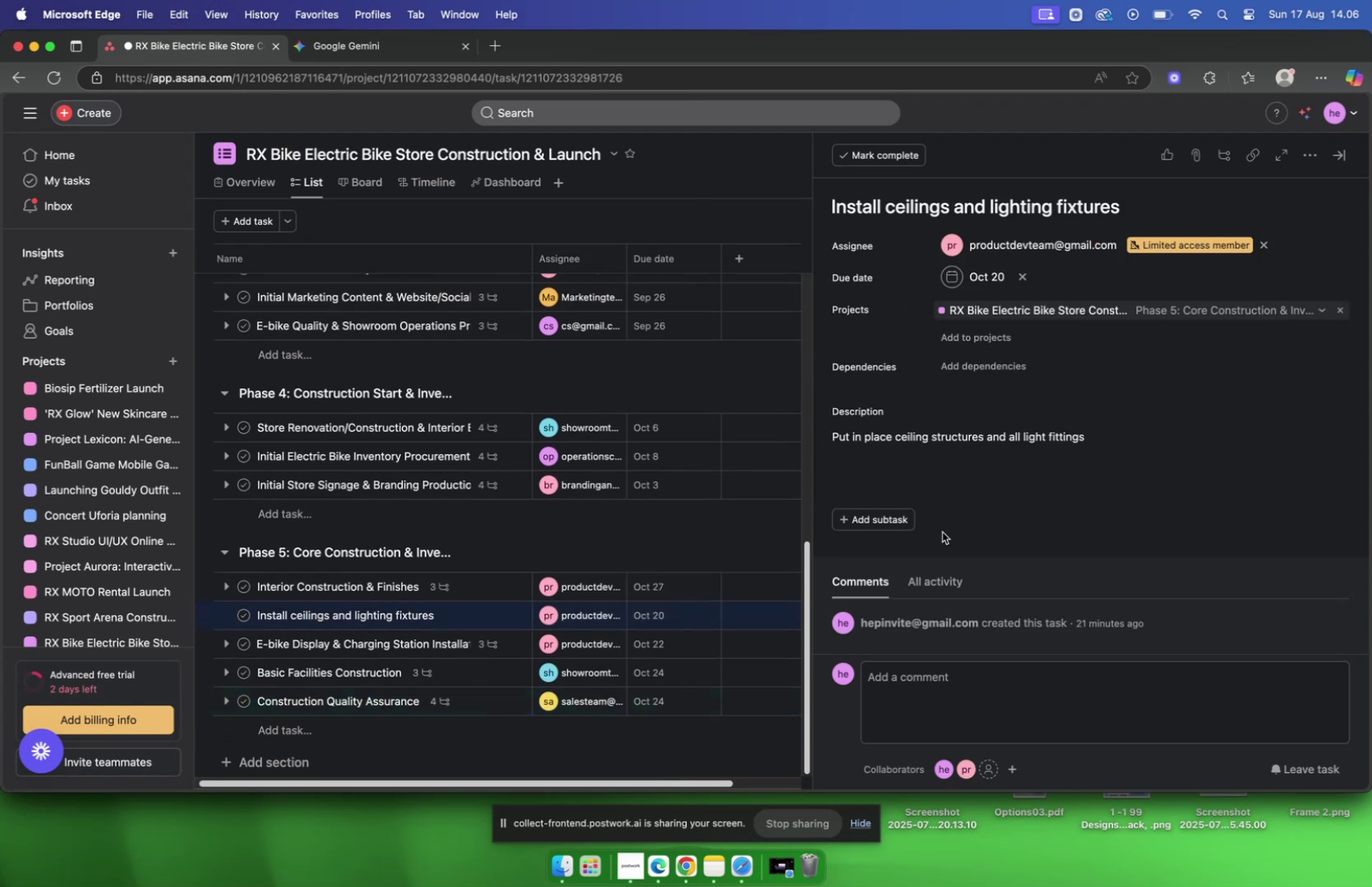 
left_click([1116, 465])
 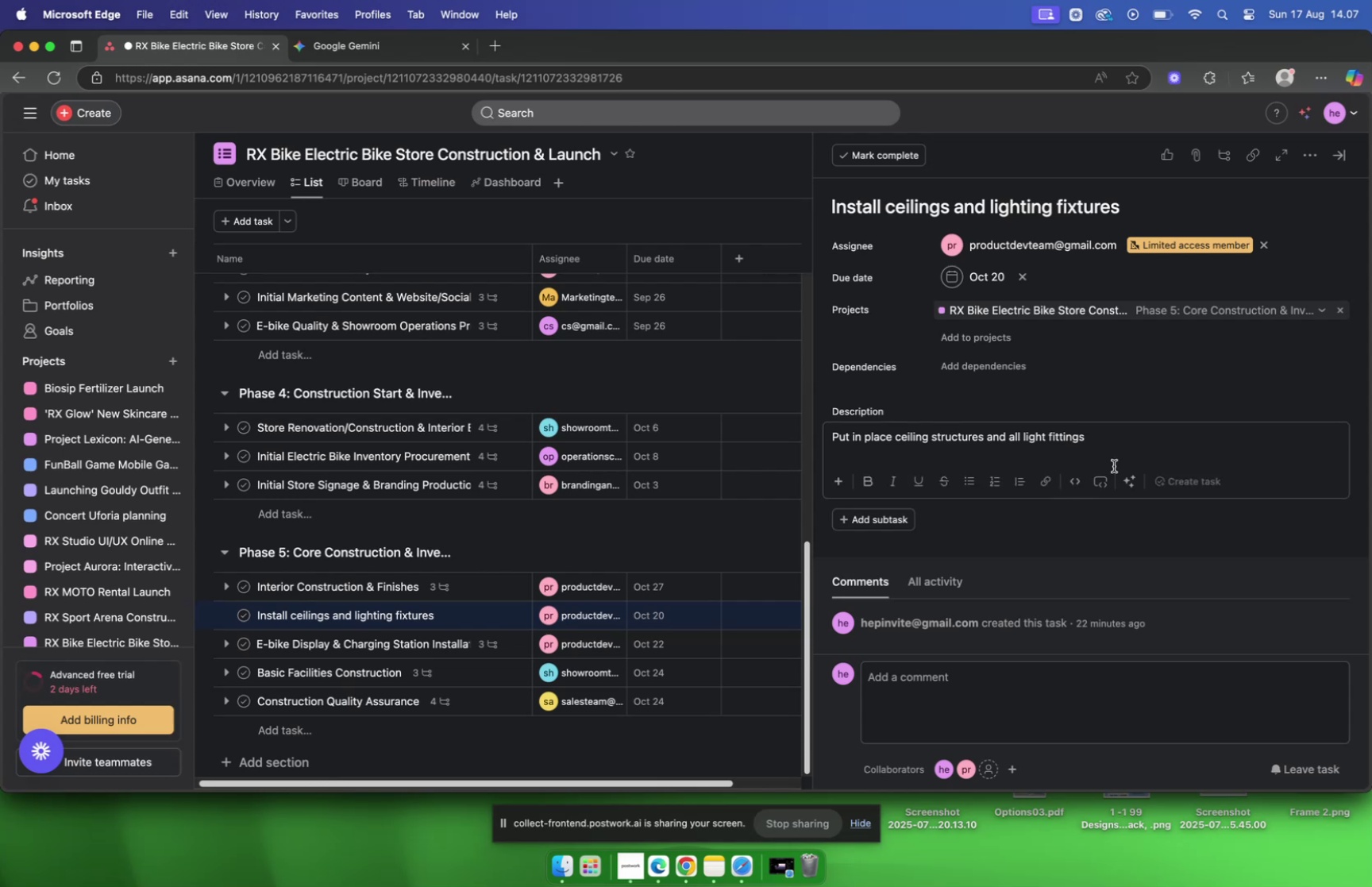 
key(Period)
 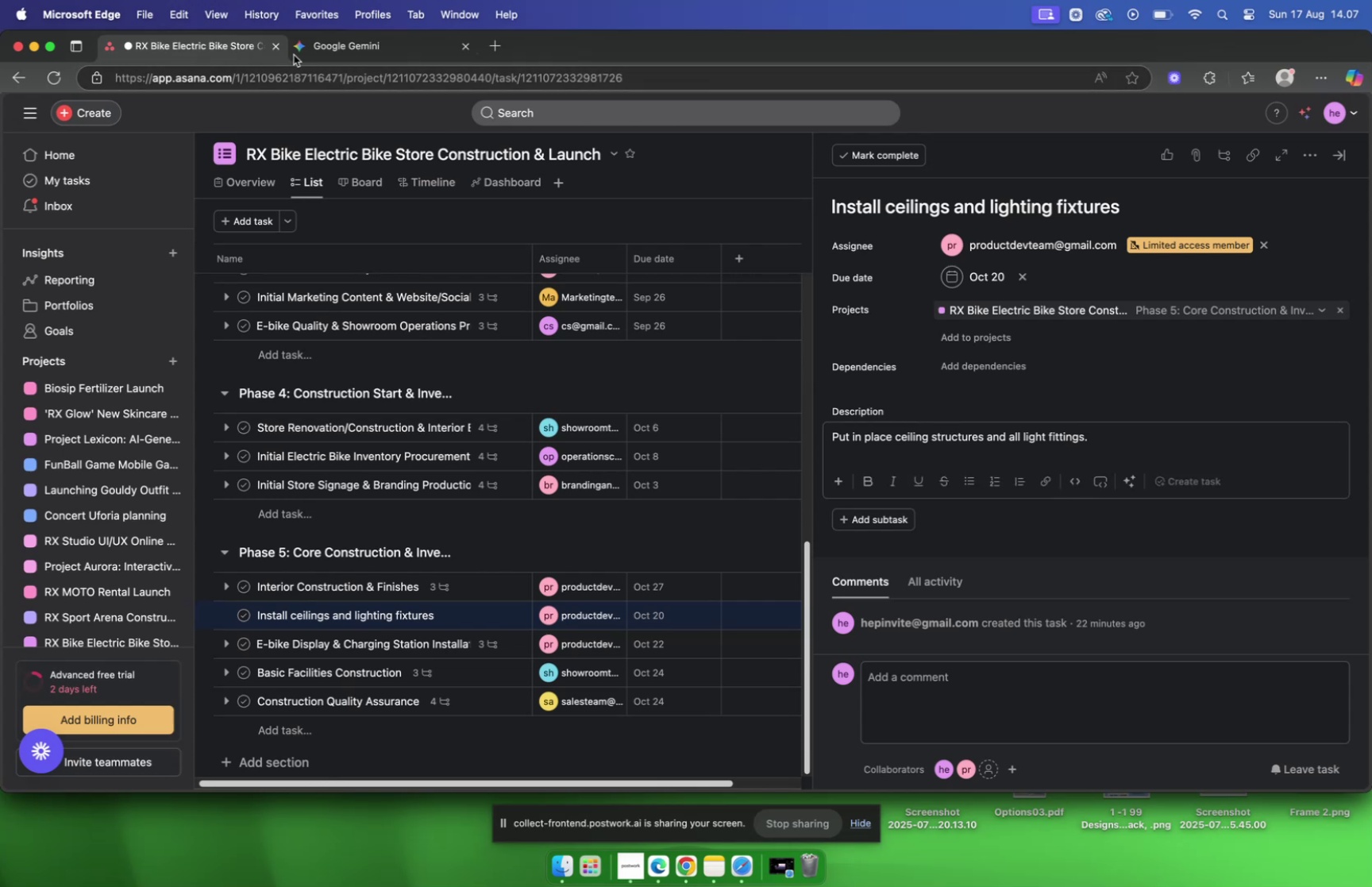 
left_click([365, 50])
 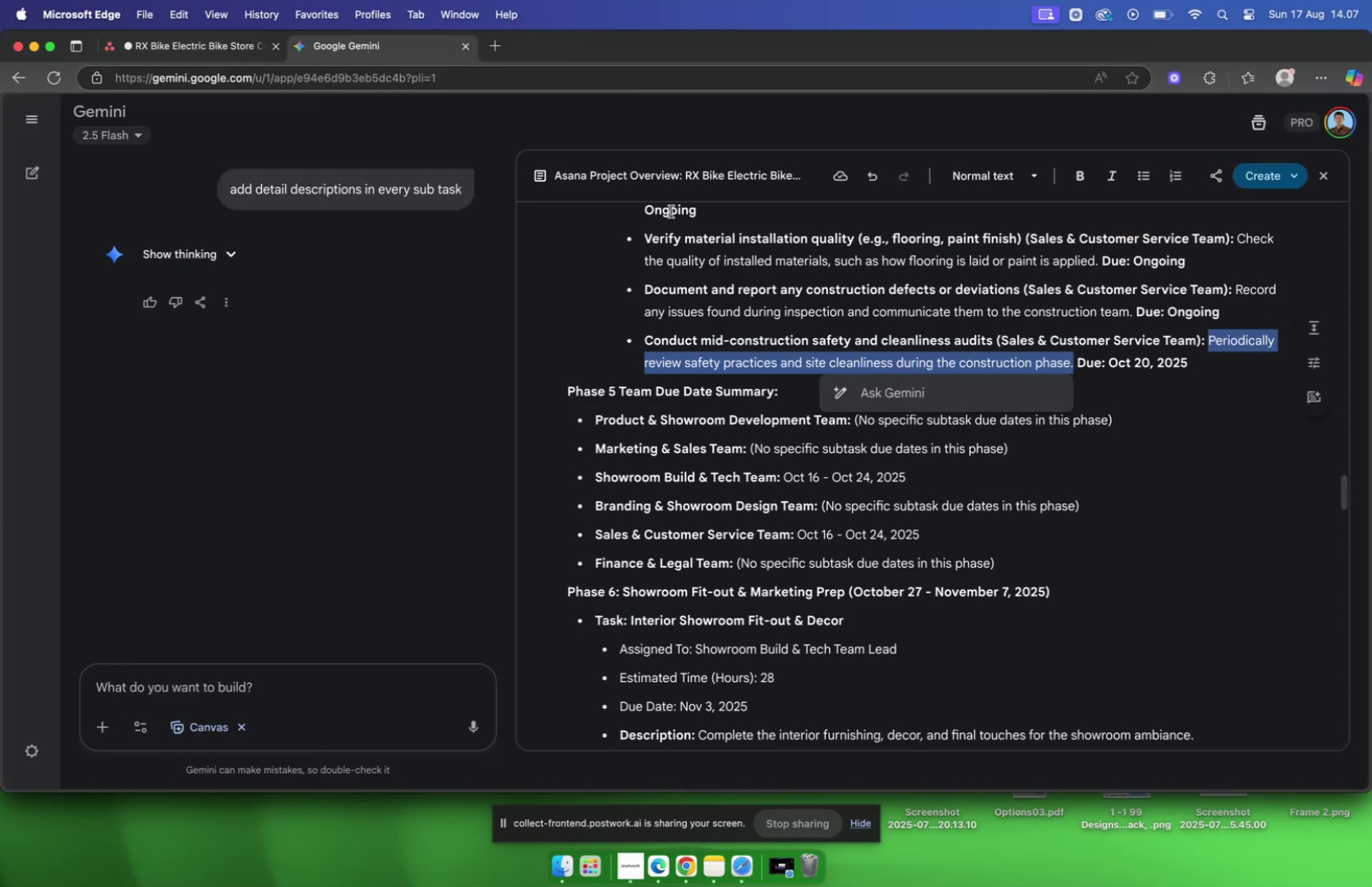 
scroll: coordinate [690, 265], scroll_direction: up, amount: 33.0
 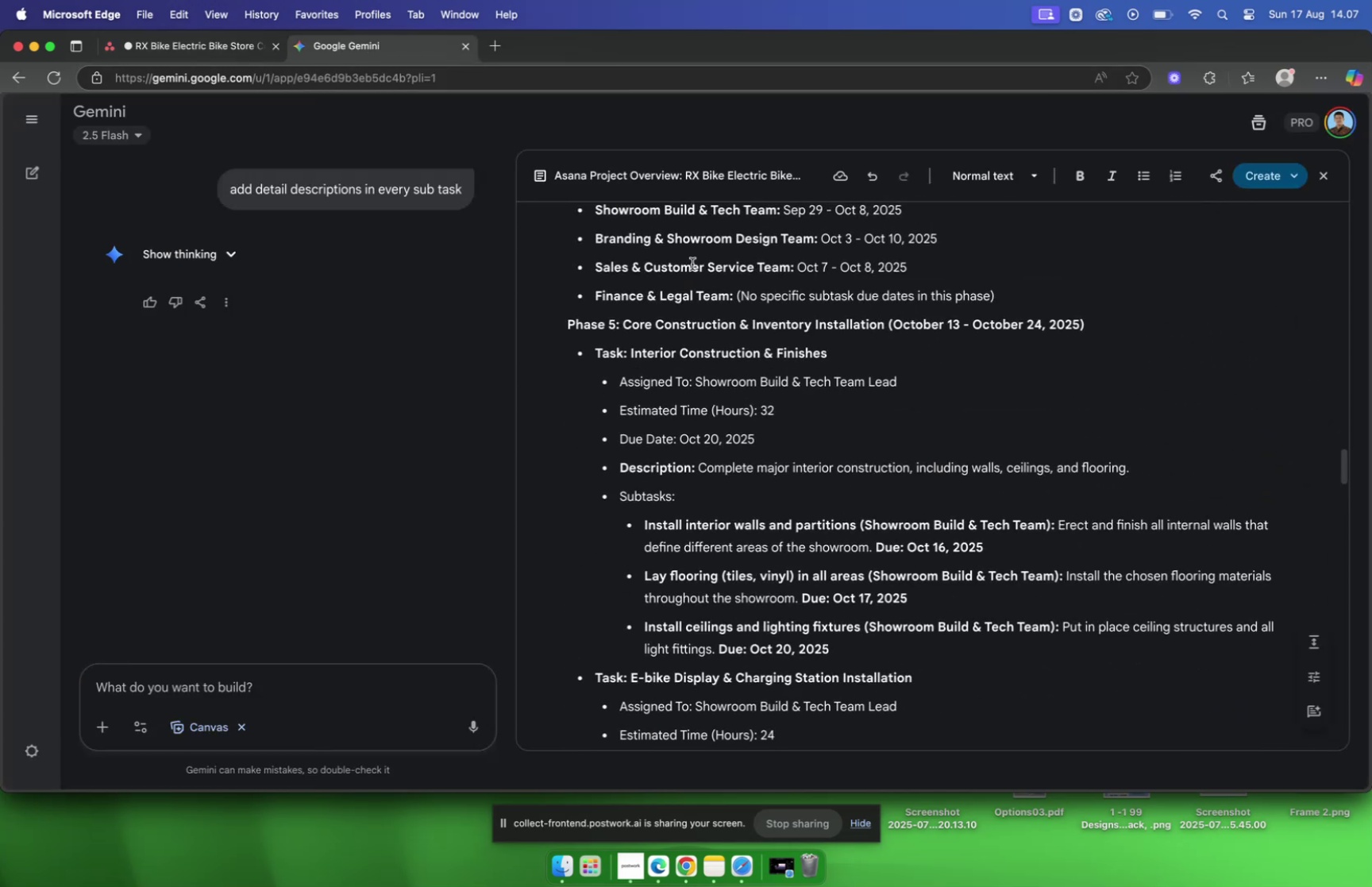 
scroll: coordinate [692, 263], scroll_direction: down, amount: 6.0
 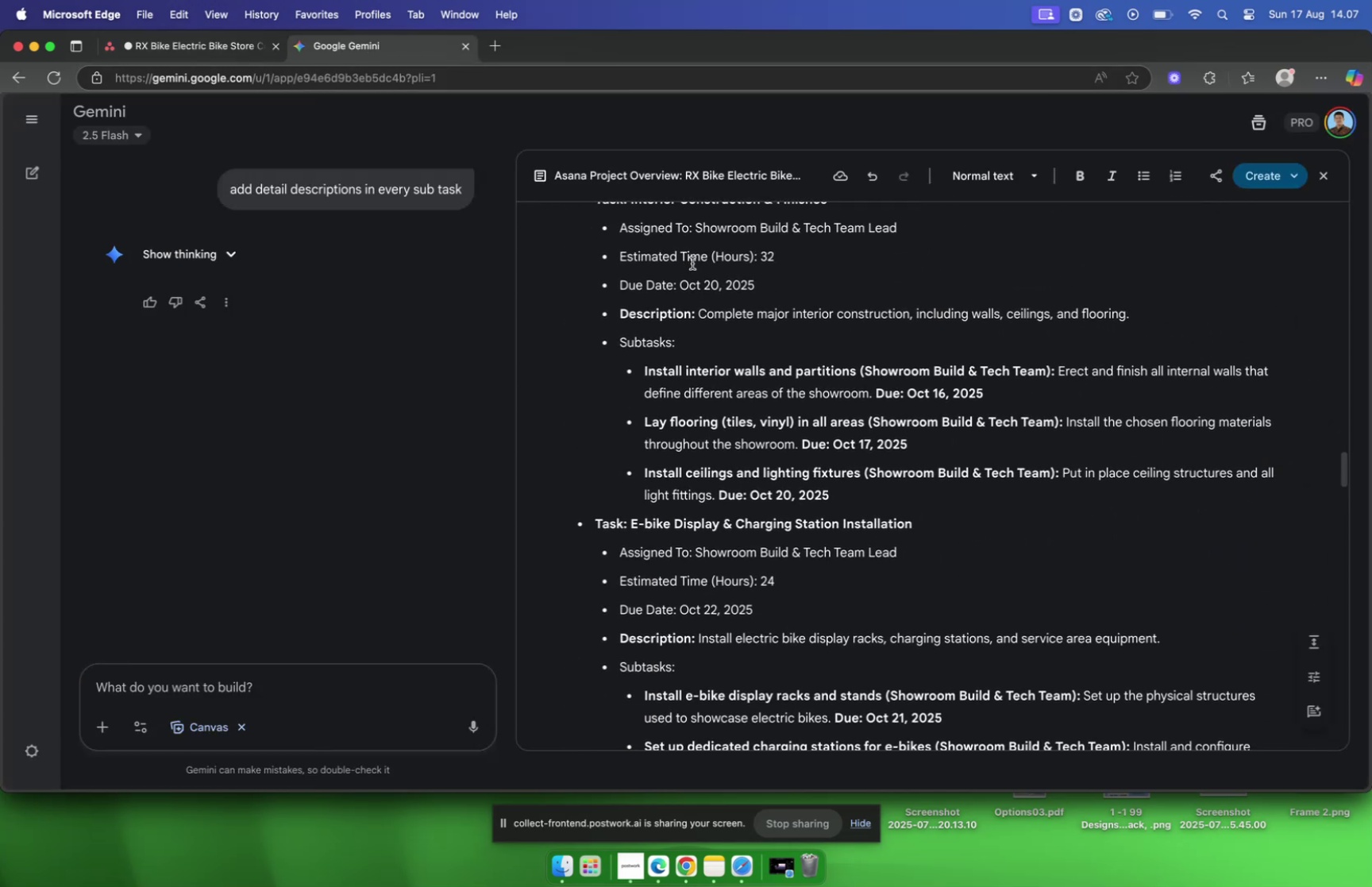 
scroll: coordinate [692, 263], scroll_direction: up, amount: 3.0
 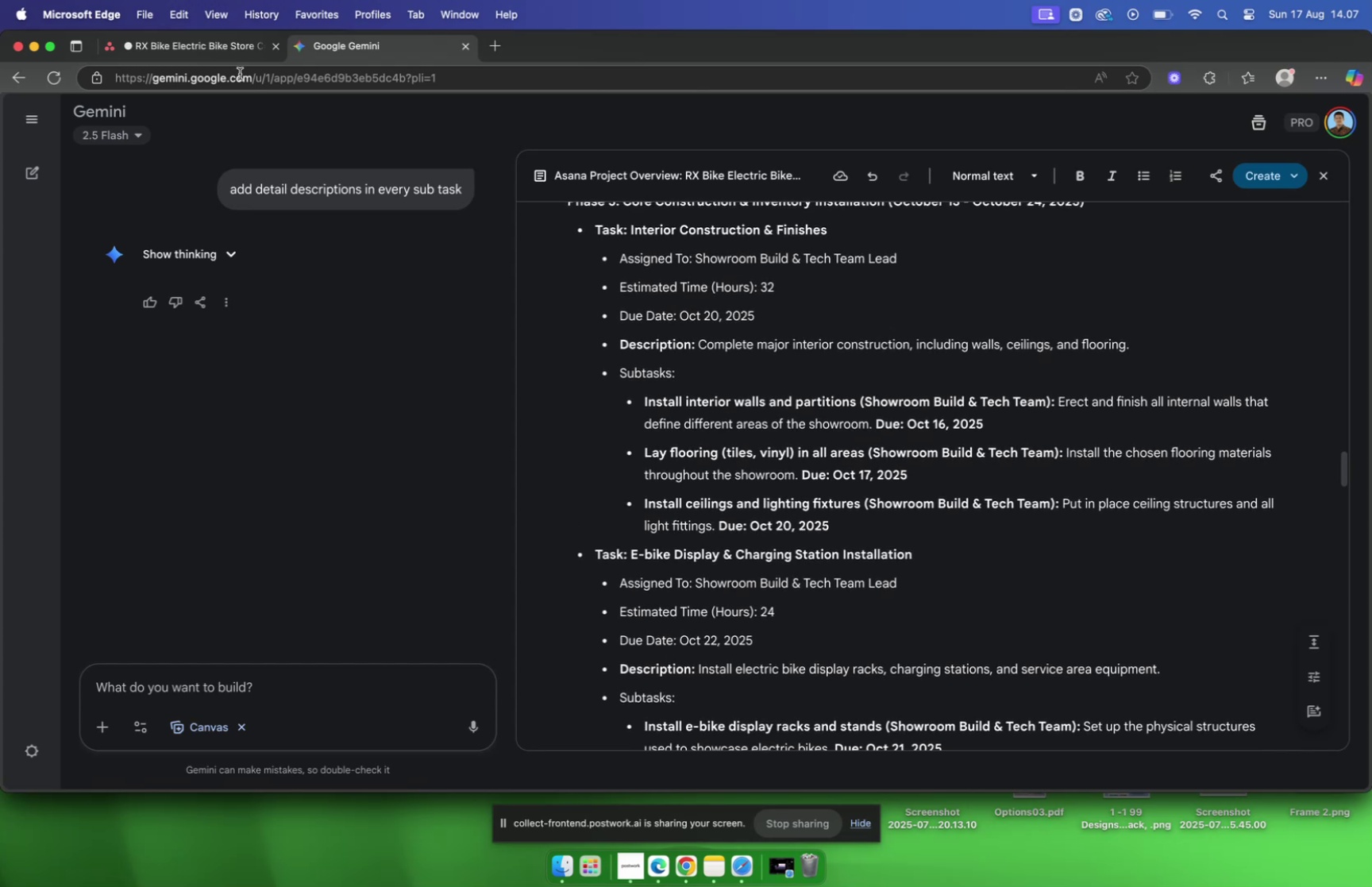 
left_click([160, 48])
 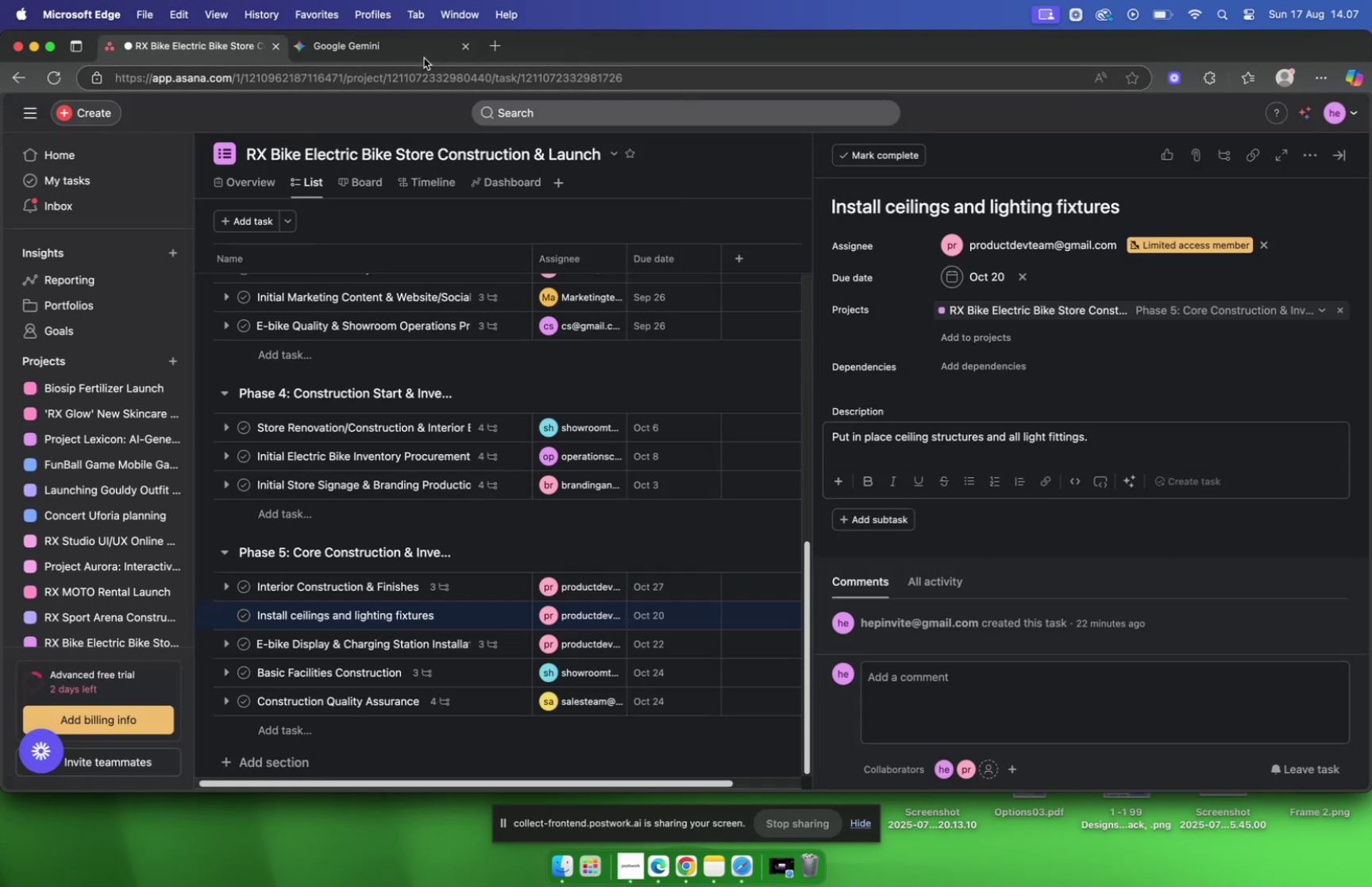 
left_click([402, 51])
 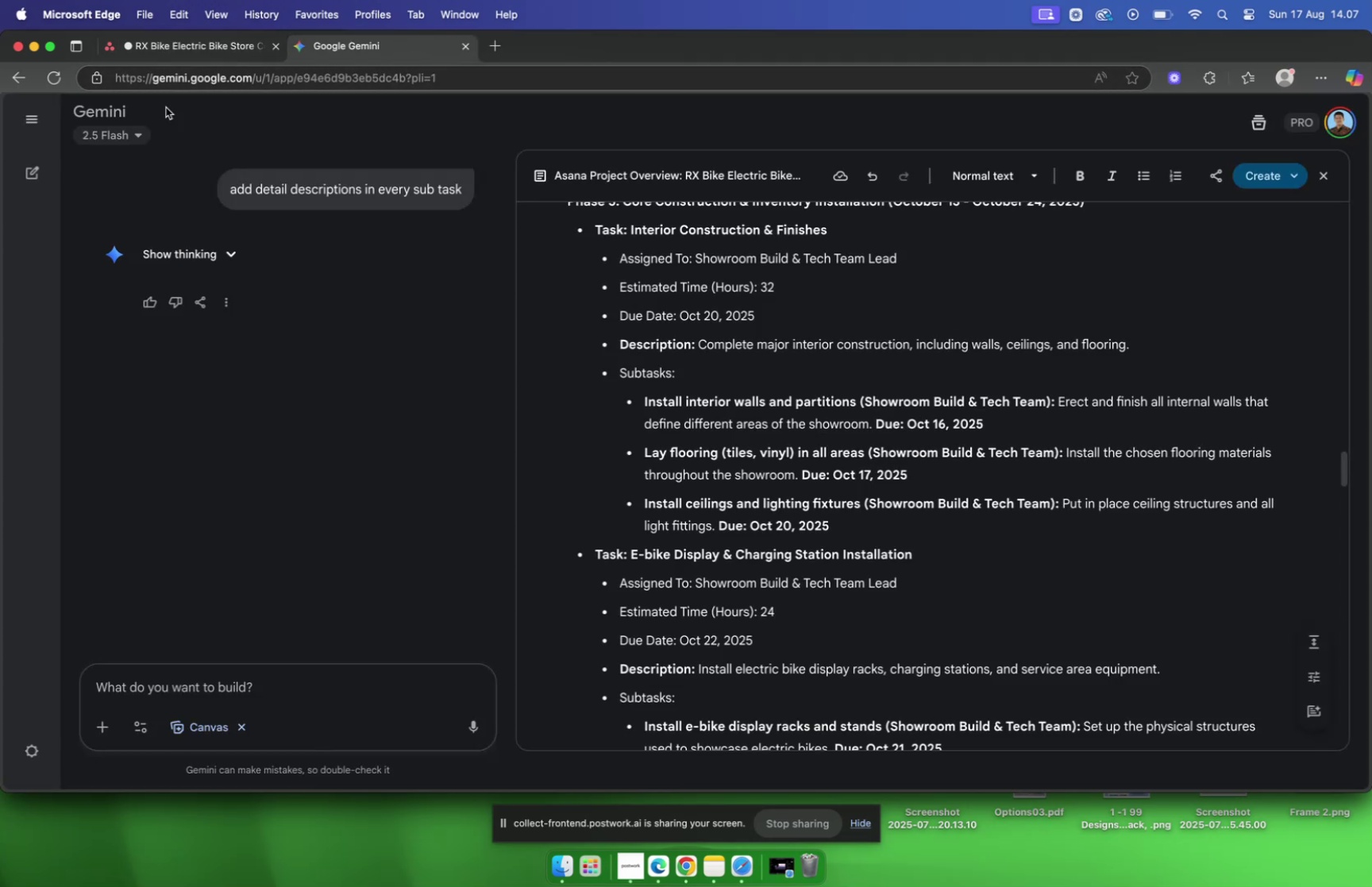 
left_click([189, 44])
 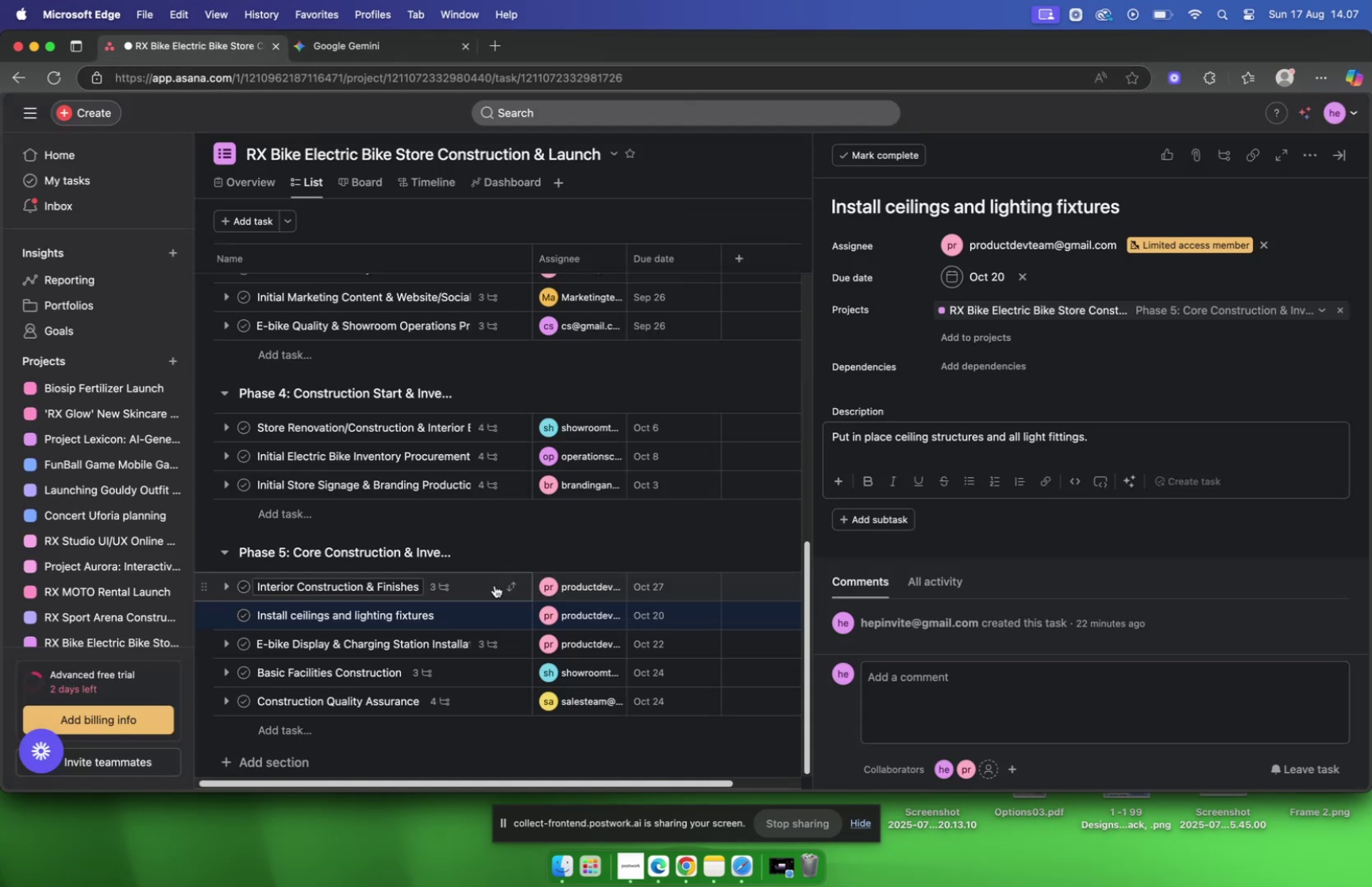 
left_click([493, 585])
 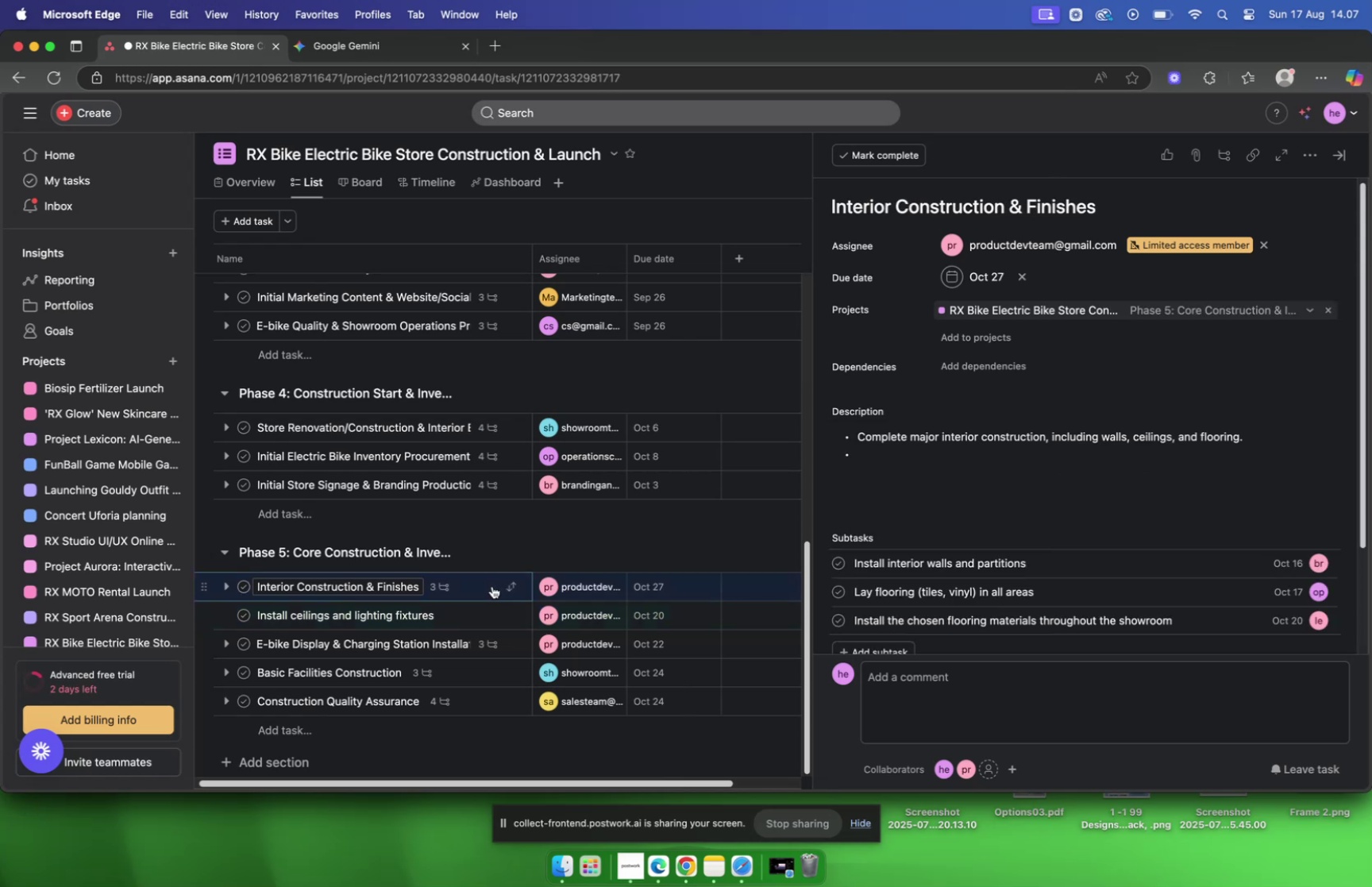 
scroll: coordinate [1016, 558], scroll_direction: down, amount: 2.0
 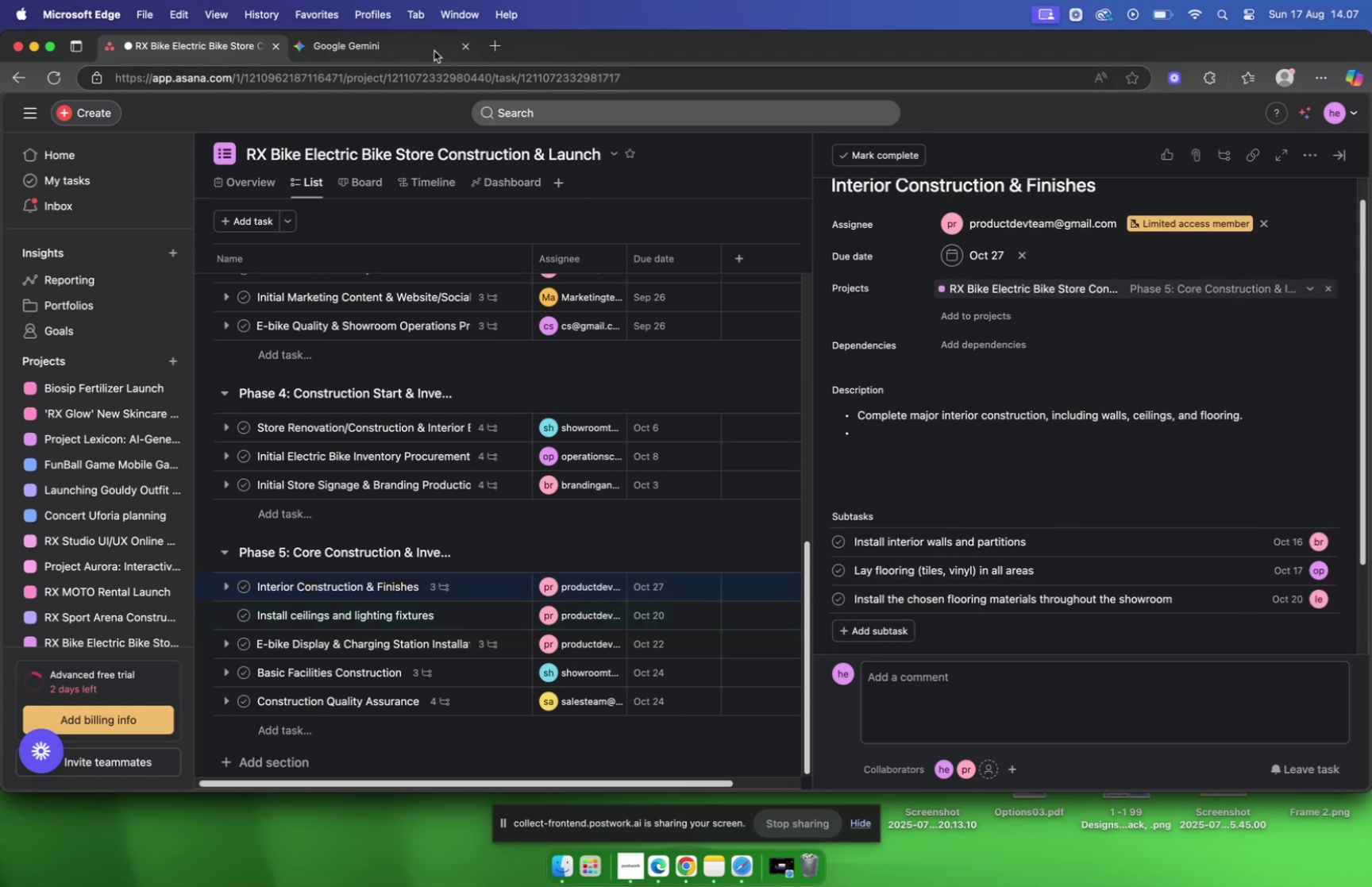 
left_click([399, 44])
 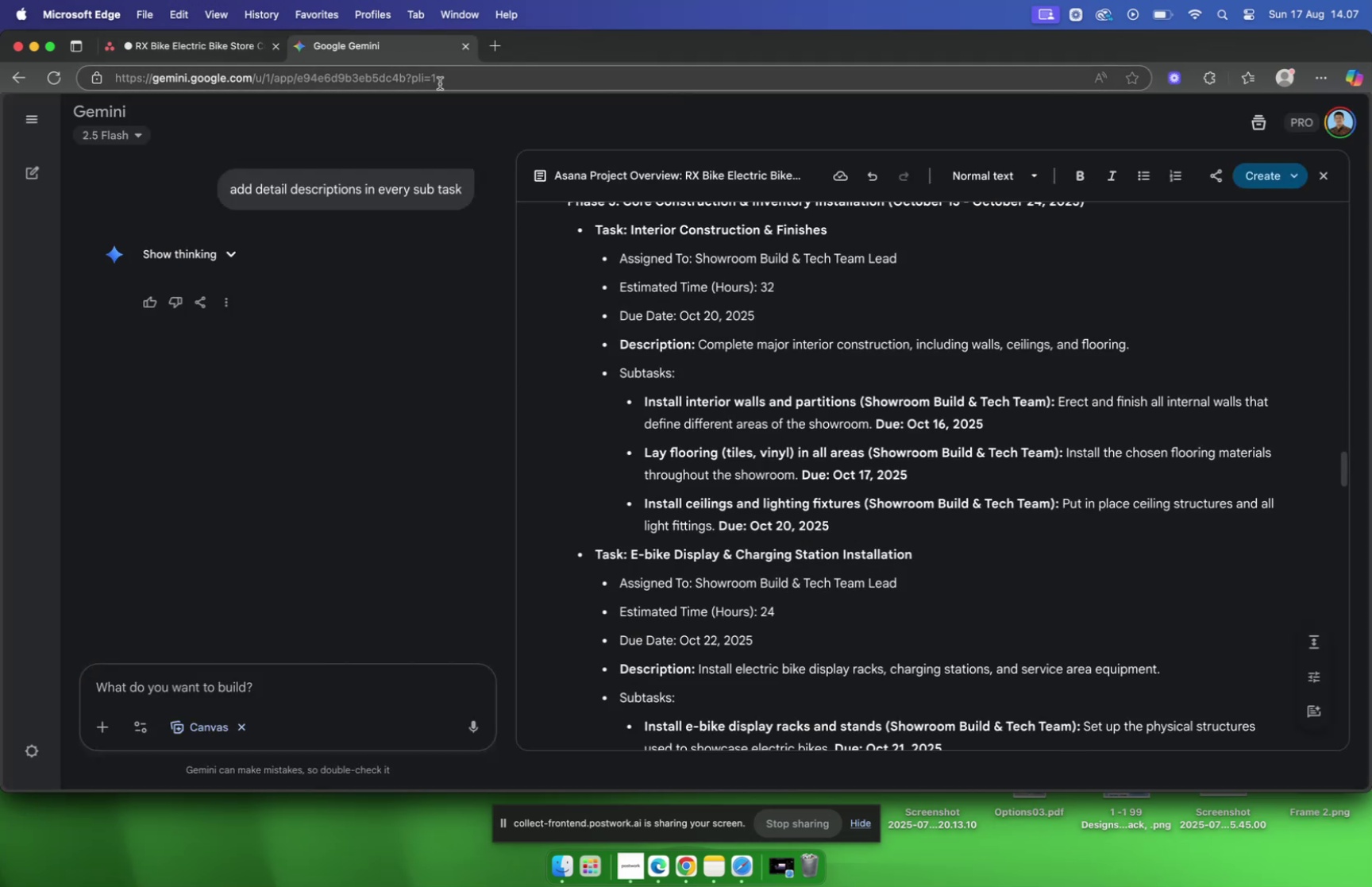 
left_click([158, 48])
 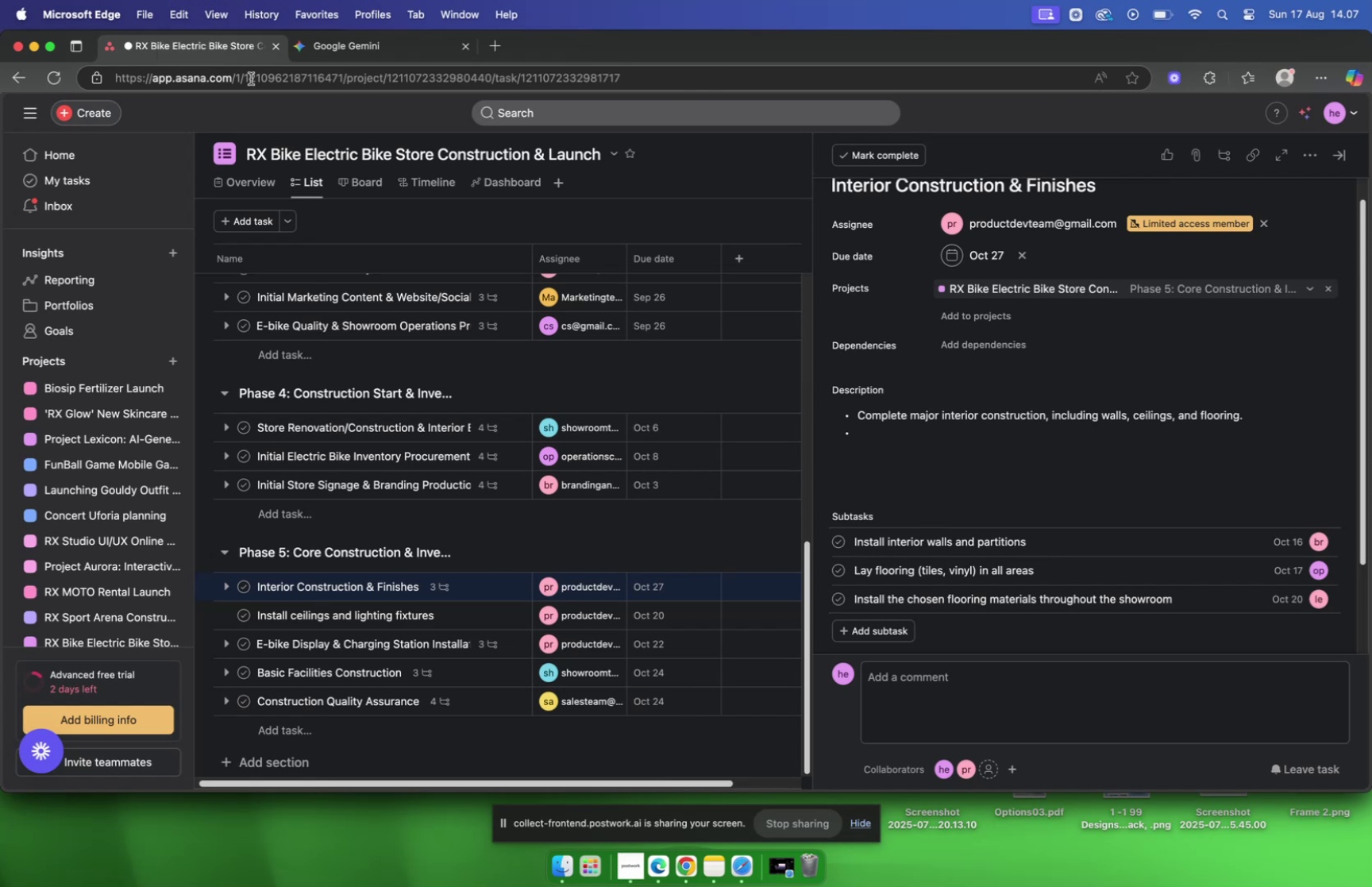 
scroll: coordinate [1000, 281], scroll_direction: down, amount: 1.0
 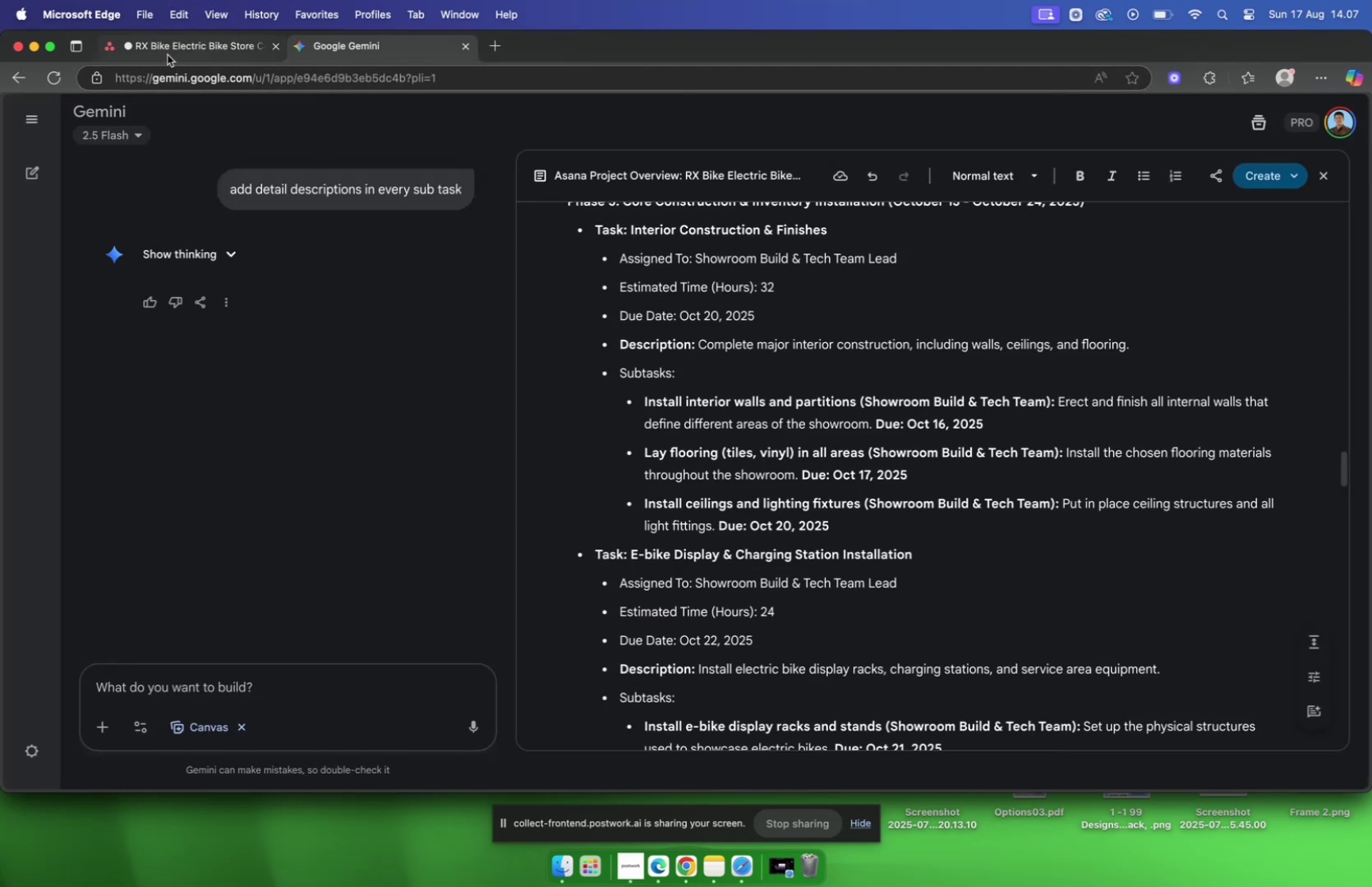 
wait(5.62)
 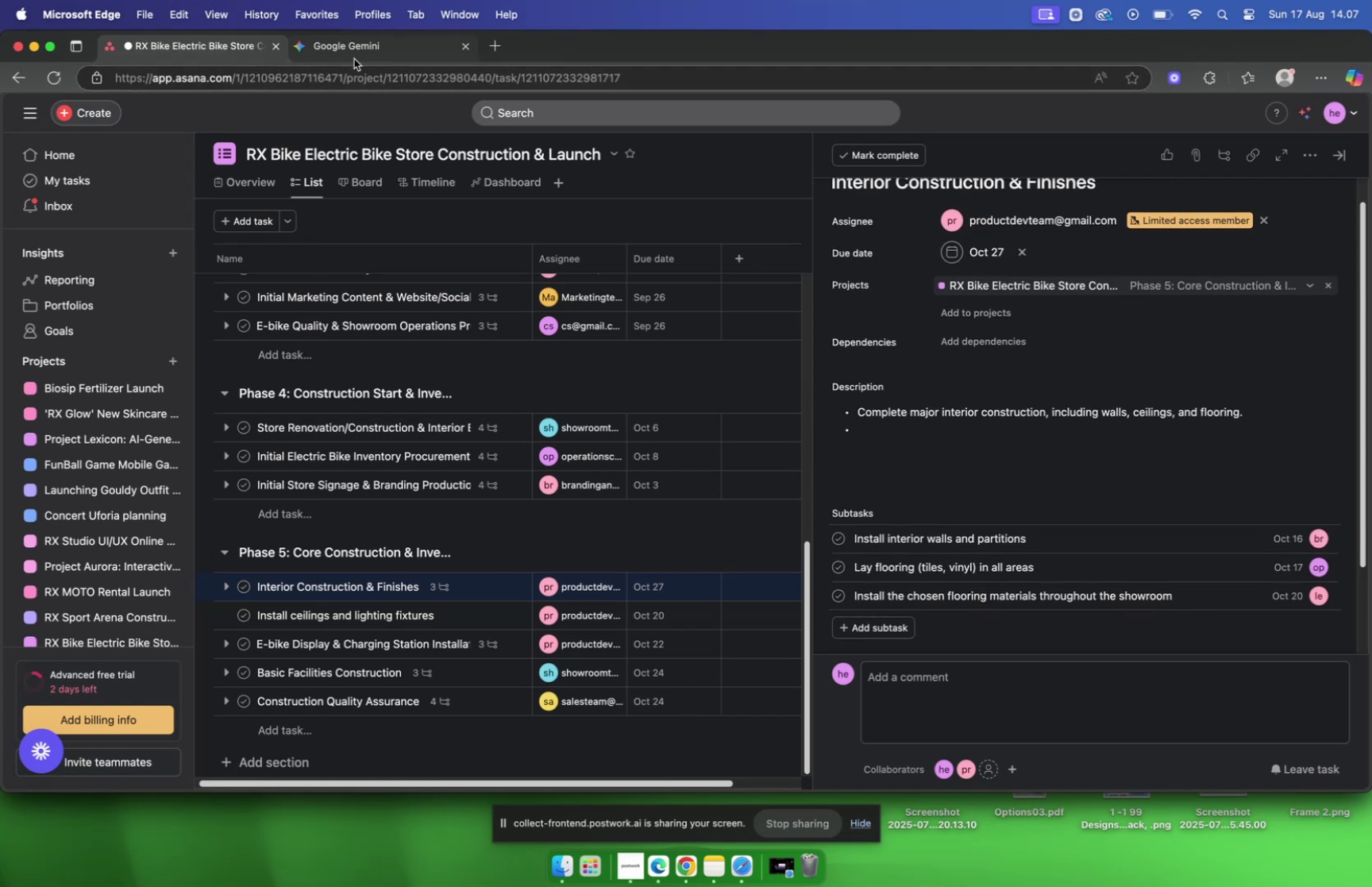 
left_click([168, 55])
 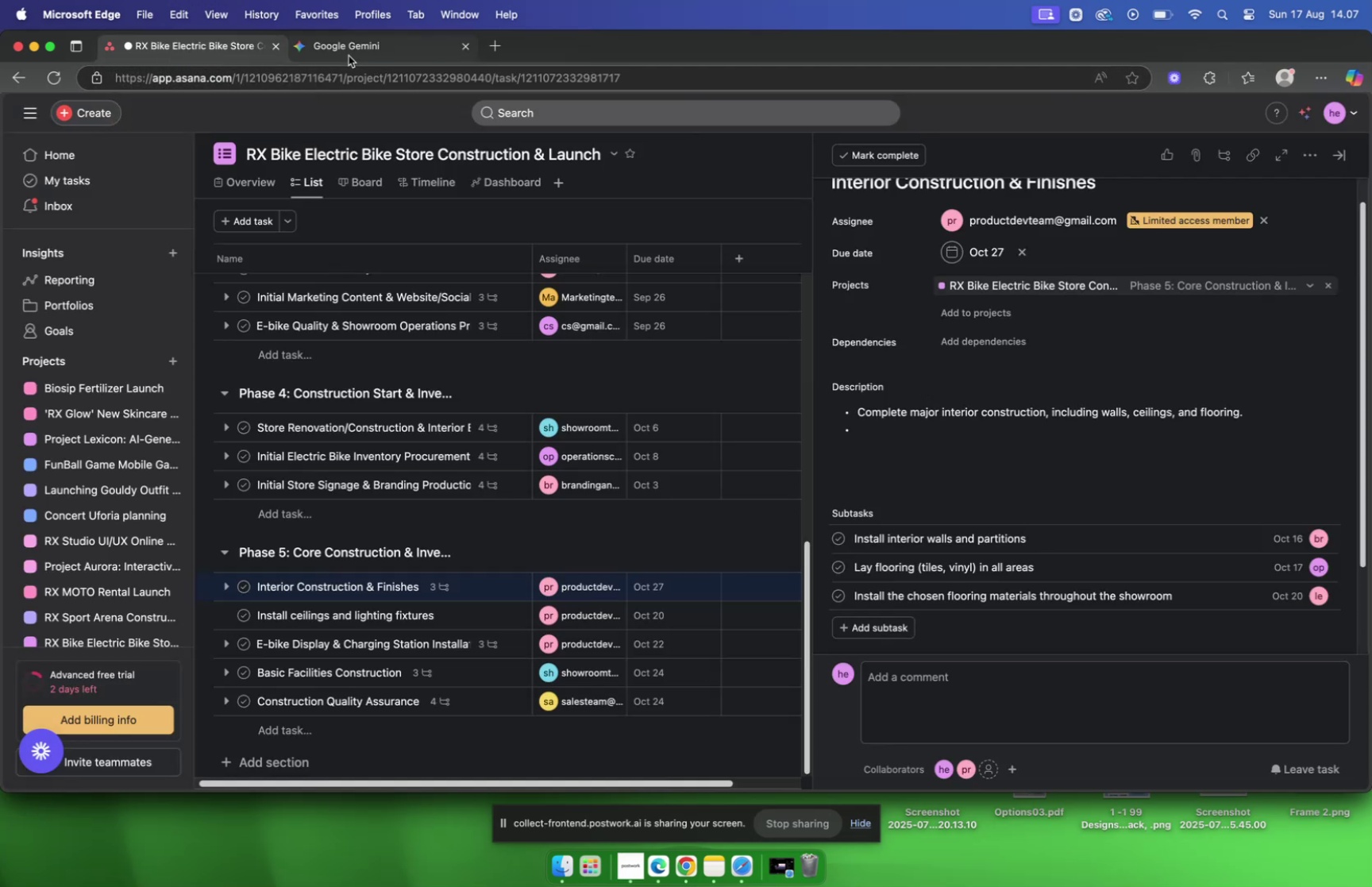 
left_click([328, 52])
 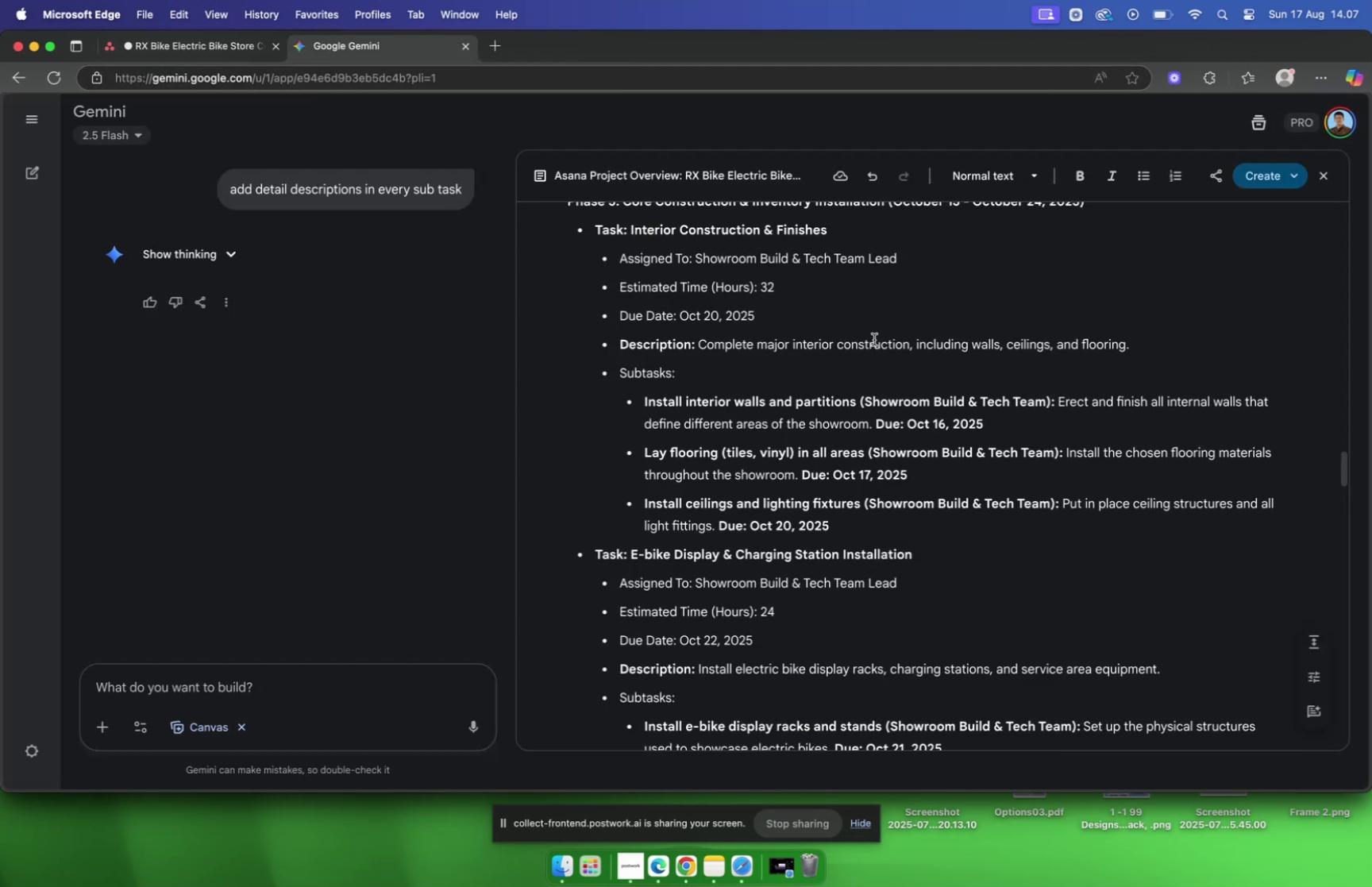 
scroll: coordinate [874, 339], scroll_direction: down, amount: 13.0
 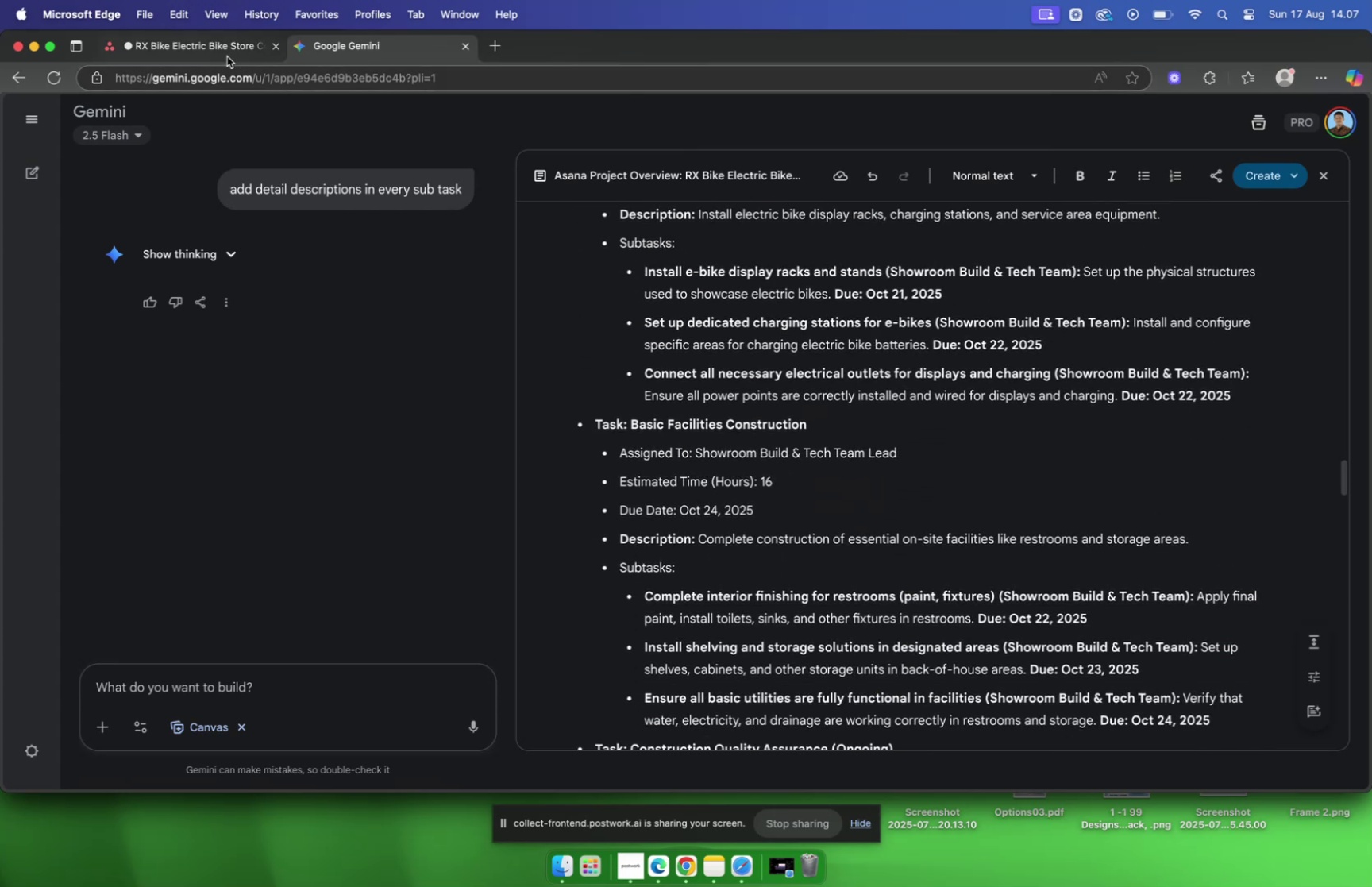 
left_click([203, 52])
 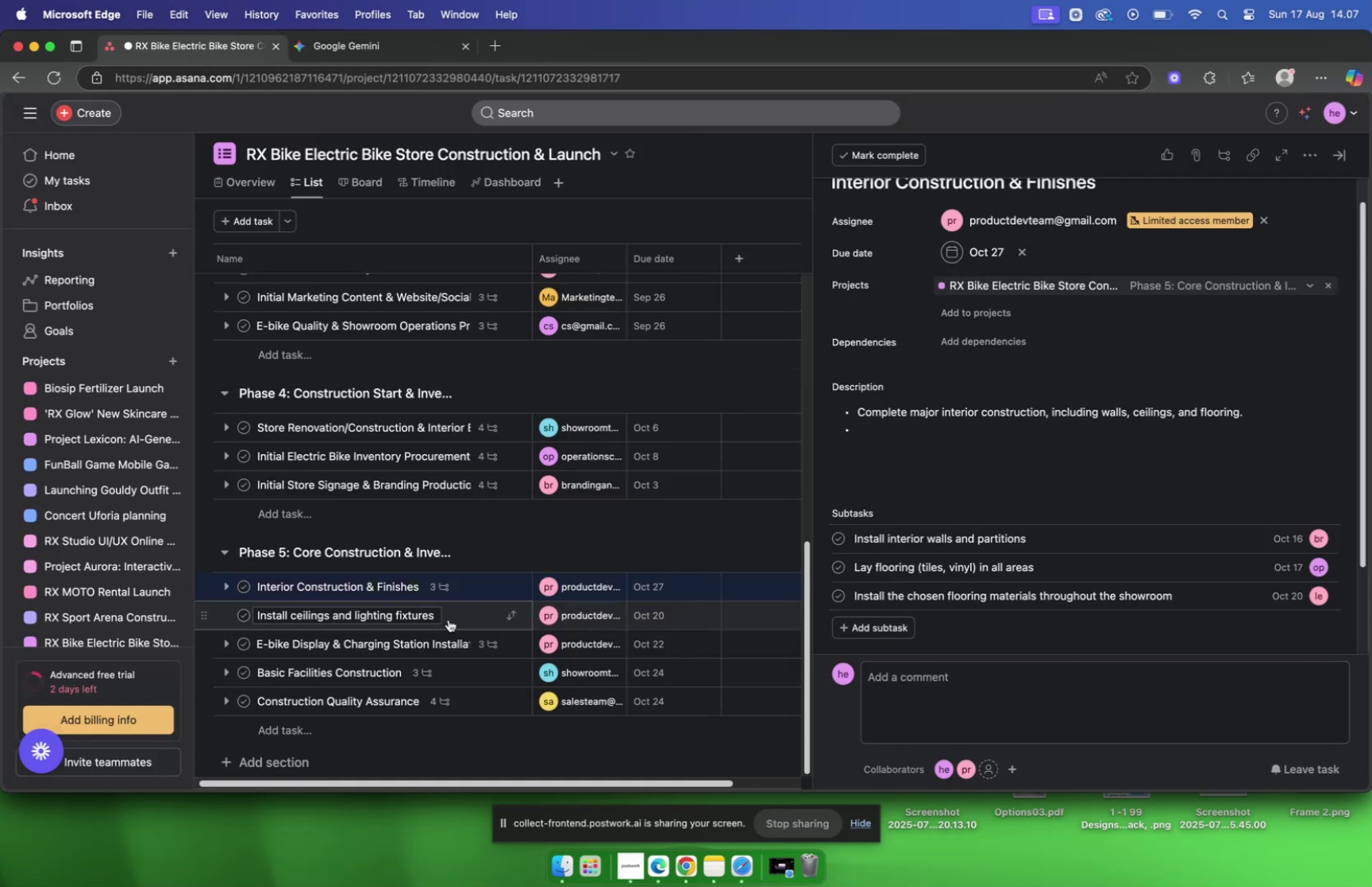 
scroll: coordinate [480, 487], scroll_direction: down, amount: 20.0
 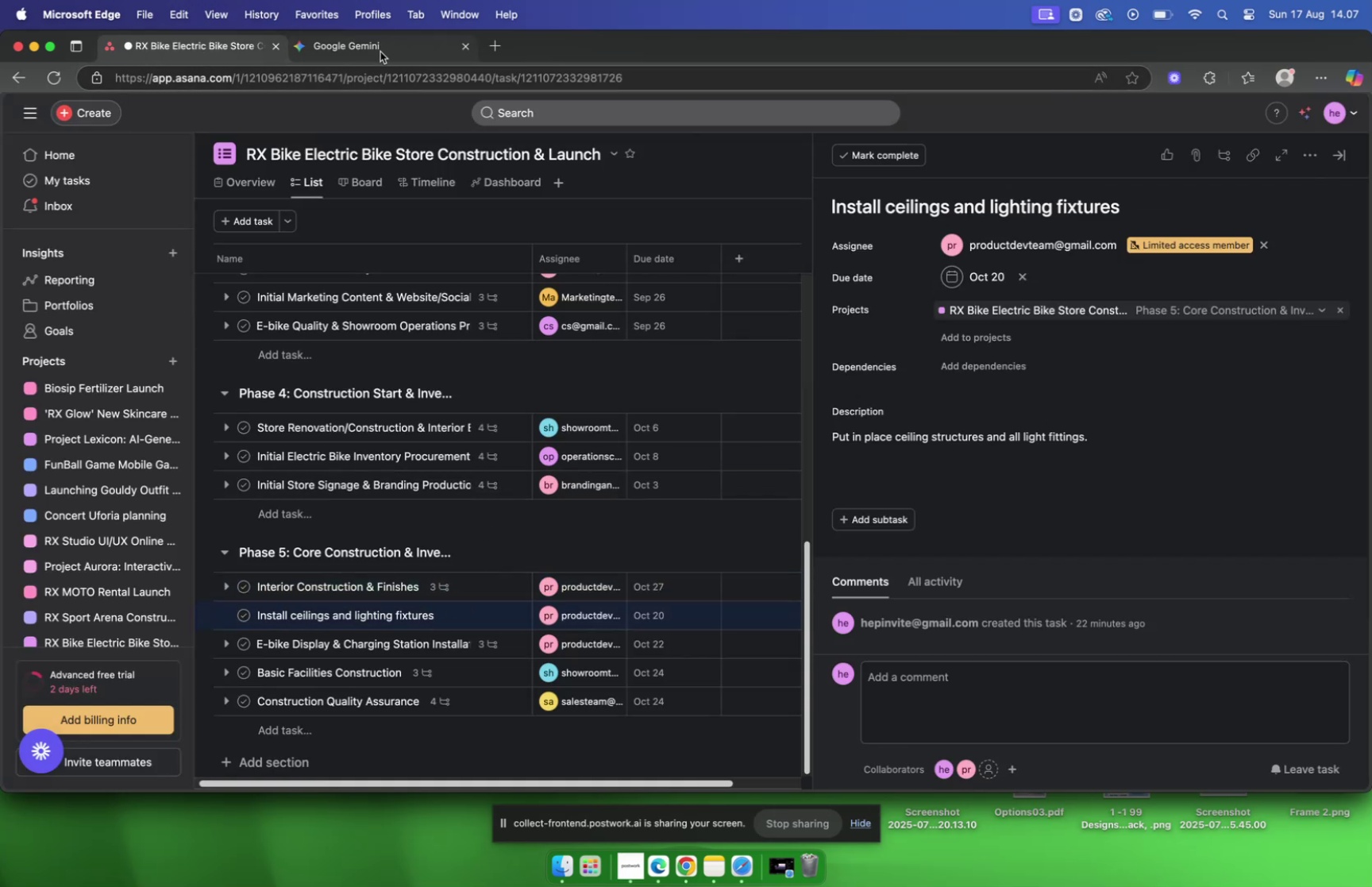 
left_click([380, 52])
 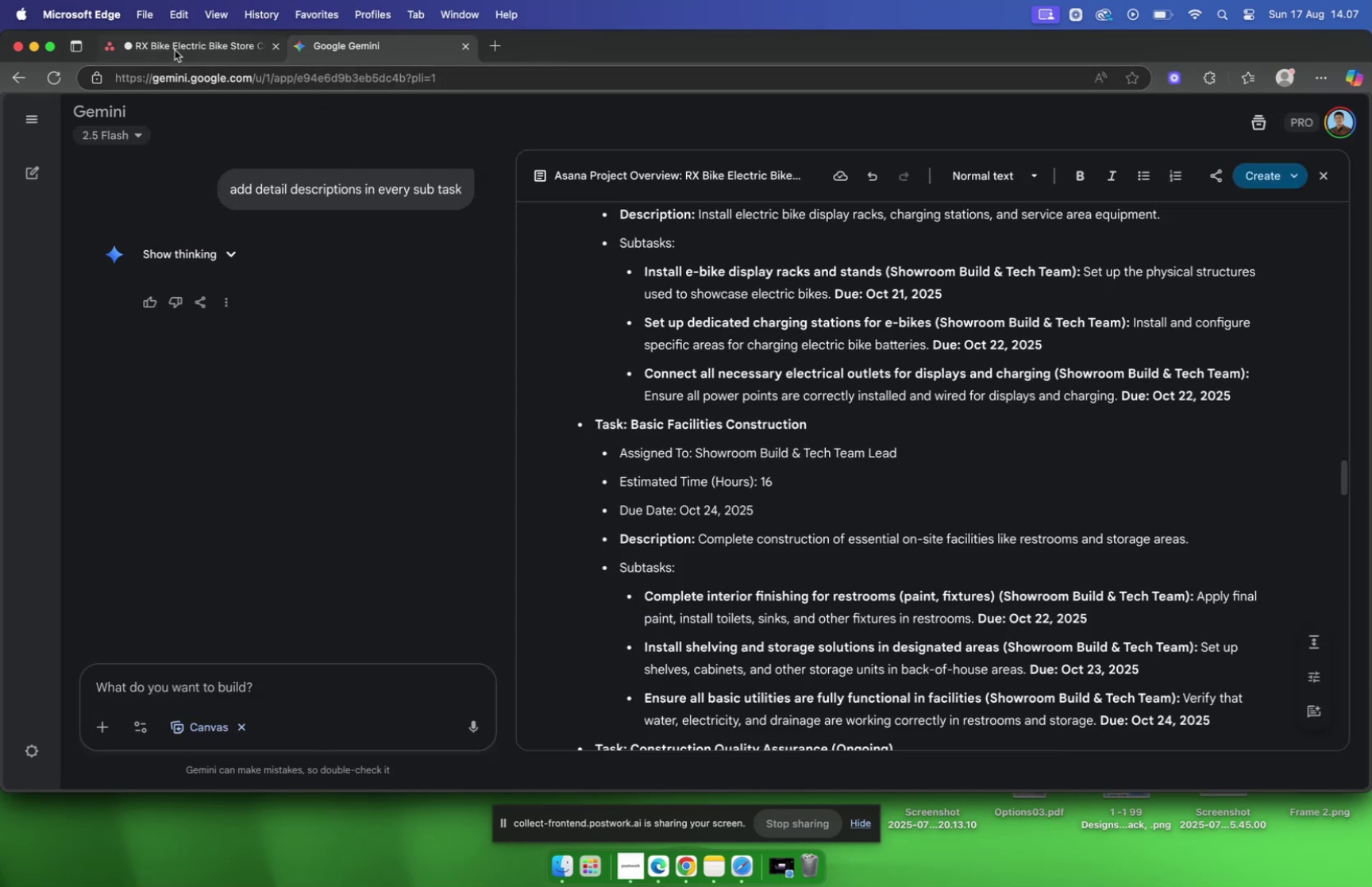 
scroll: coordinate [660, 332], scroll_direction: down, amount: 68.0
 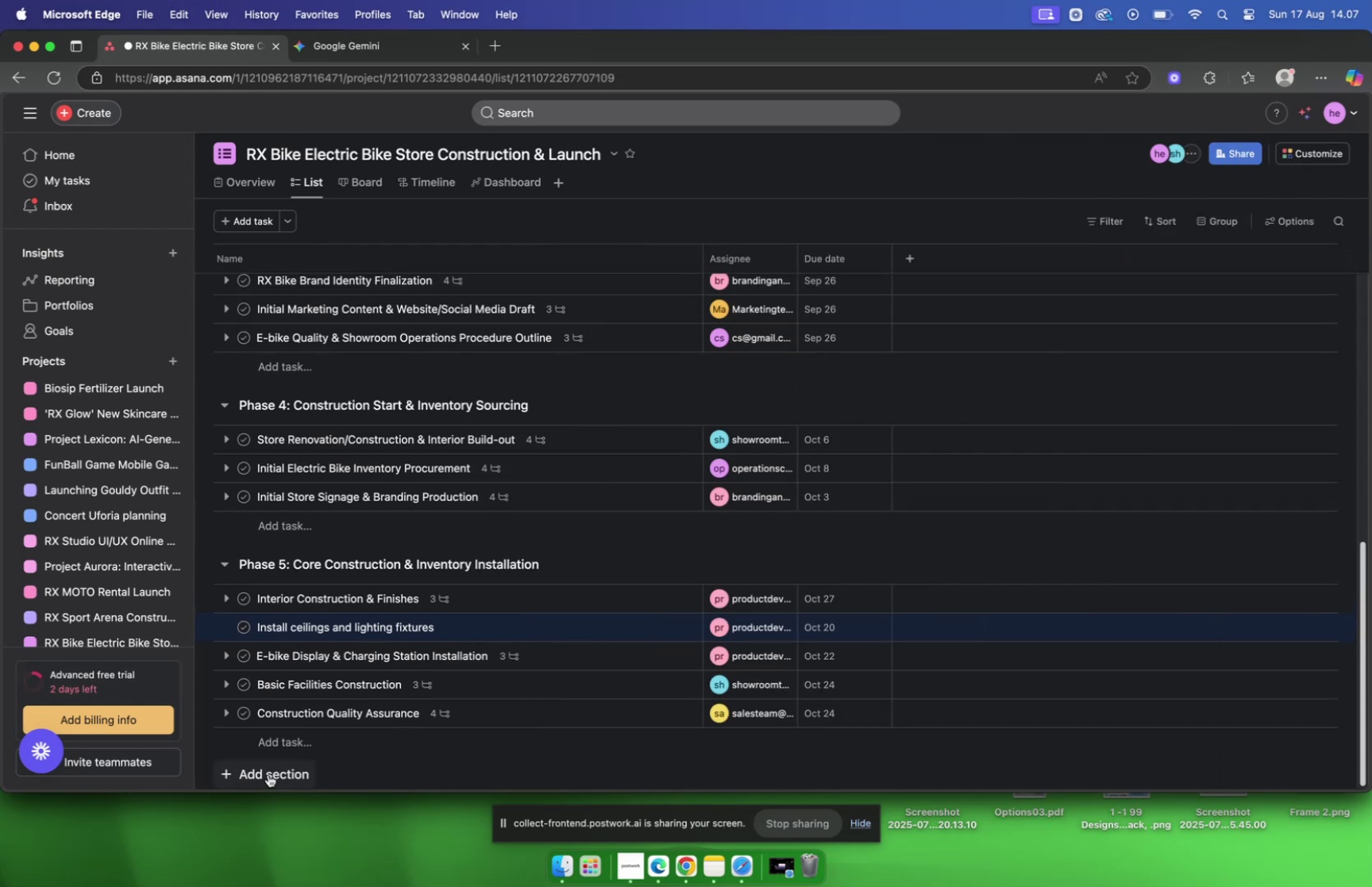 
left_click([268, 773])
 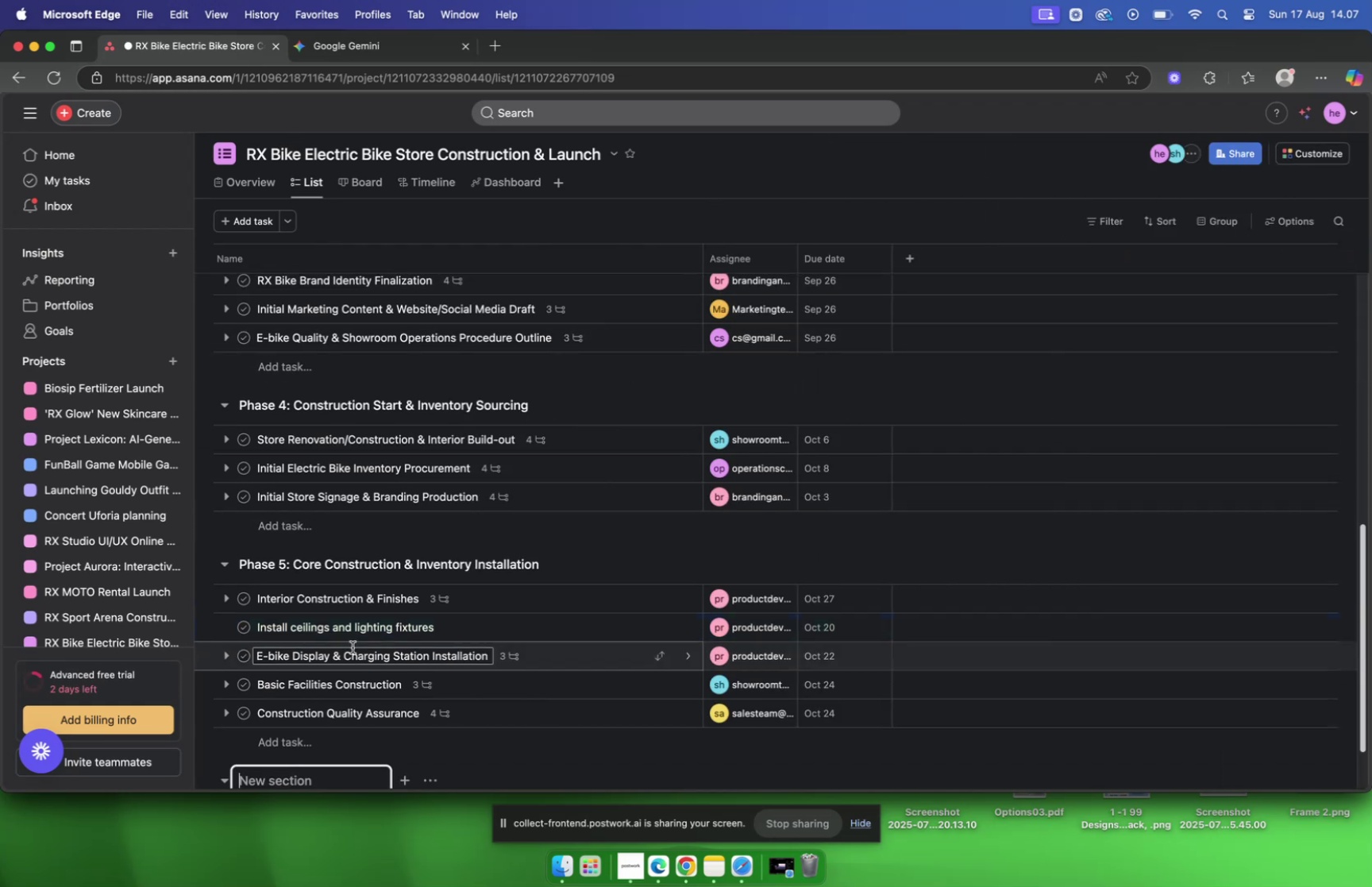 
scroll: coordinate [372, 607], scroll_direction: down, amount: 16.0
 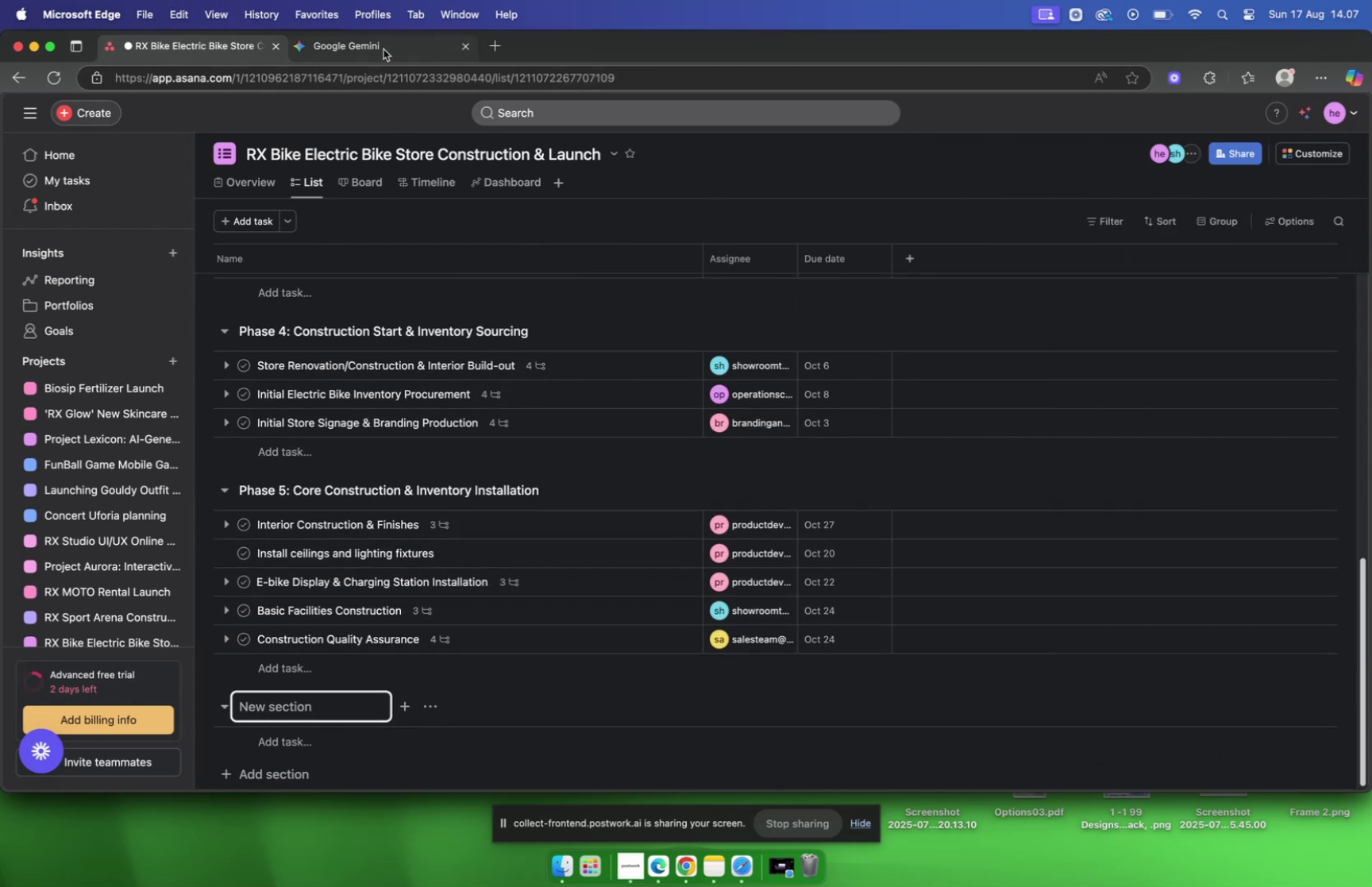 
left_click([383, 49])
 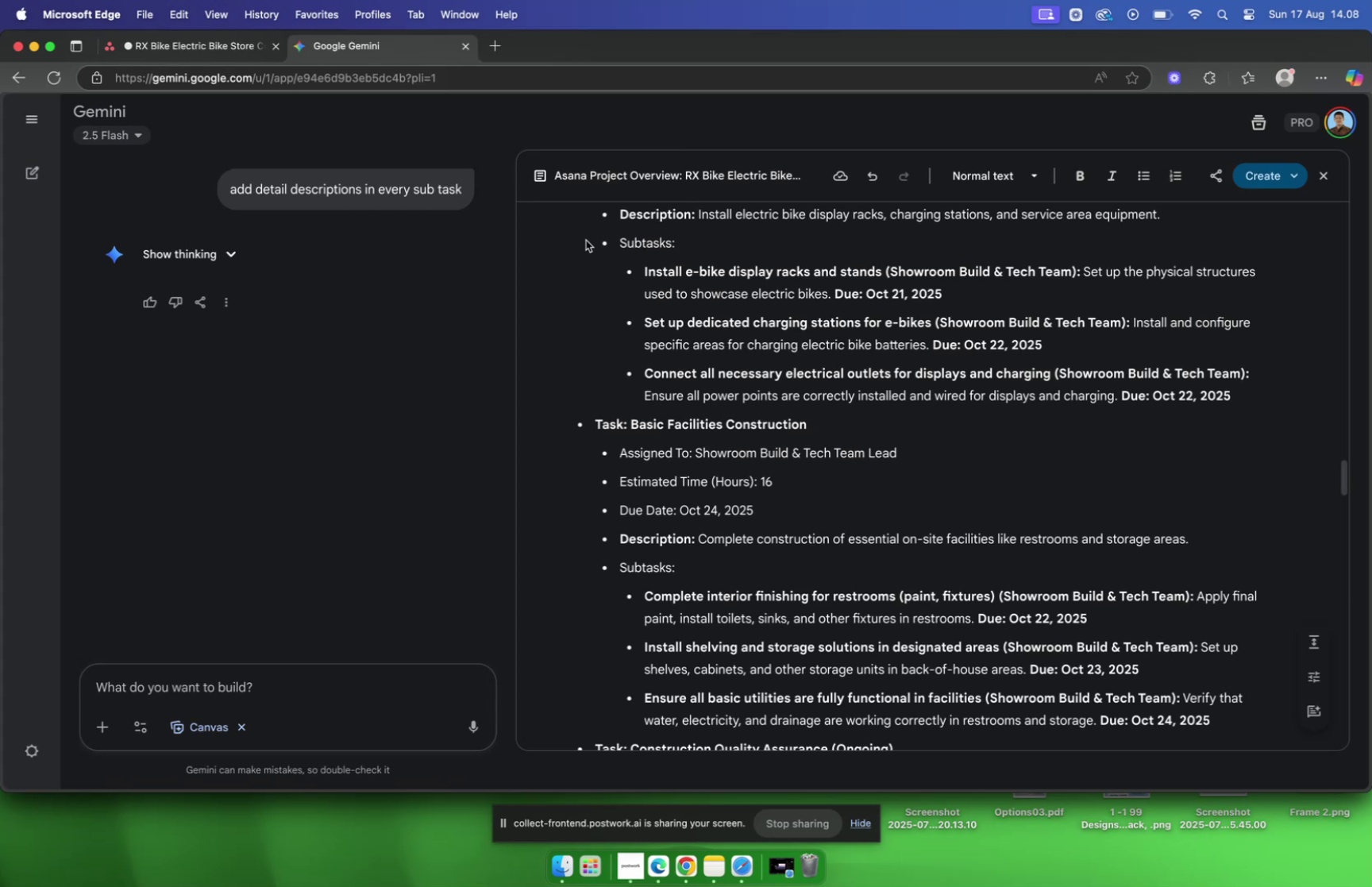 
scroll: coordinate [866, 361], scroll_direction: down, amount: 29.0
 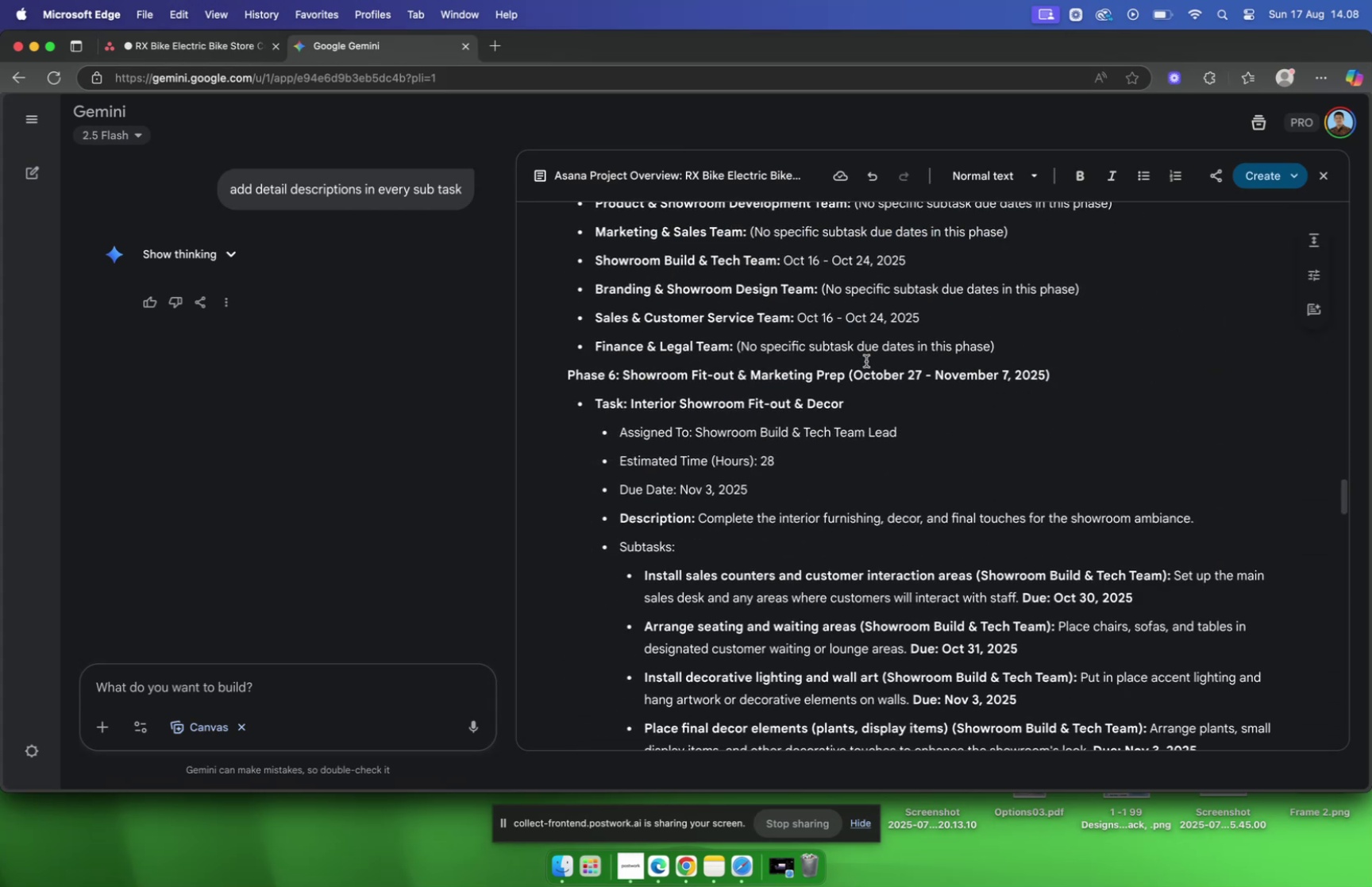 
scroll: coordinate [866, 361], scroll_direction: up, amount: 2.0
 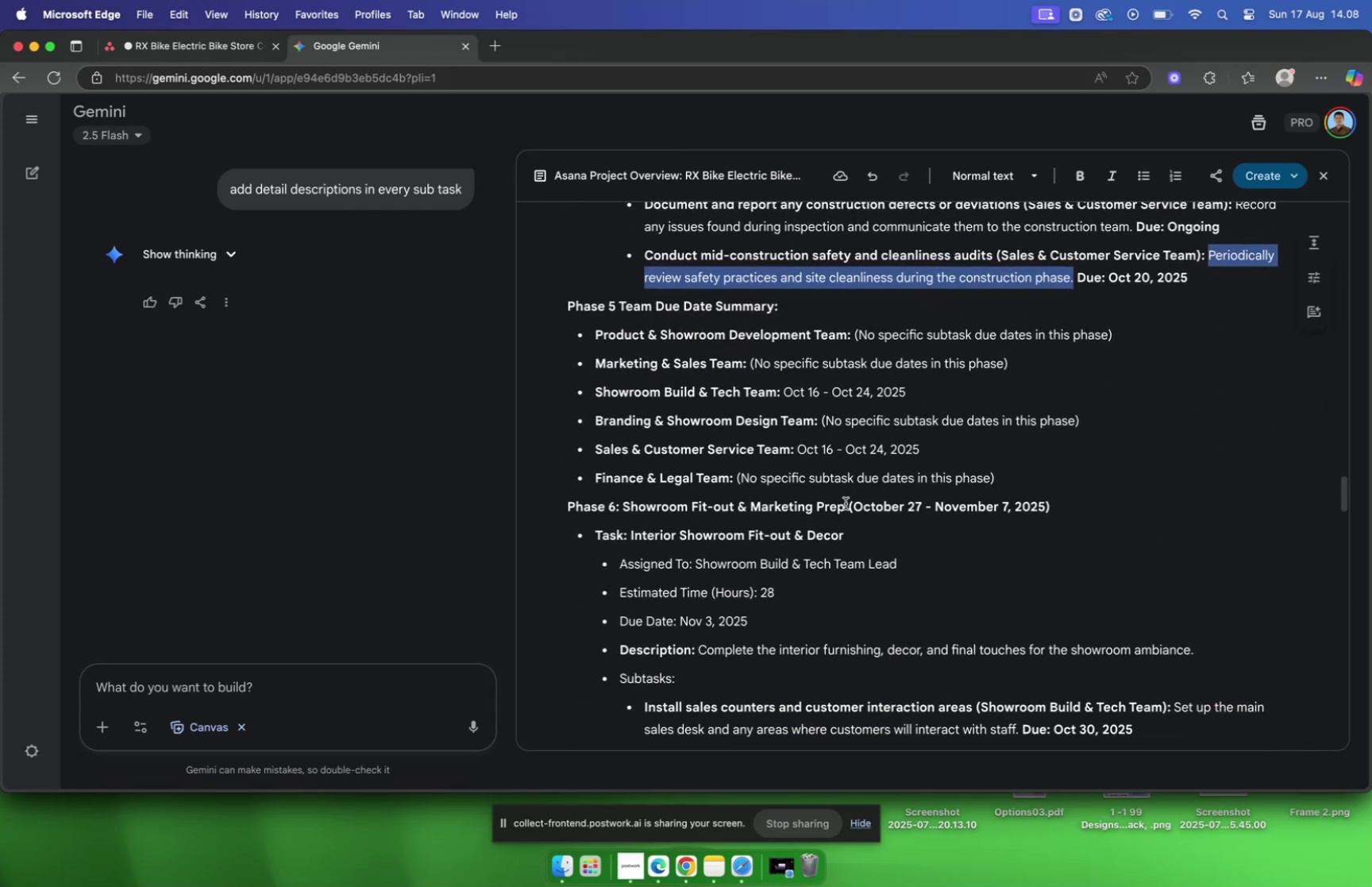 
left_click_drag(start_coordinate=[845, 505], to_coordinate=[569, 511])
 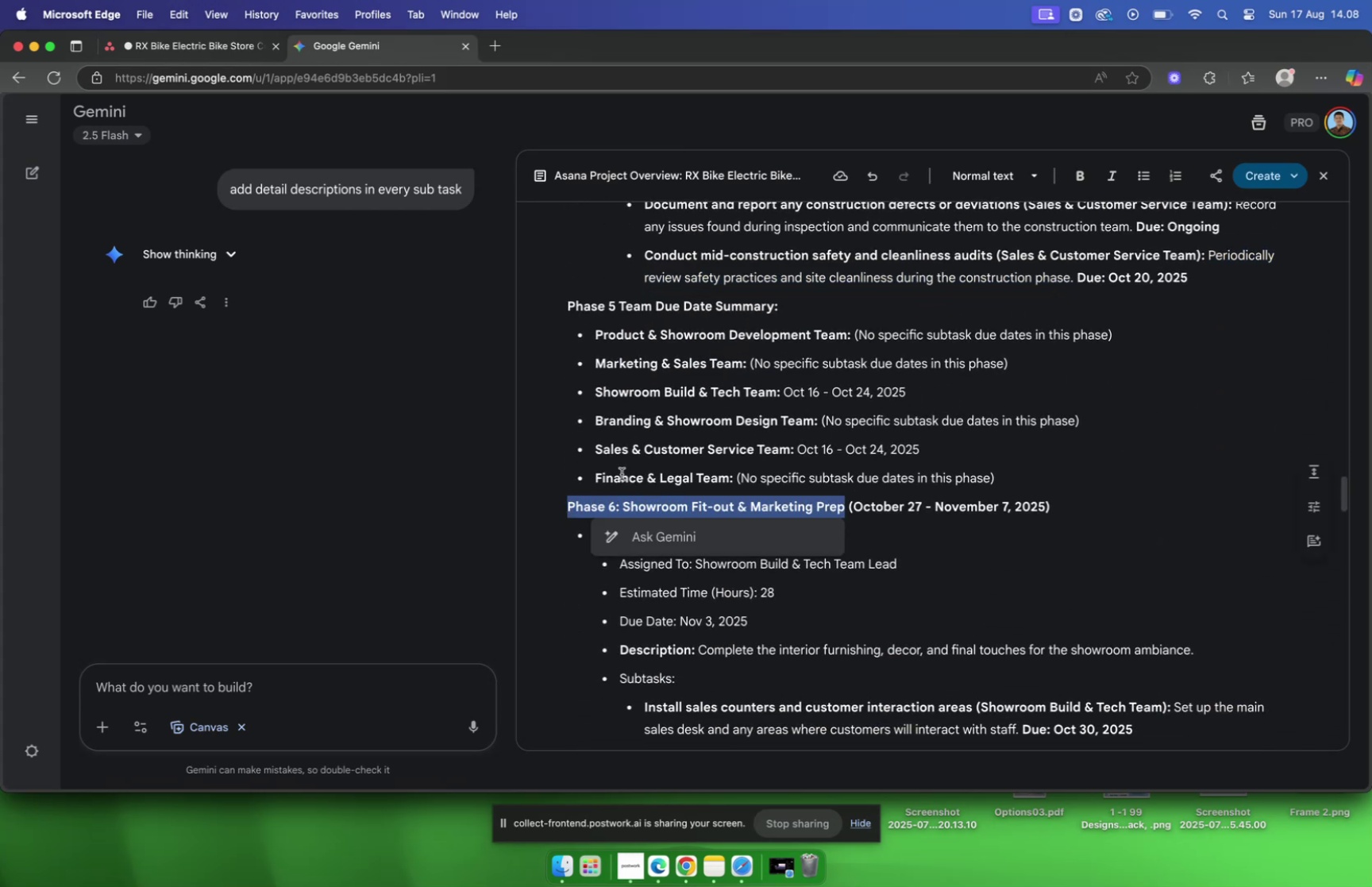 
key(Meta+C)
 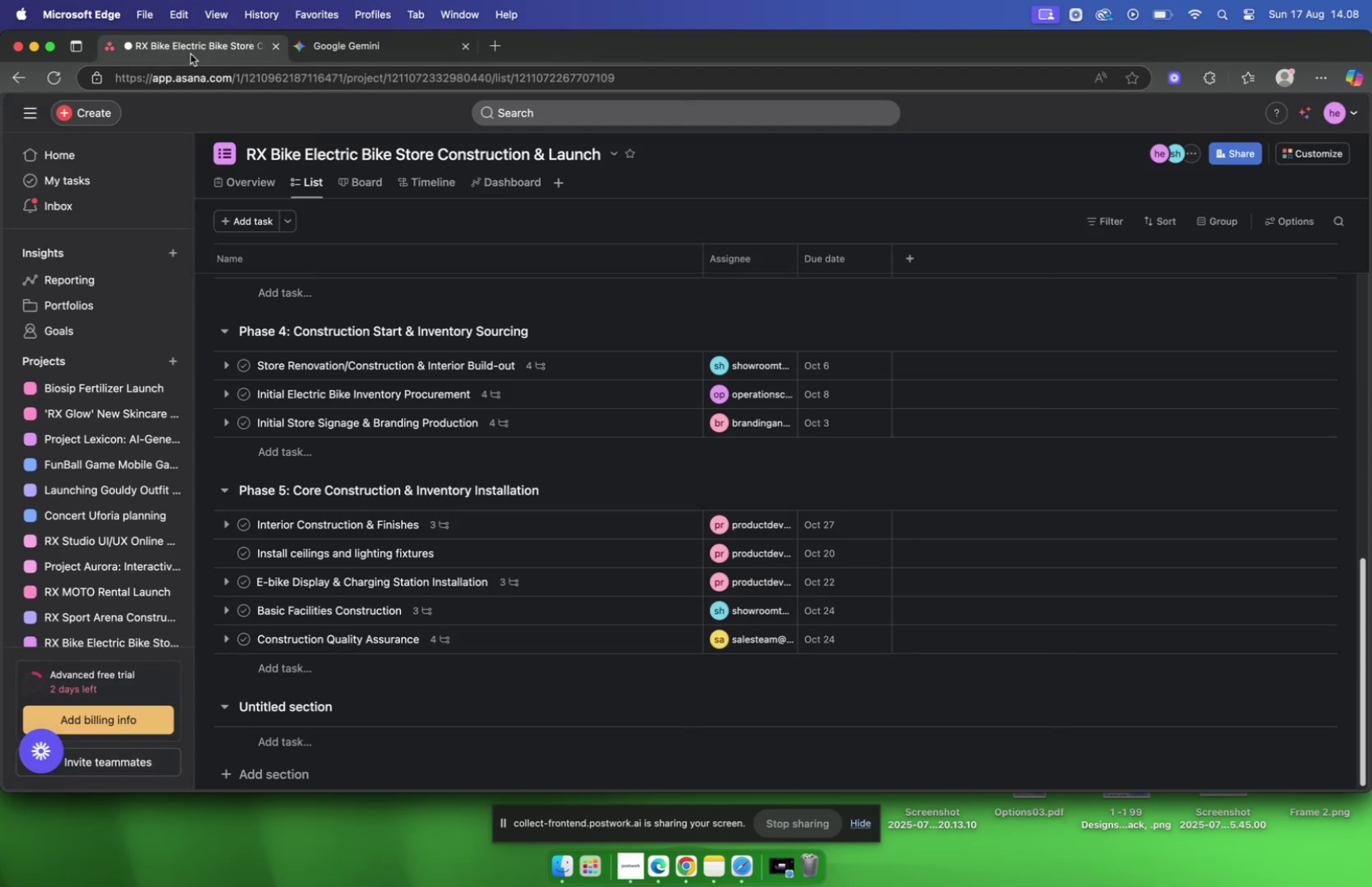 
wait(5.06)
 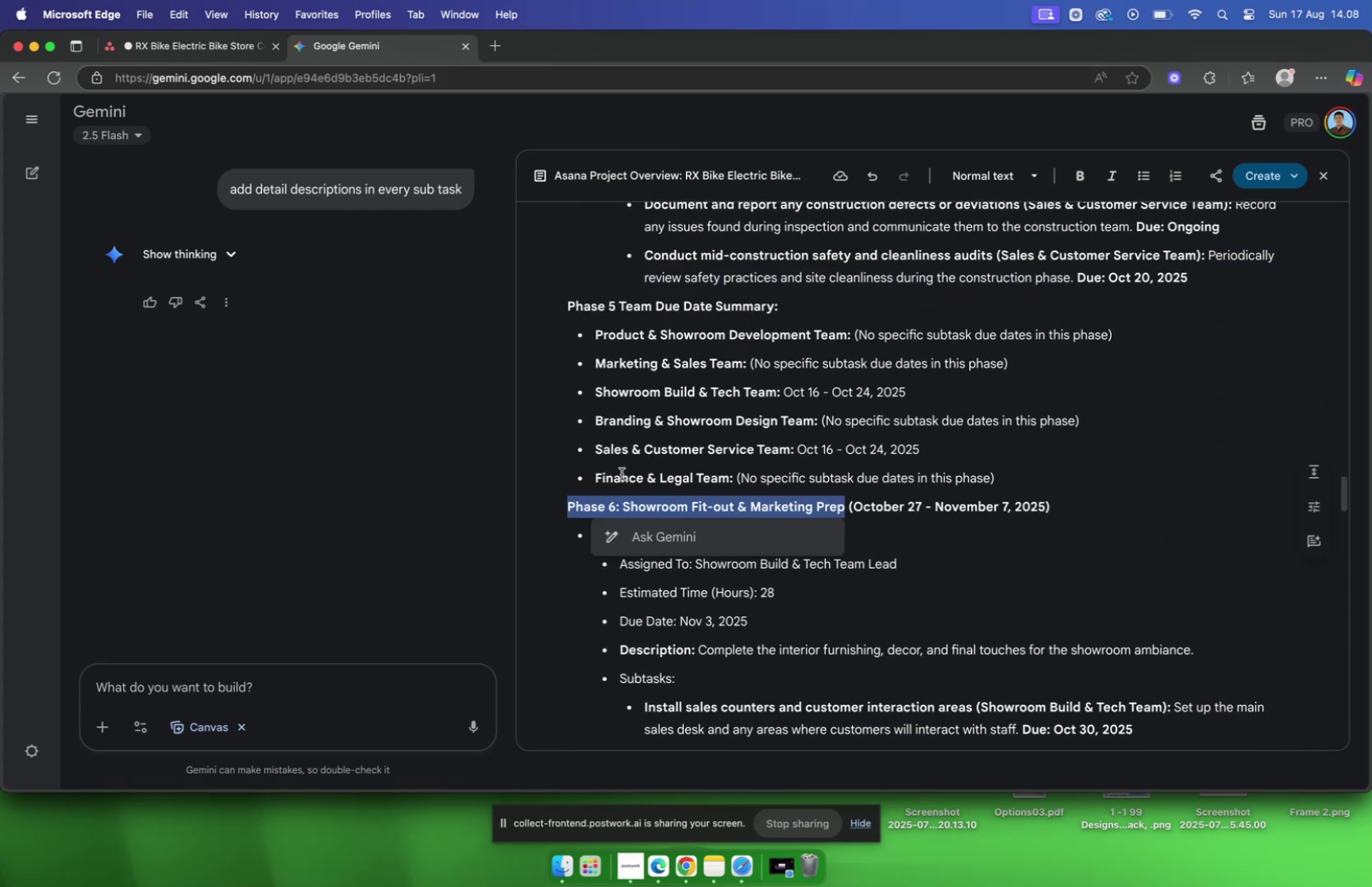 
left_click([310, 709])
 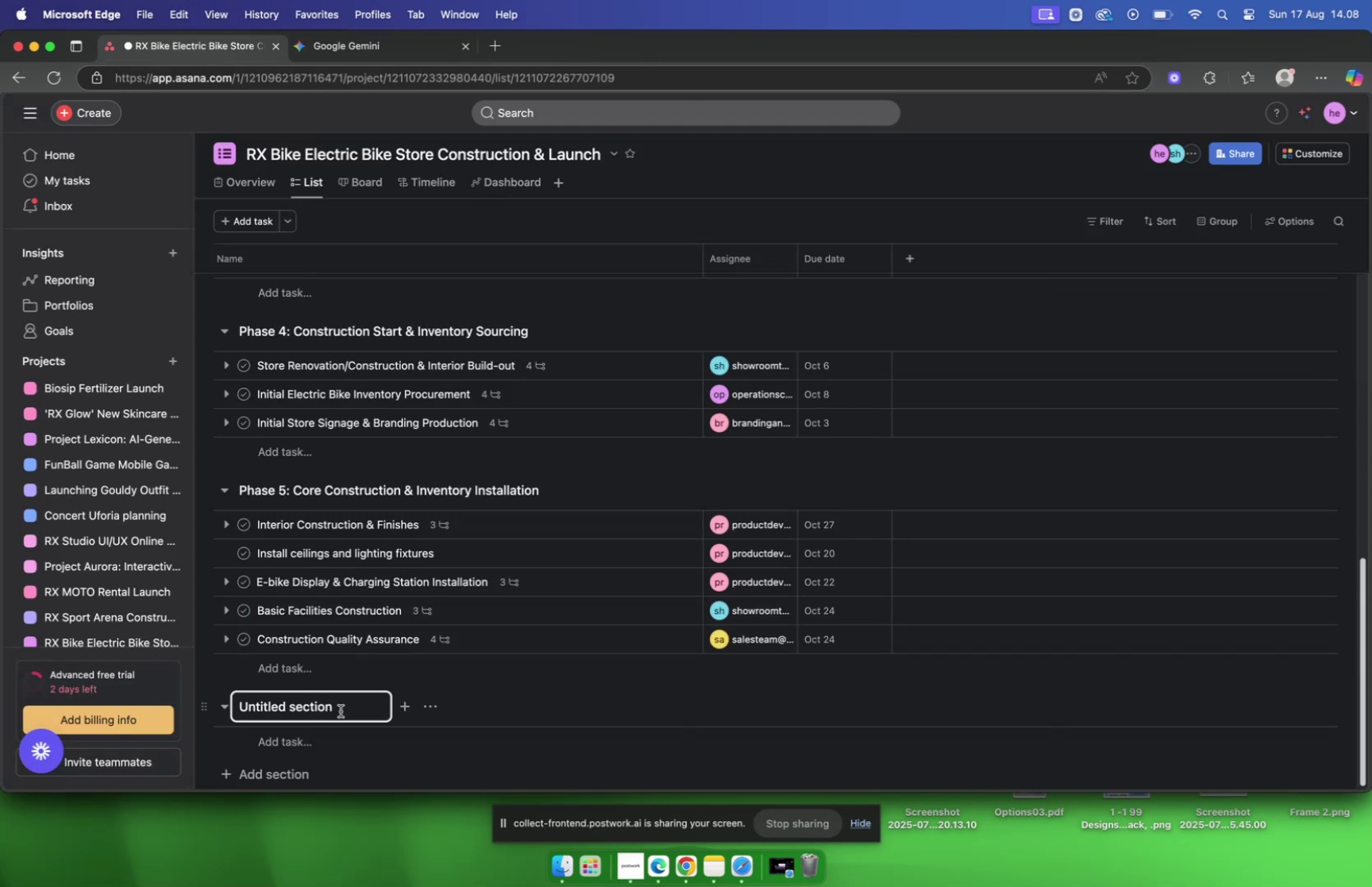 
hold_key(key=Backspace, duration=1.51)
 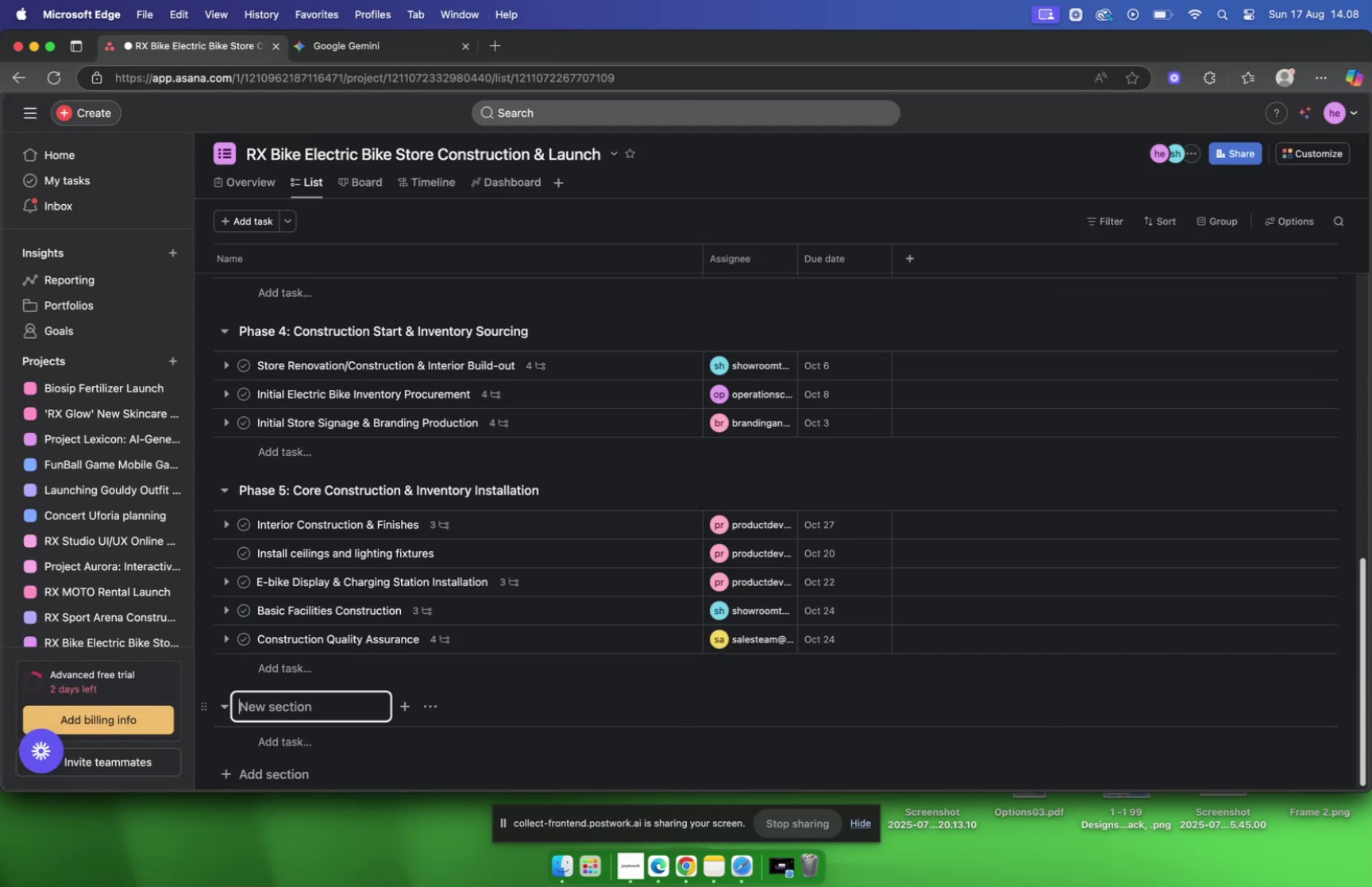 
hold_key(key=Backspace, duration=0.45)
 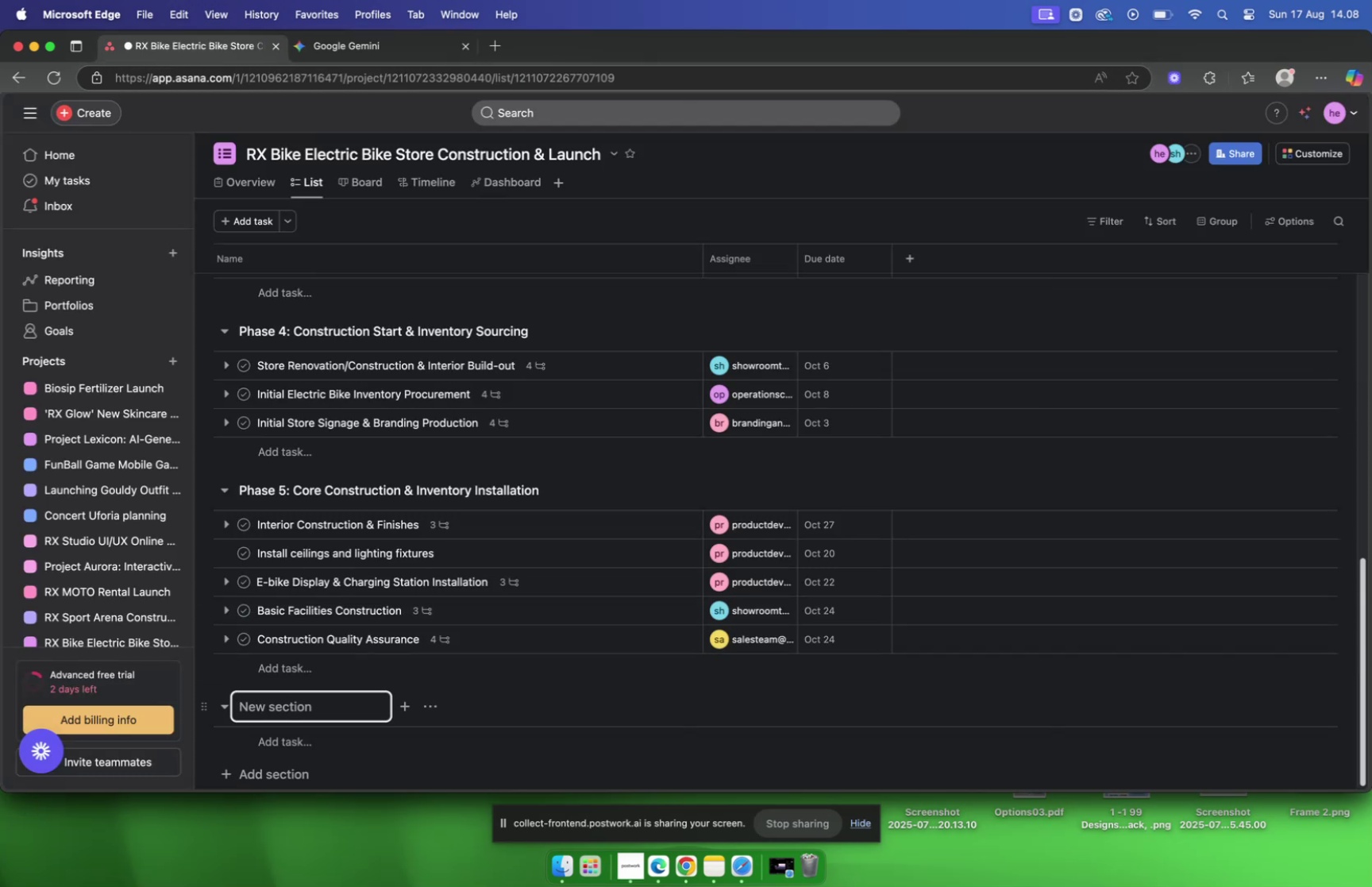 
key(Meta+V)
 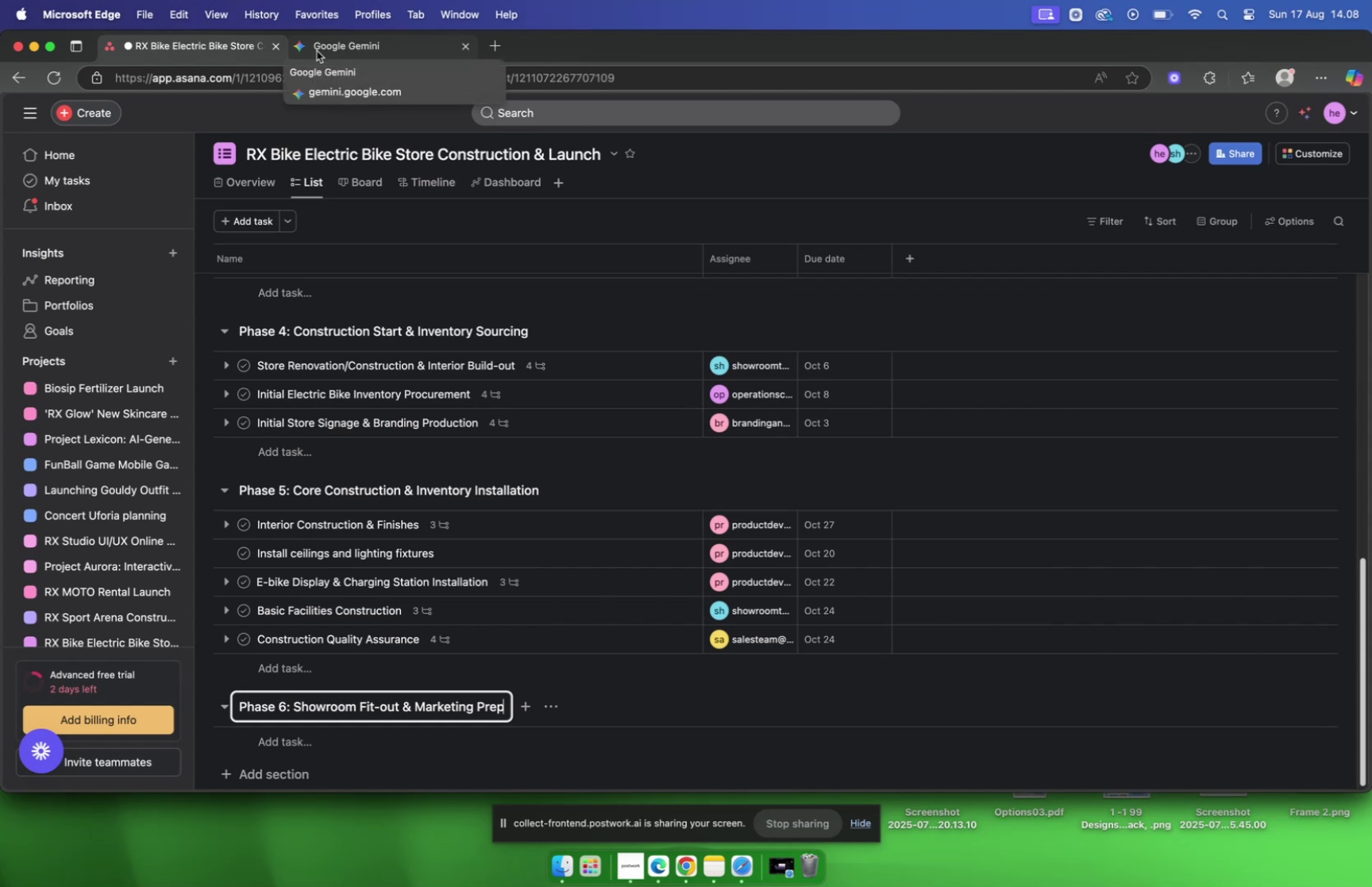 
wait(6.65)
 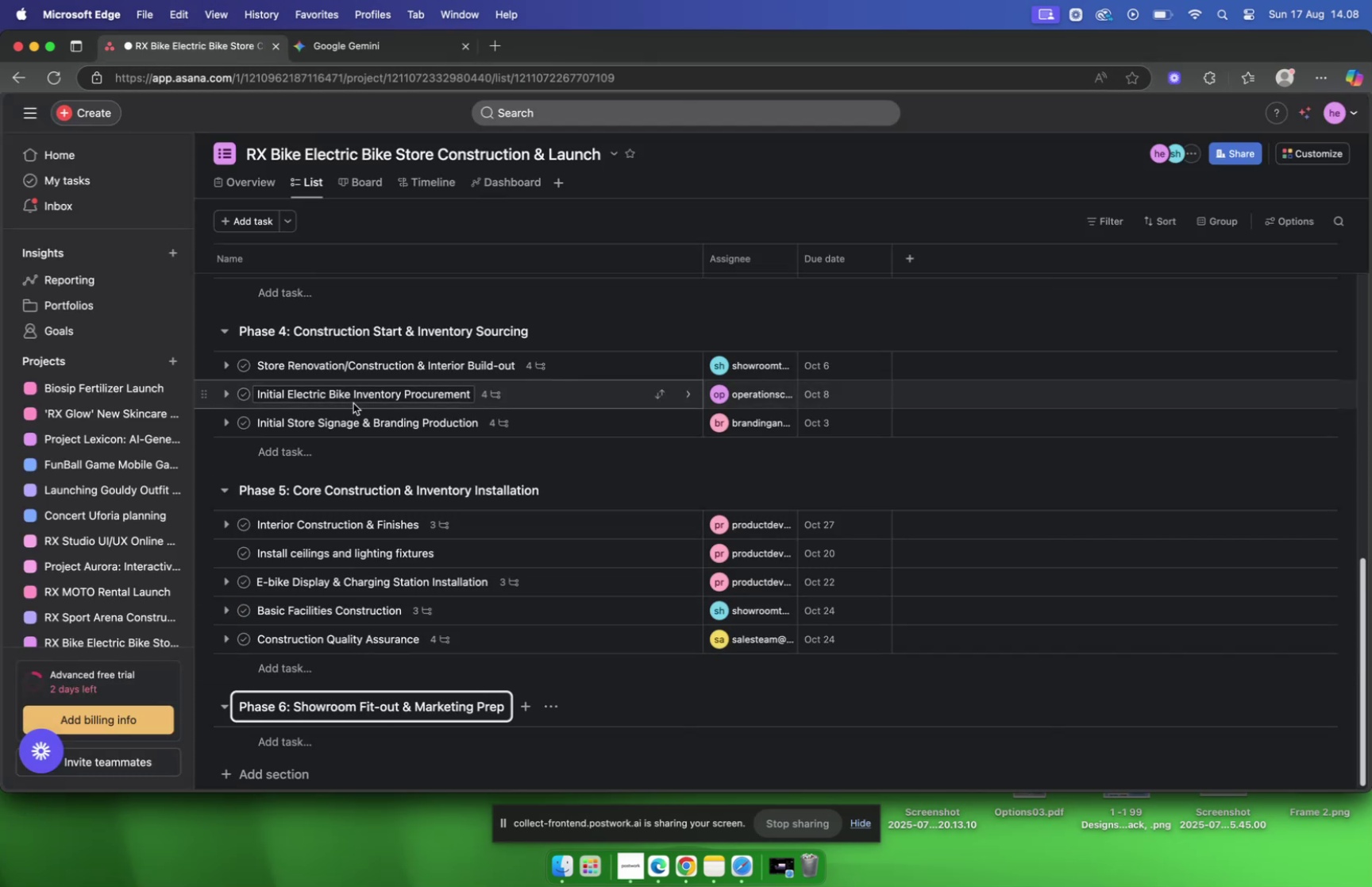 
left_click([317, 51])
 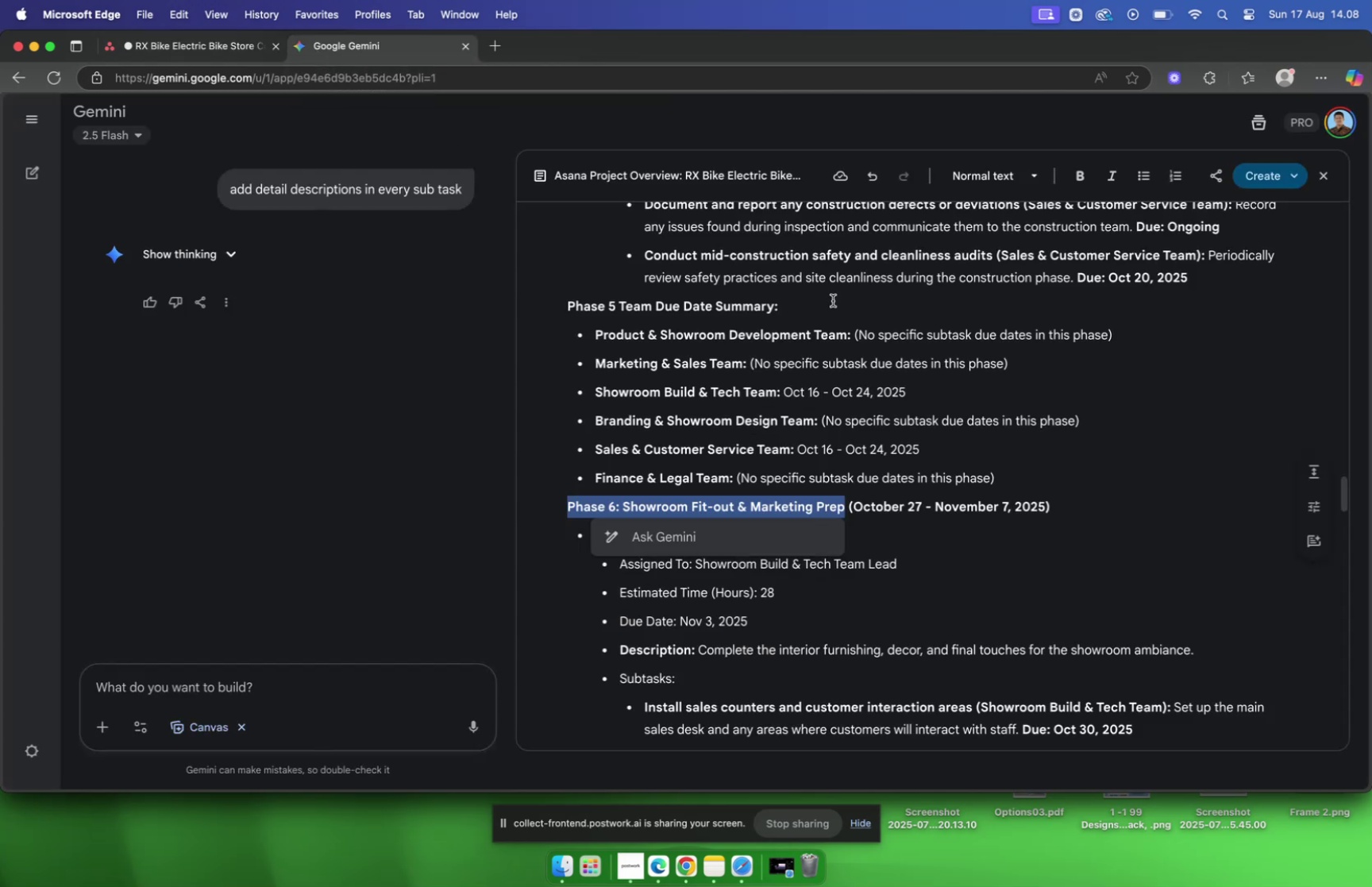 
scroll: coordinate [832, 299], scroll_direction: down, amount: 6.0
 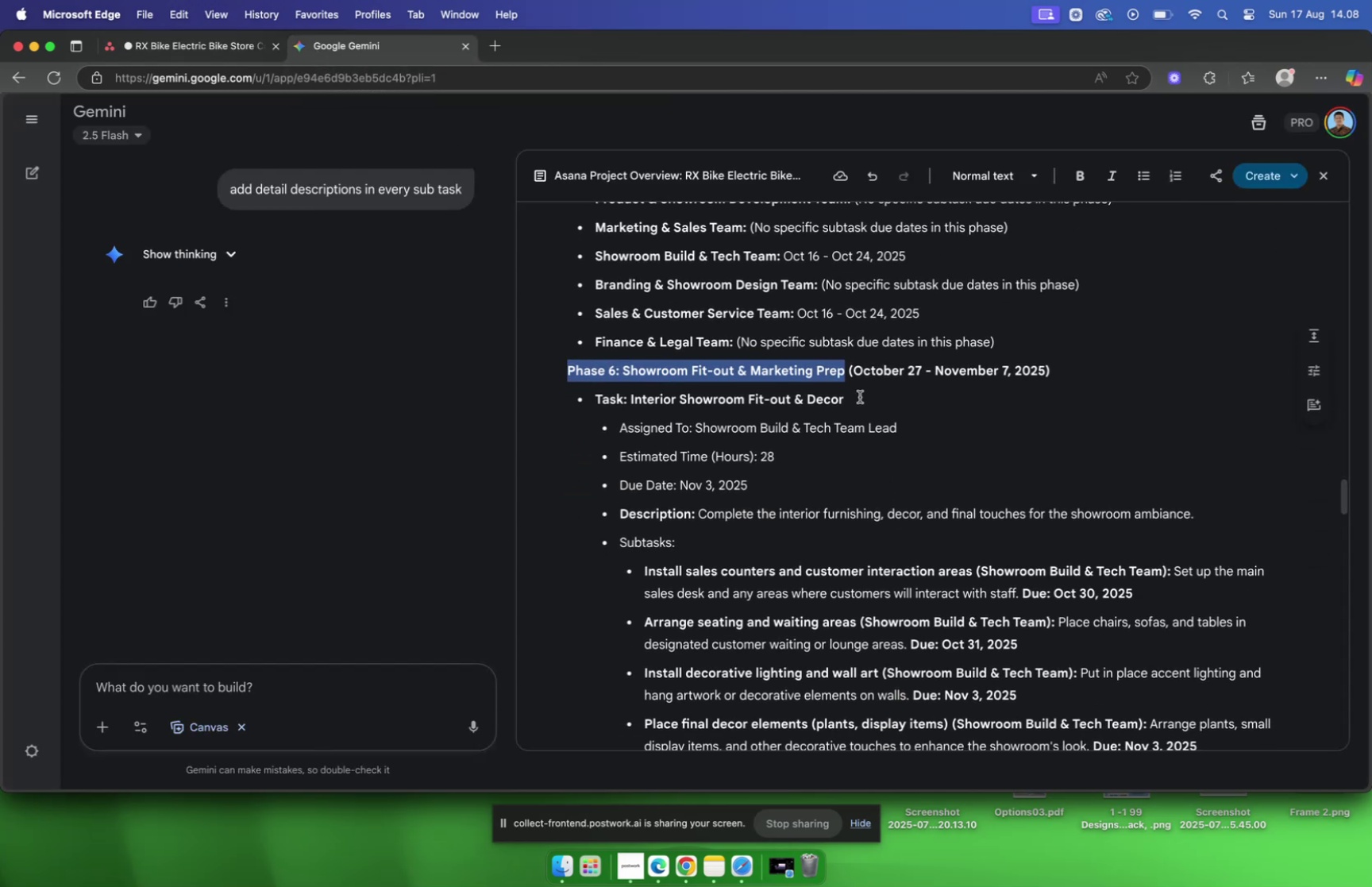 
left_click([859, 401])
 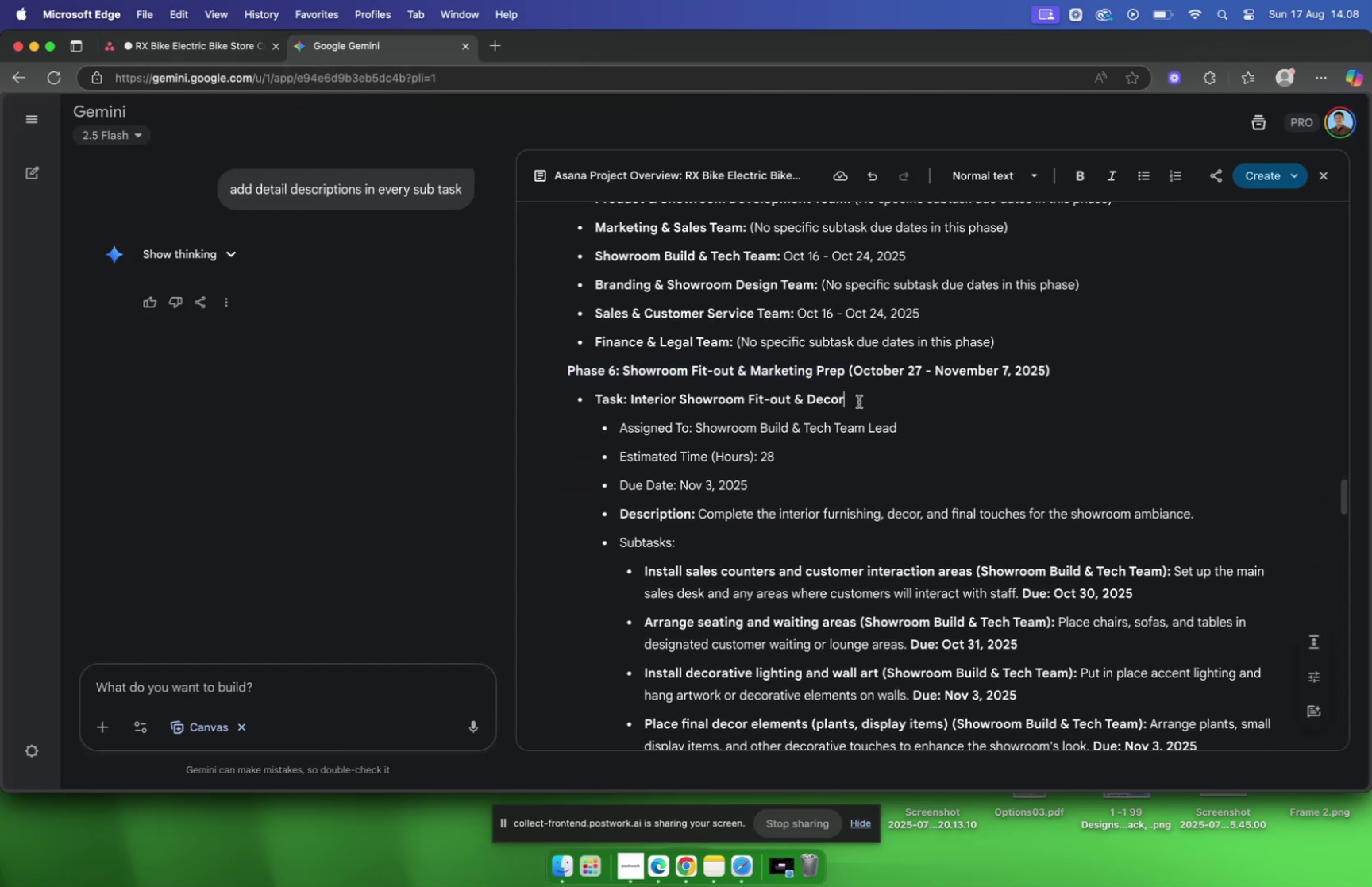 
left_click_drag(start_coordinate=[859, 401], to_coordinate=[631, 403])
 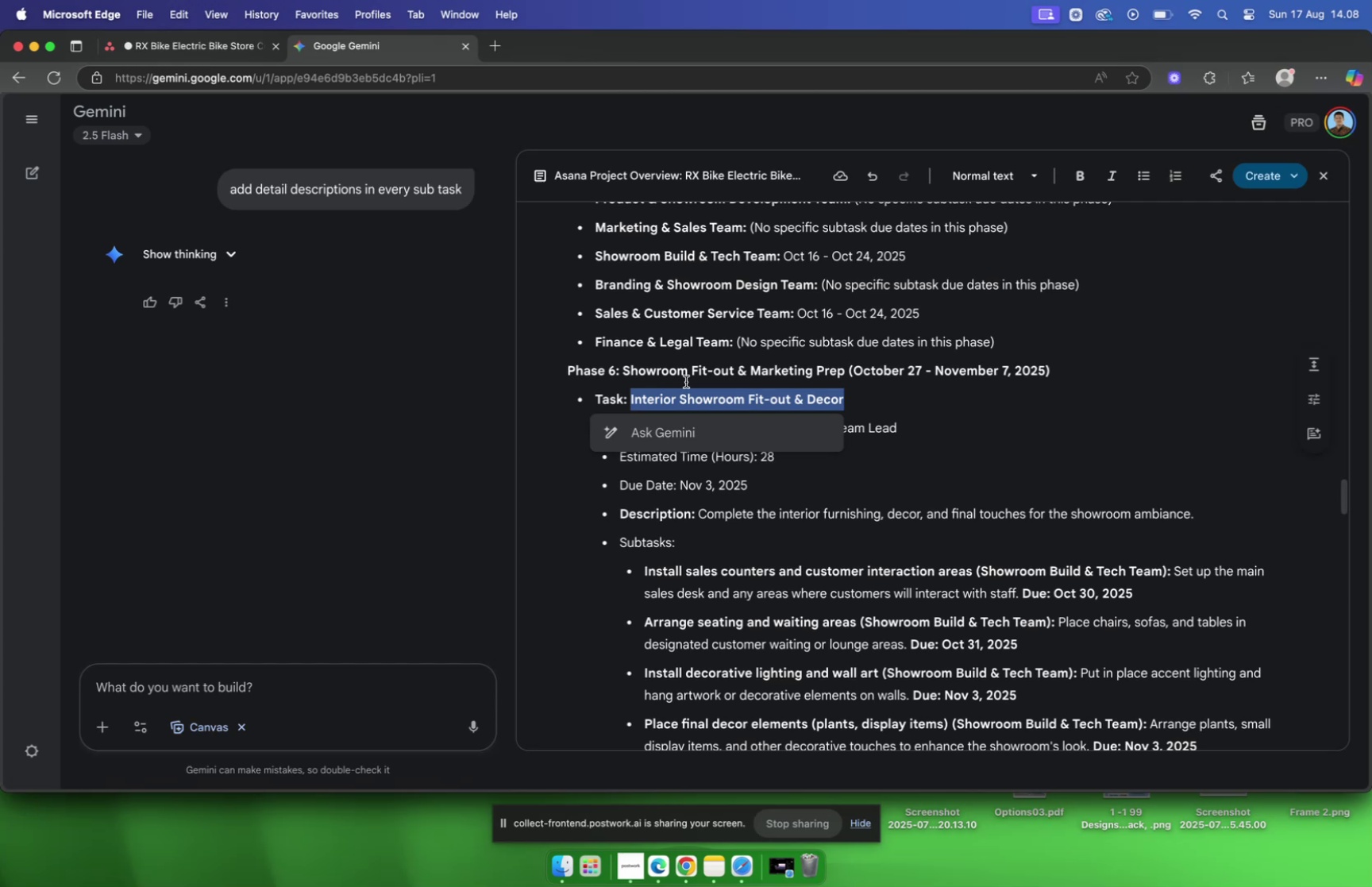 
key(Meta+C)
 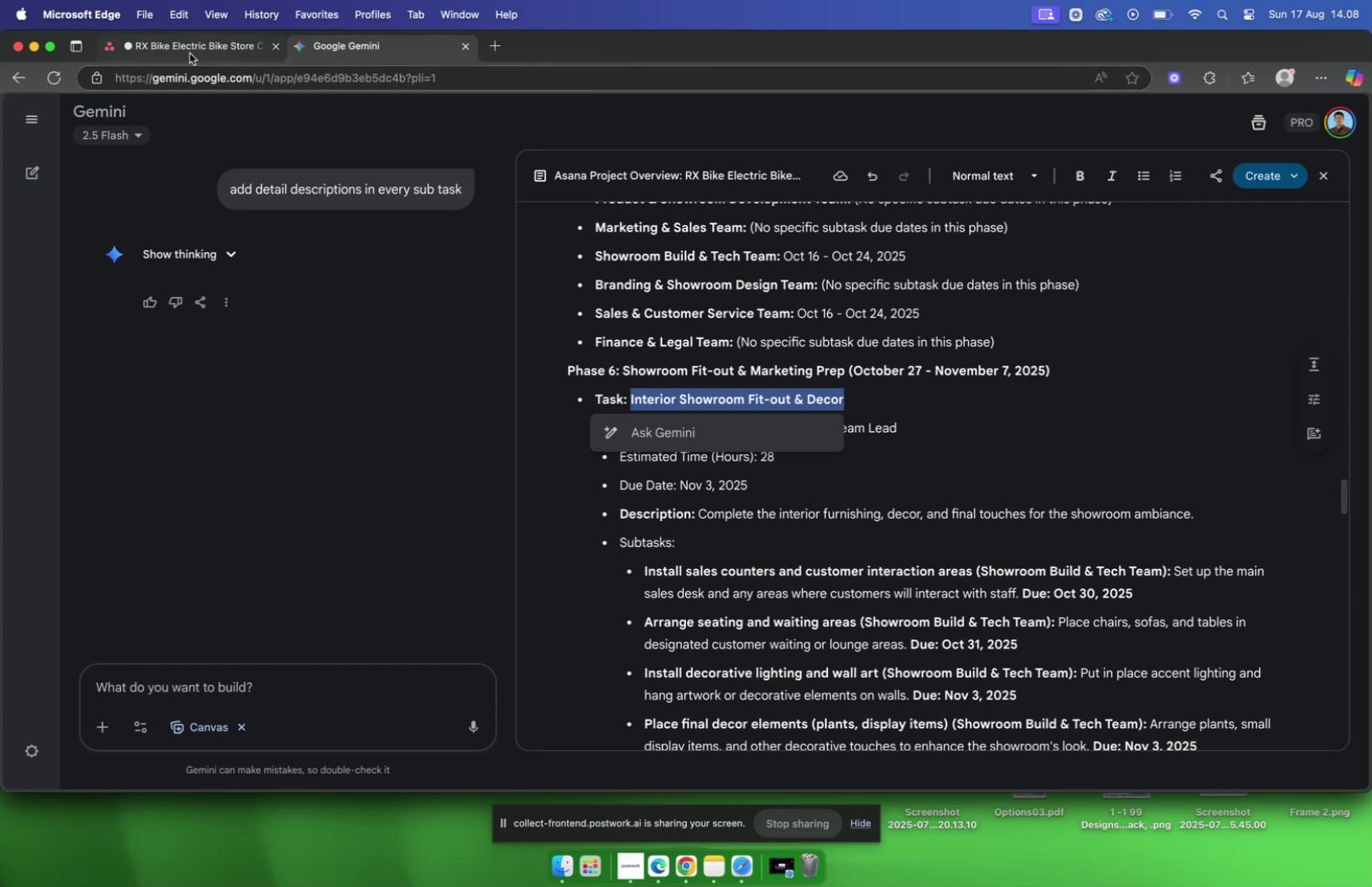 
wait(7.31)
 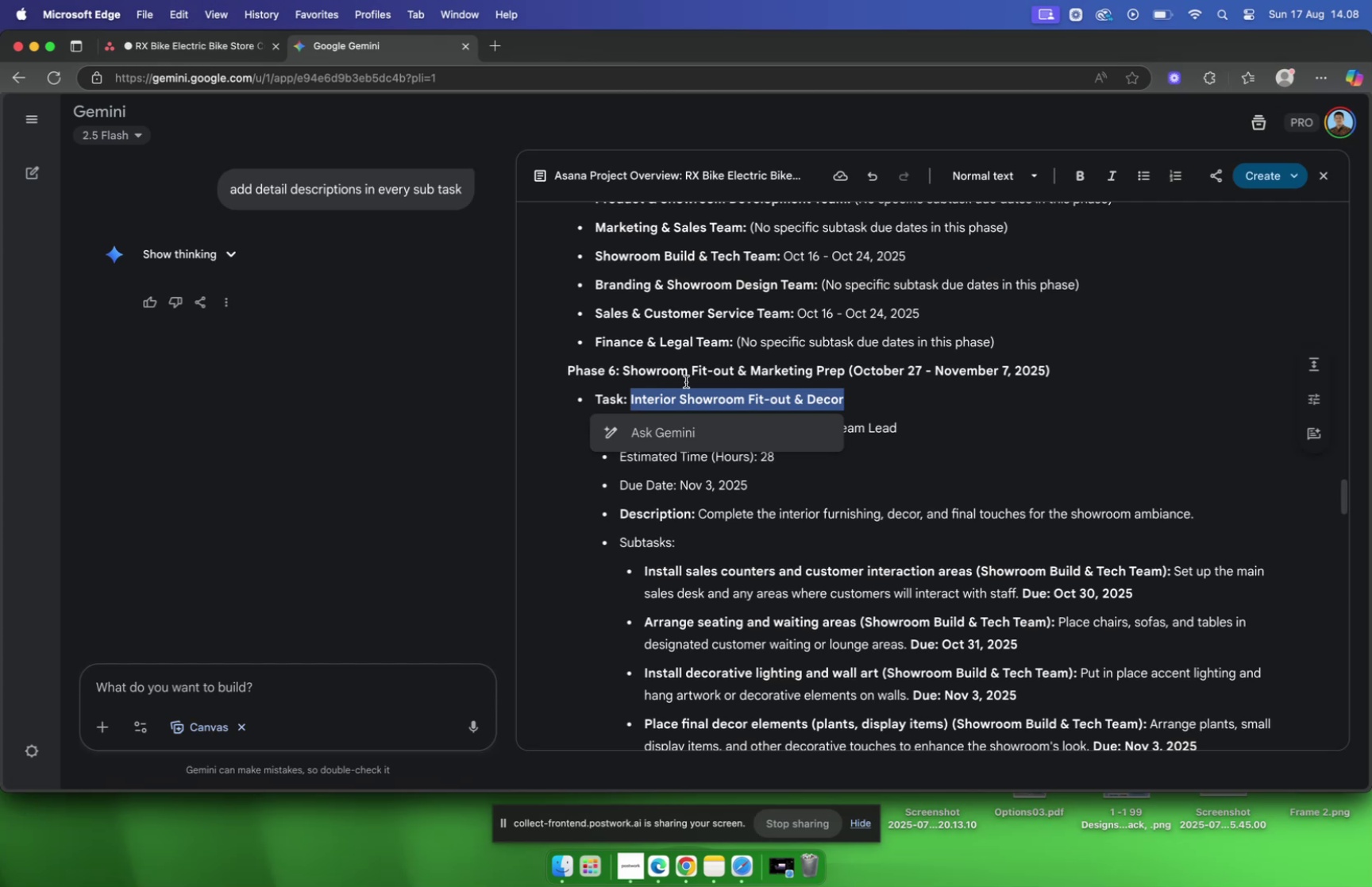 
left_click([190, 53])
 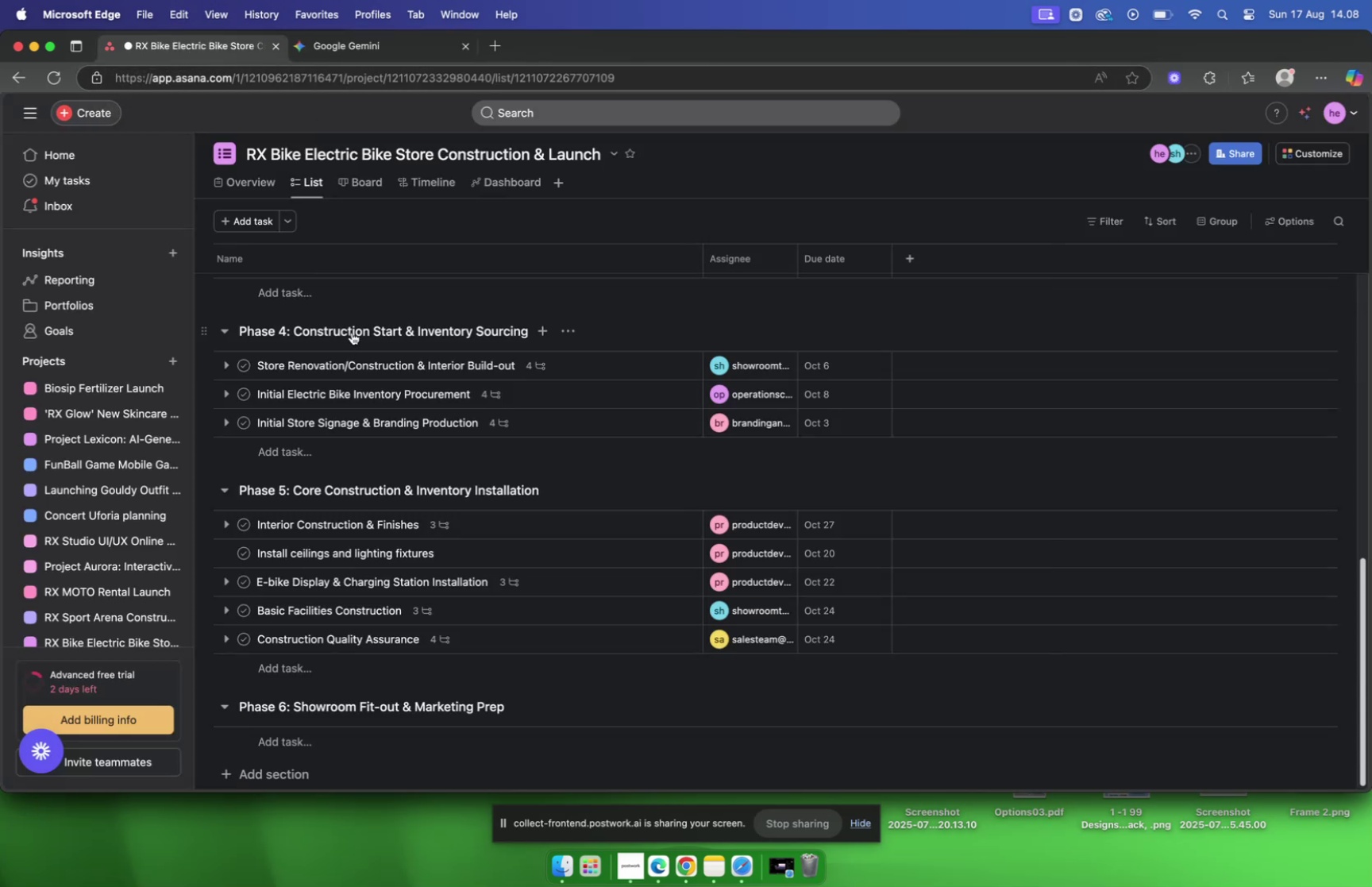 
scroll: coordinate [343, 308], scroll_direction: down, amount: 13.0
 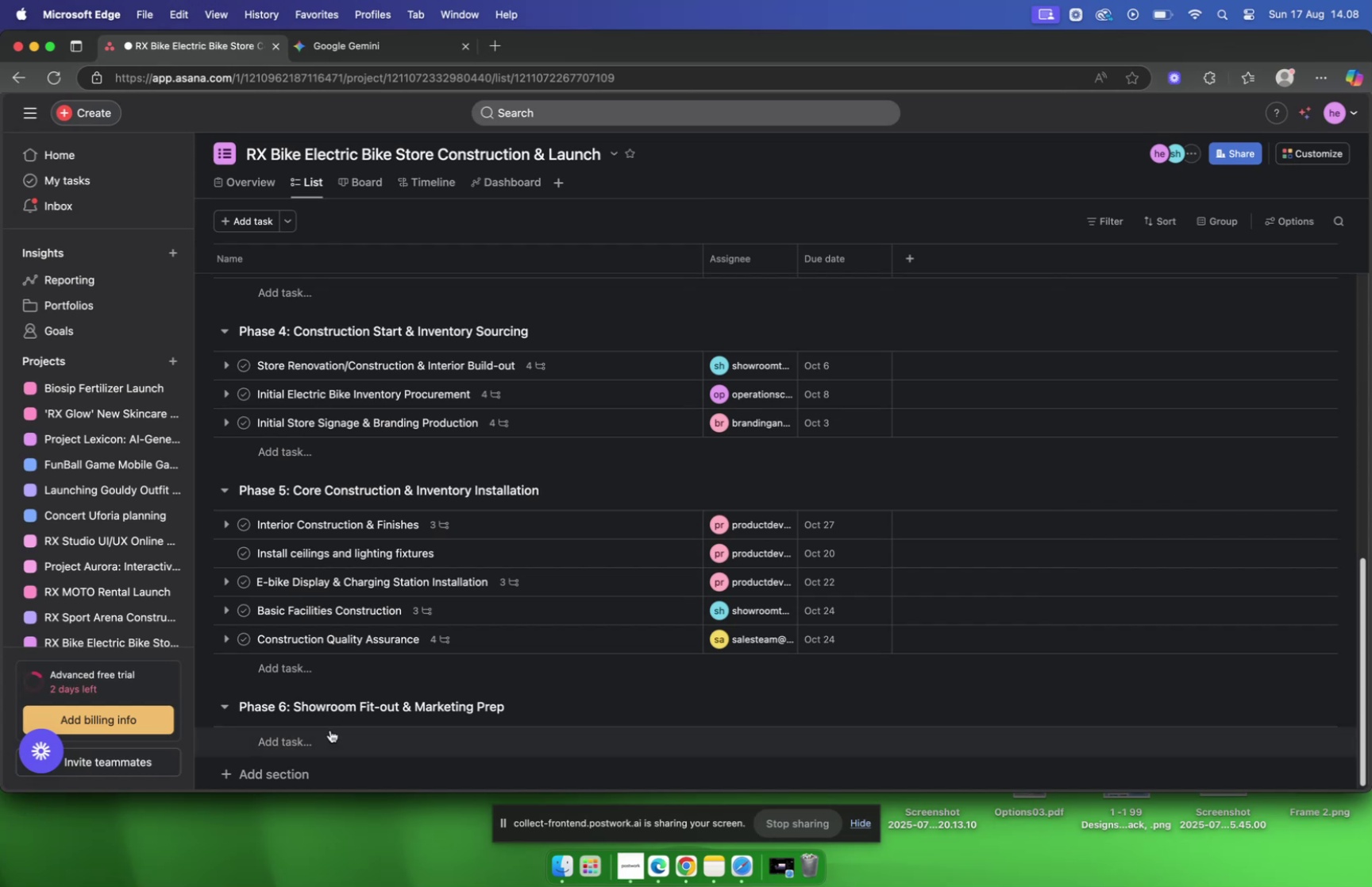 
left_click([330, 729])
 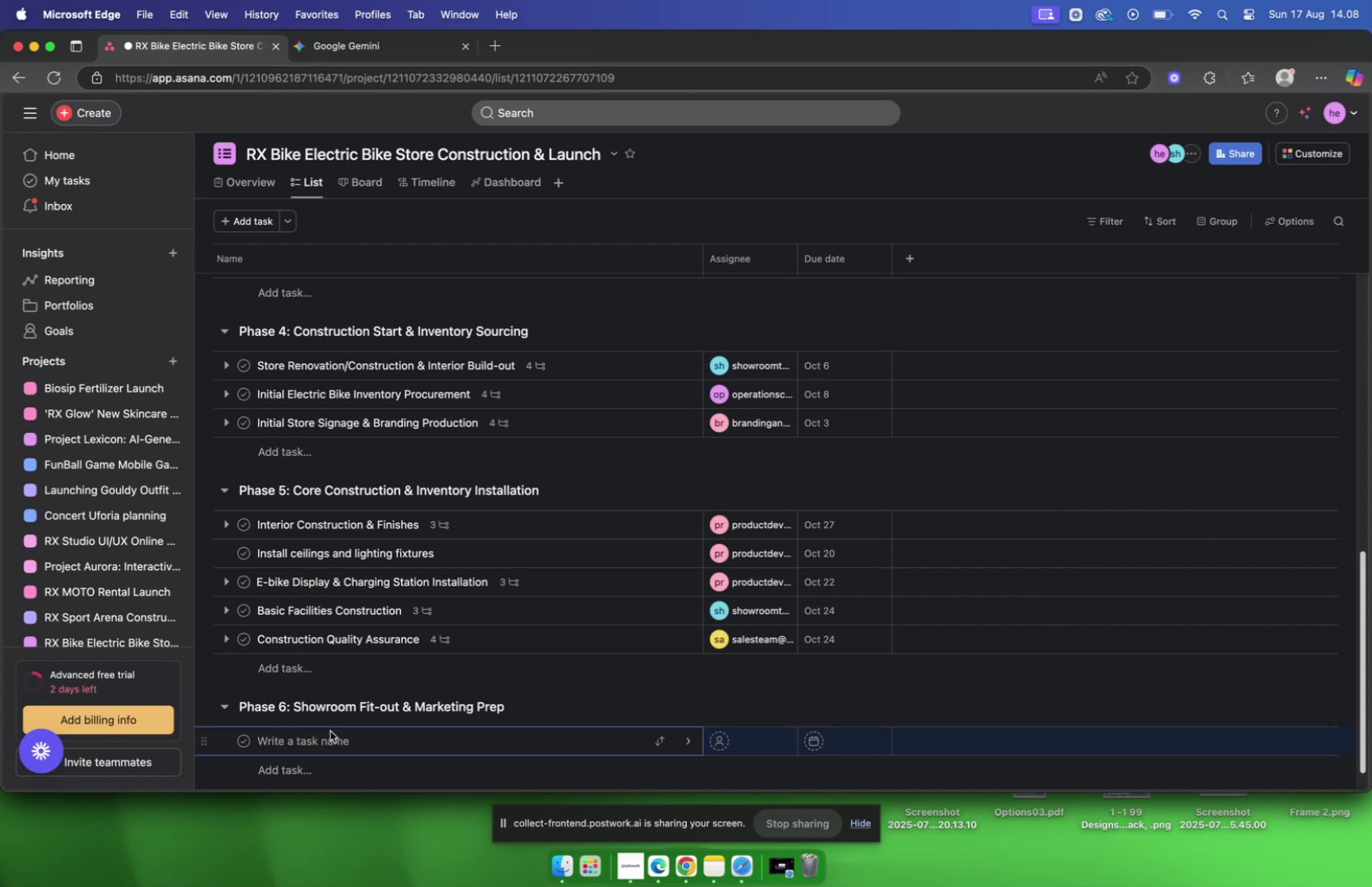 
key(Meta+V)
 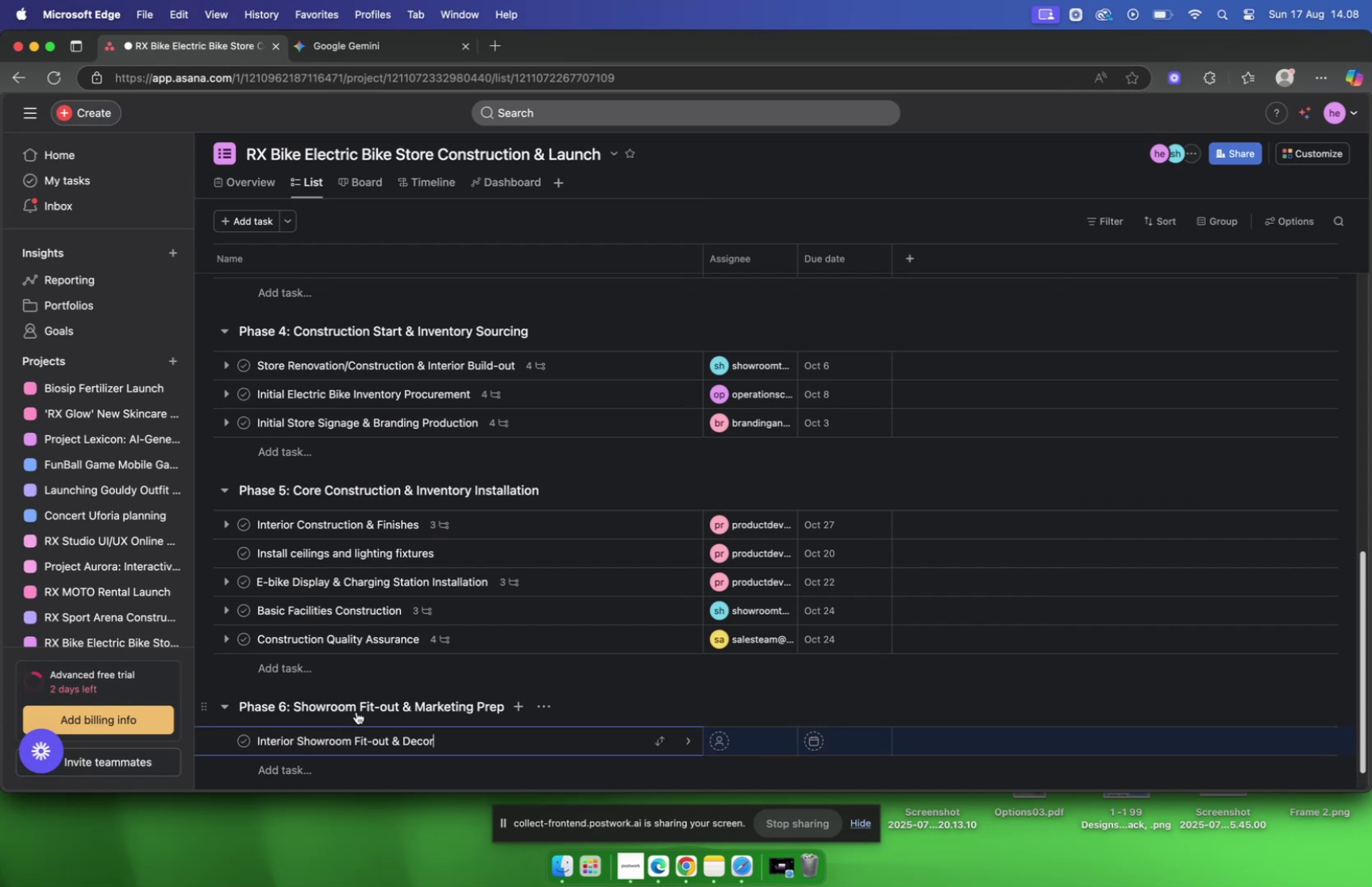 
mouse_move([451, 526])
 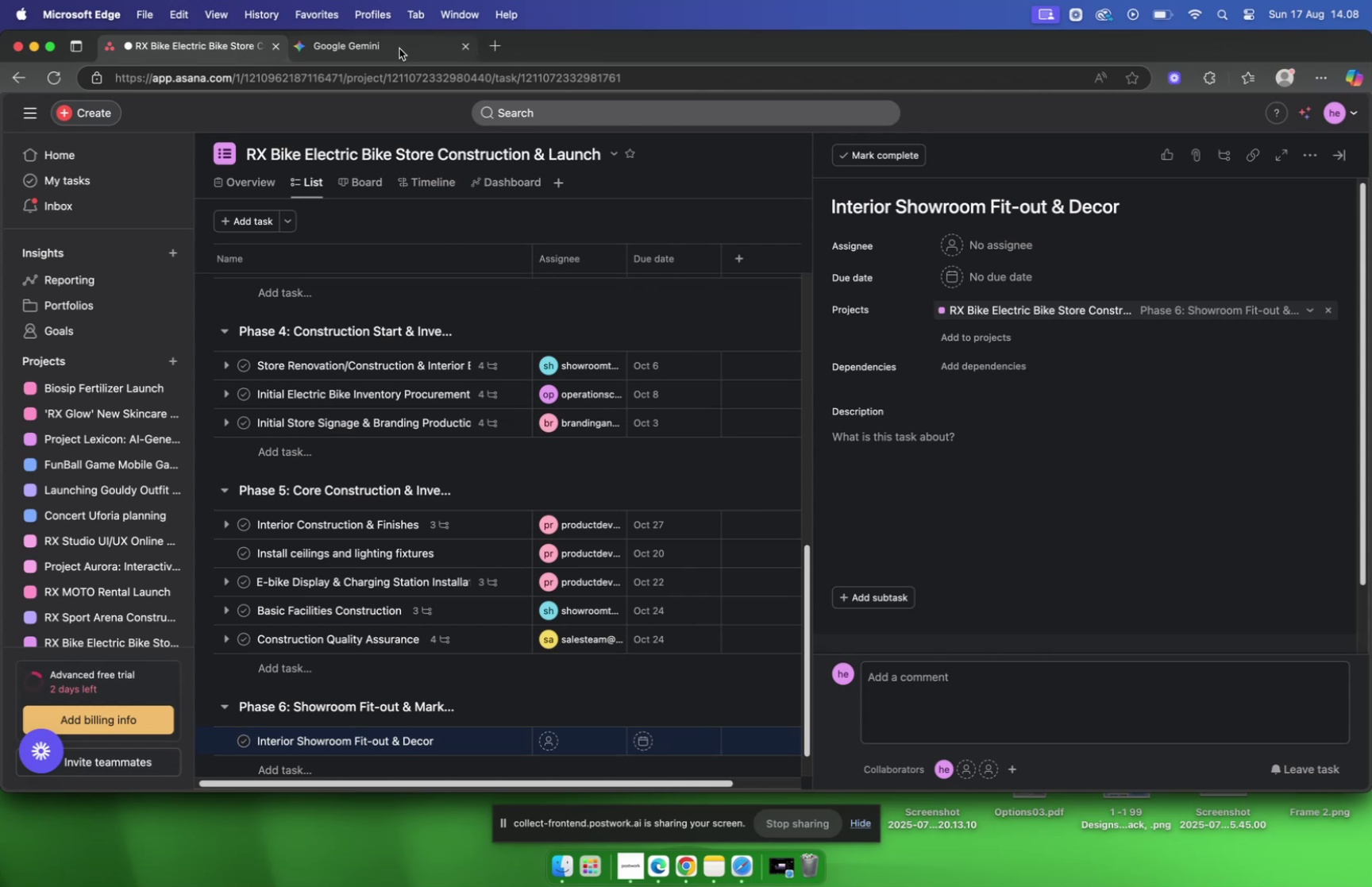 
left_click([399, 48])
 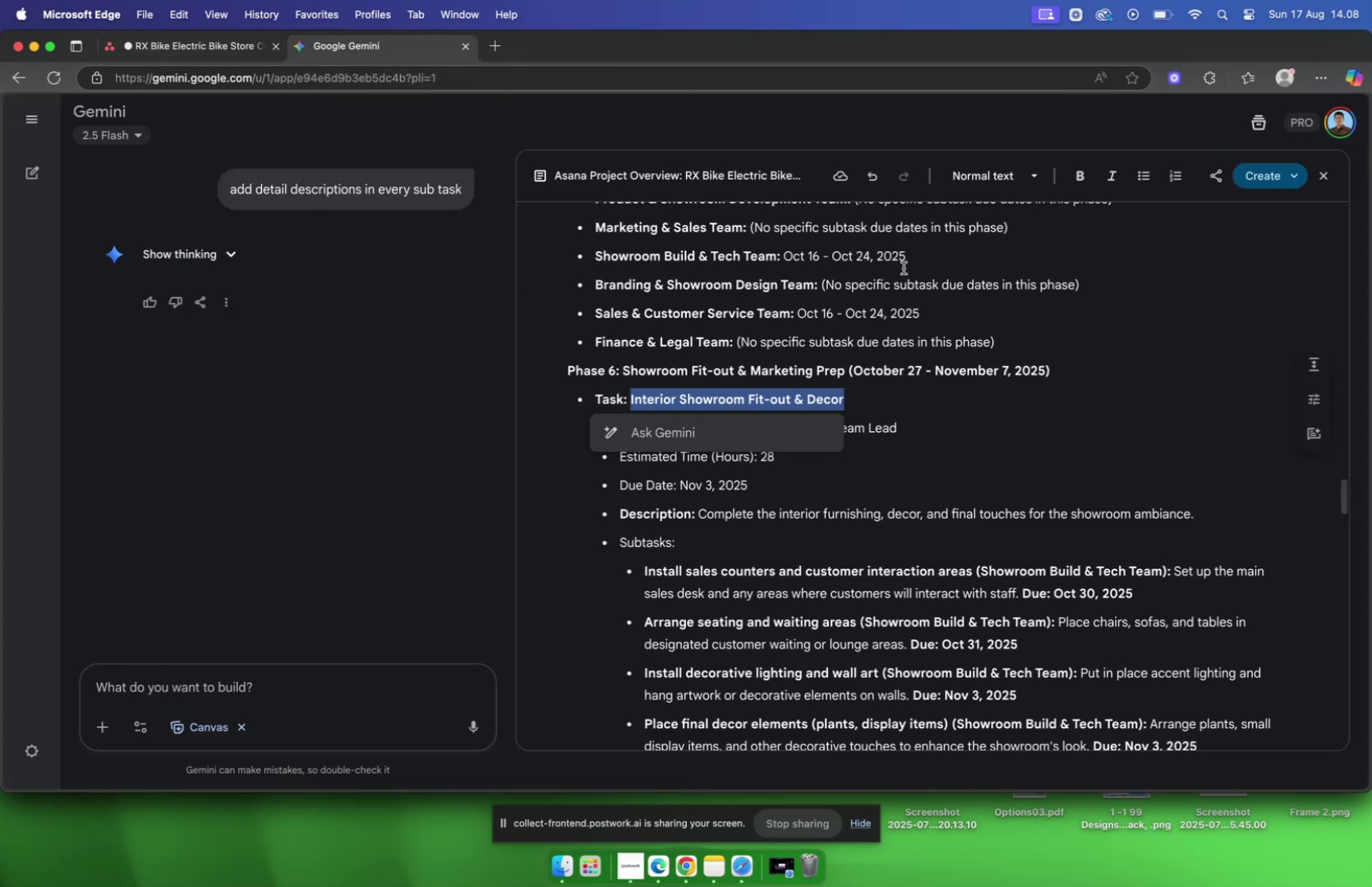 
scroll: coordinate [904, 268], scroll_direction: down, amount: 4.0
 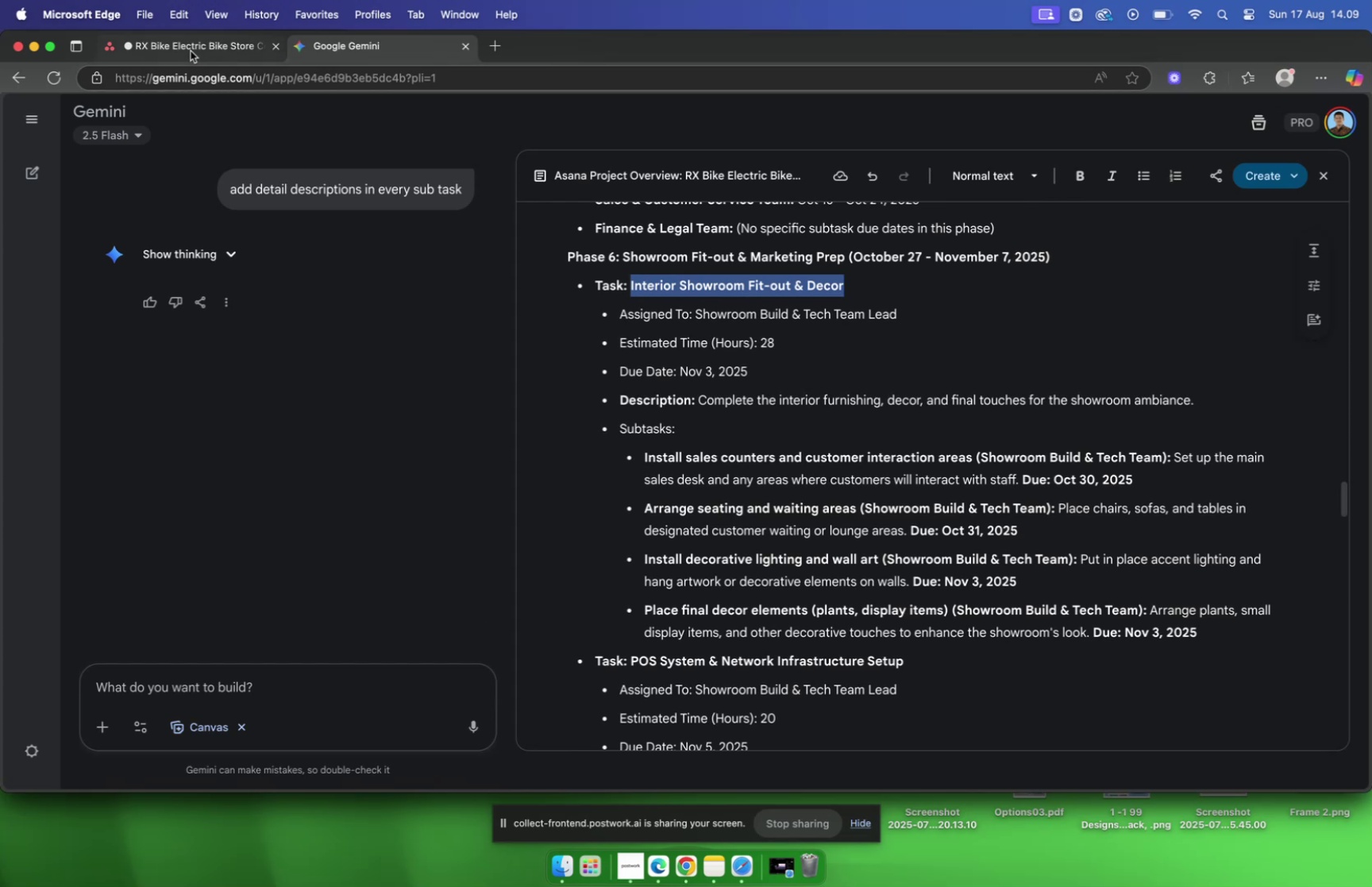 
wait(6.57)
 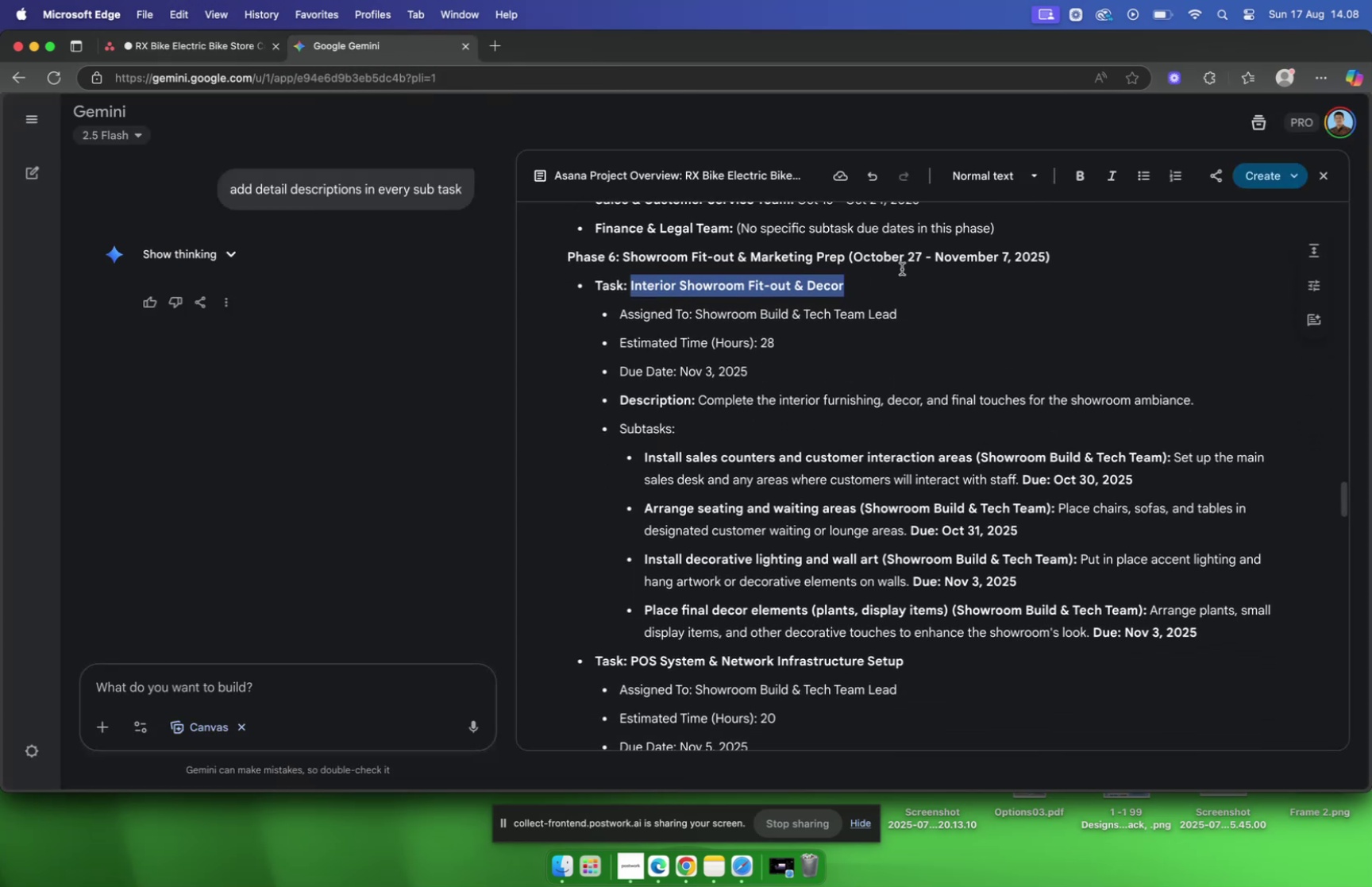 
left_click([191, 51])
 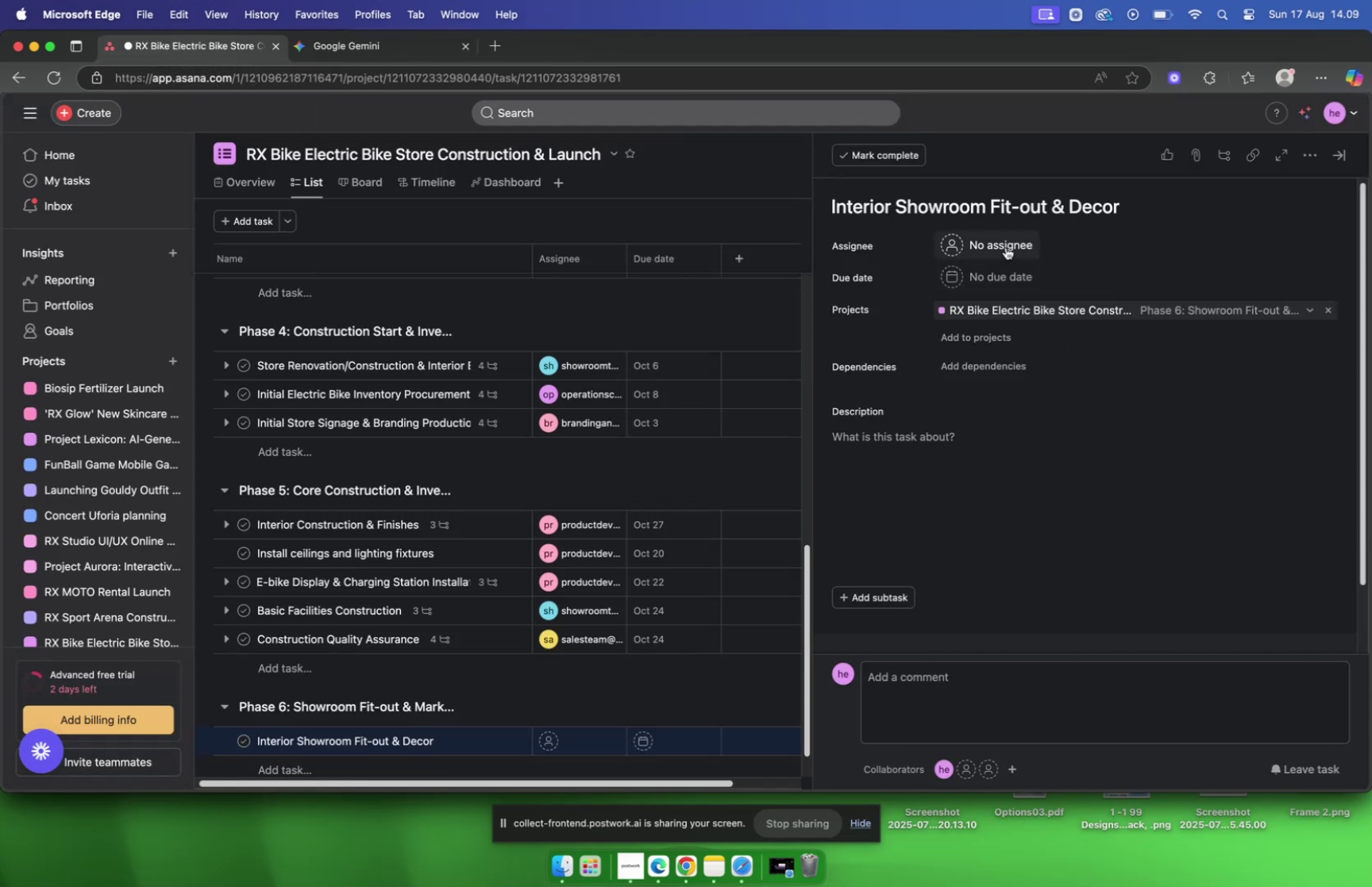 
left_click([1004, 244])
 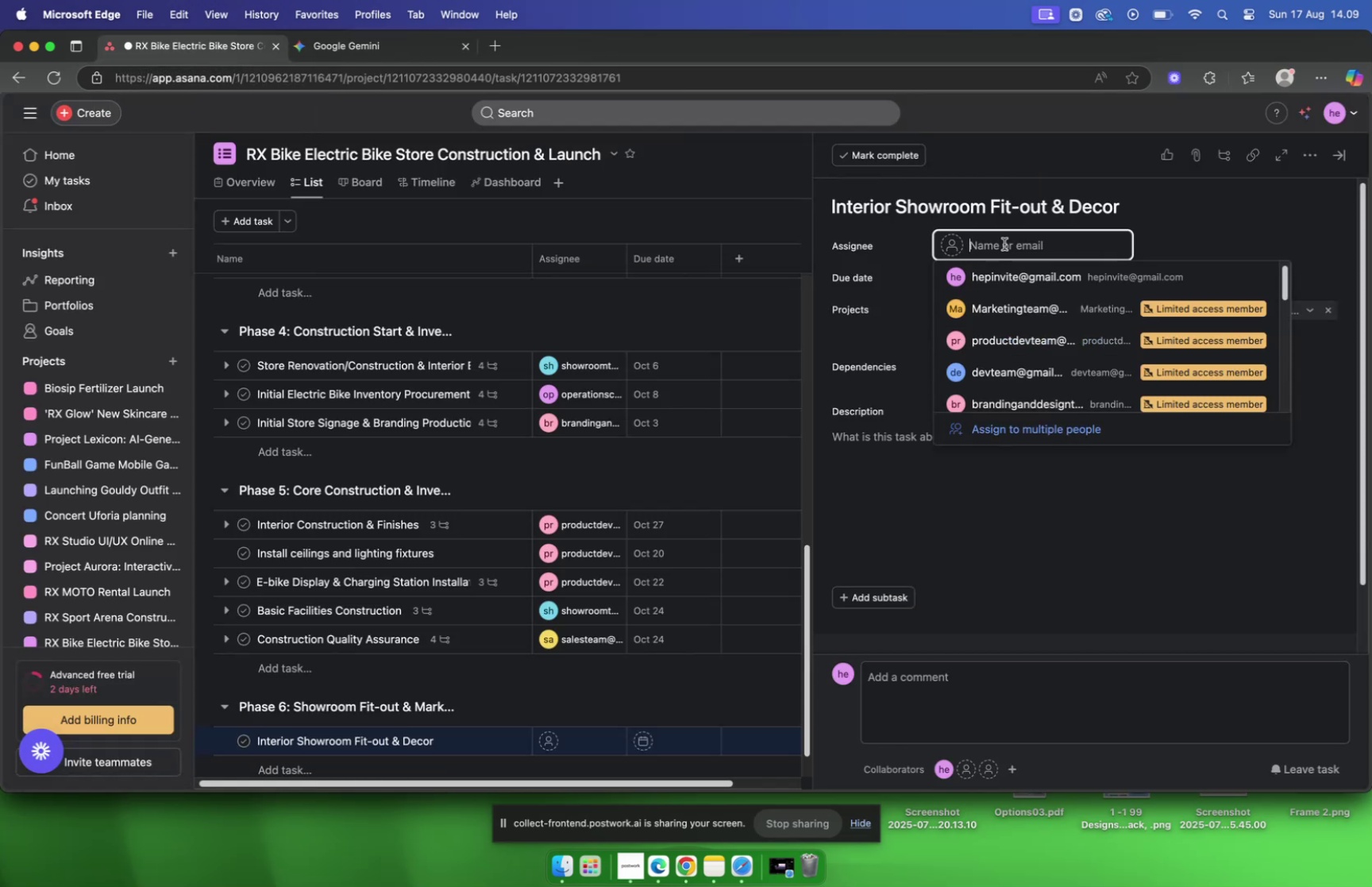 
type(show)
 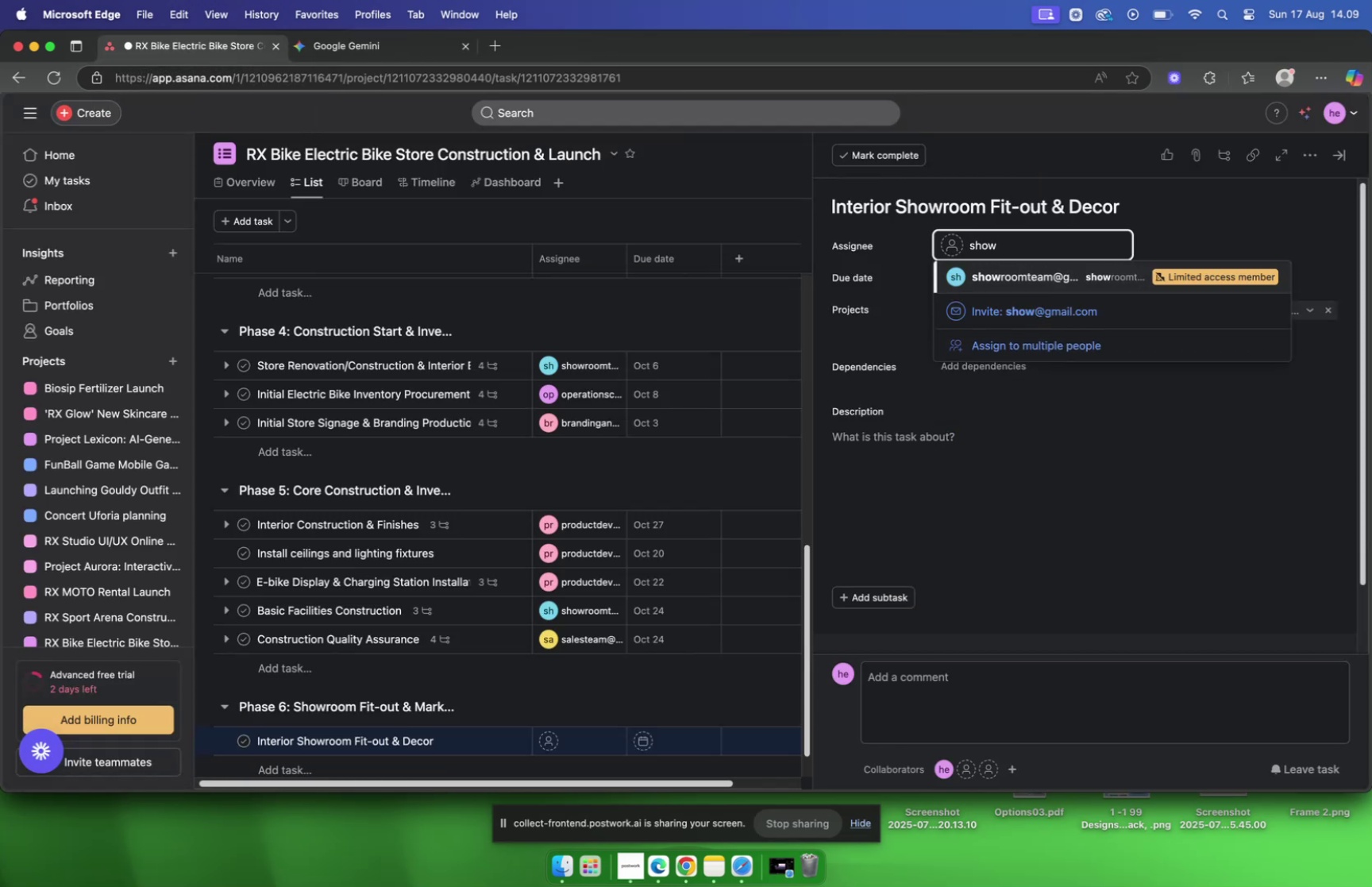 
key(Enter)
 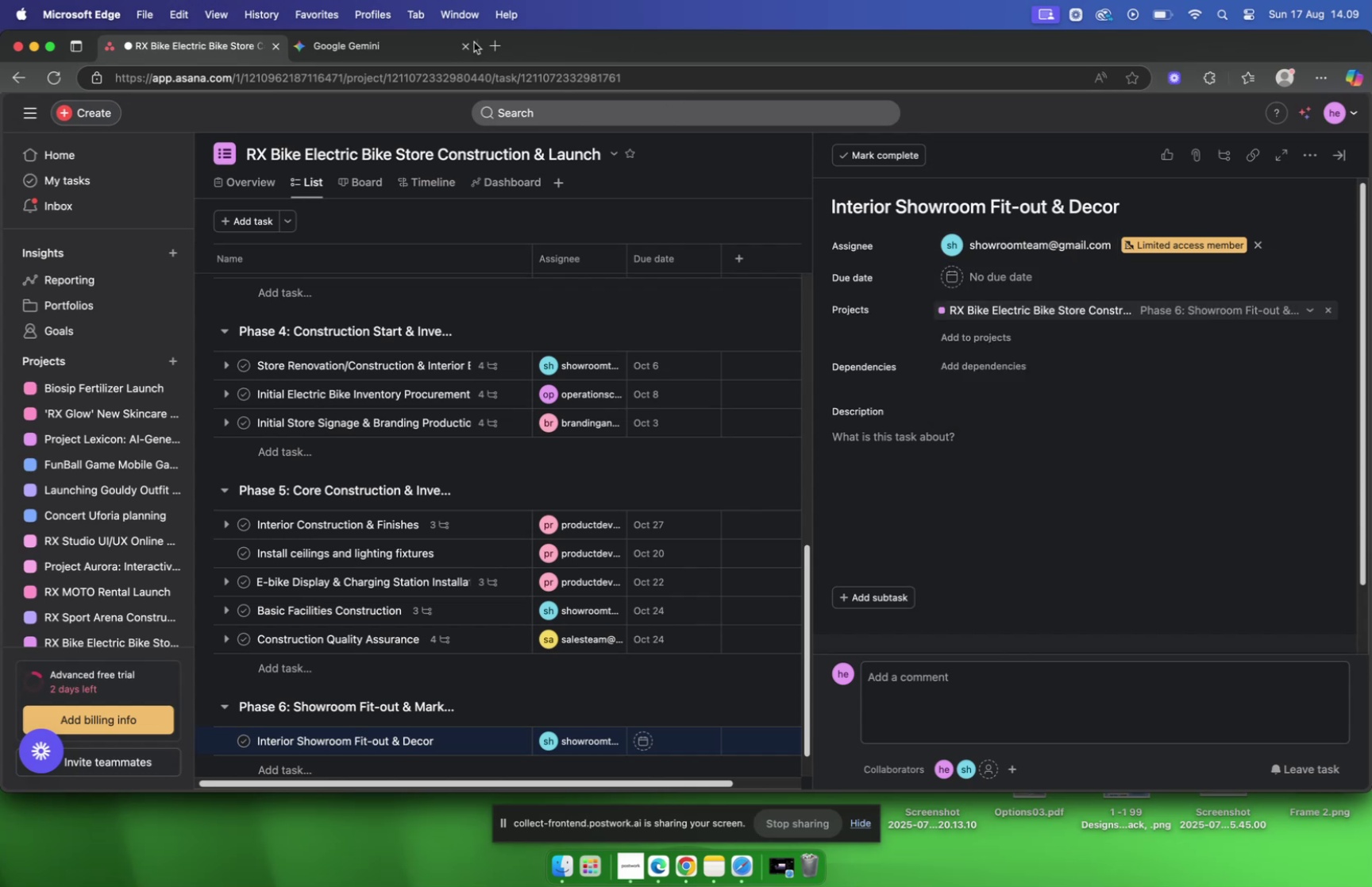 
left_click([380, 47])
 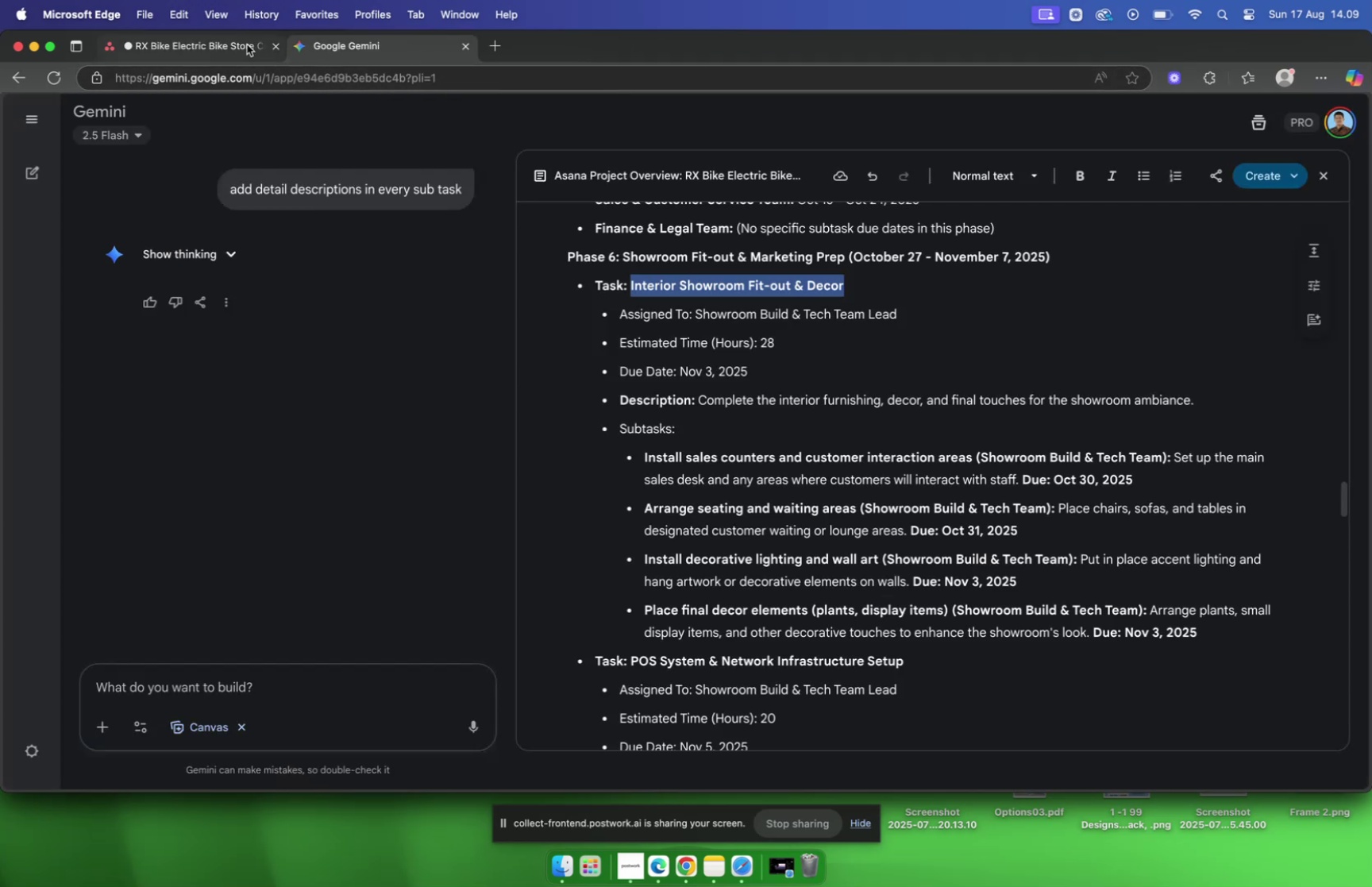 
wait(5.37)
 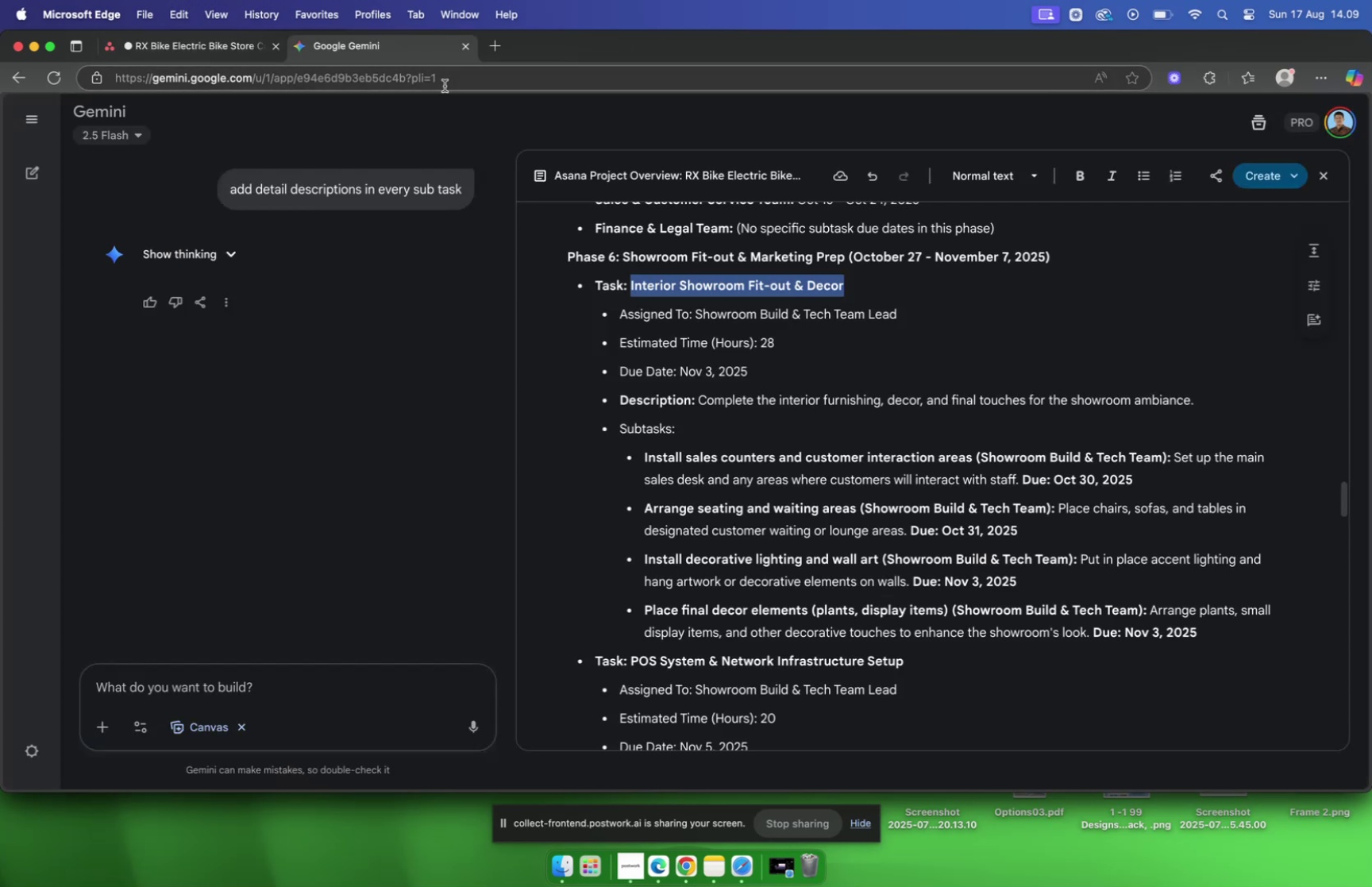 
left_click([224, 48])
 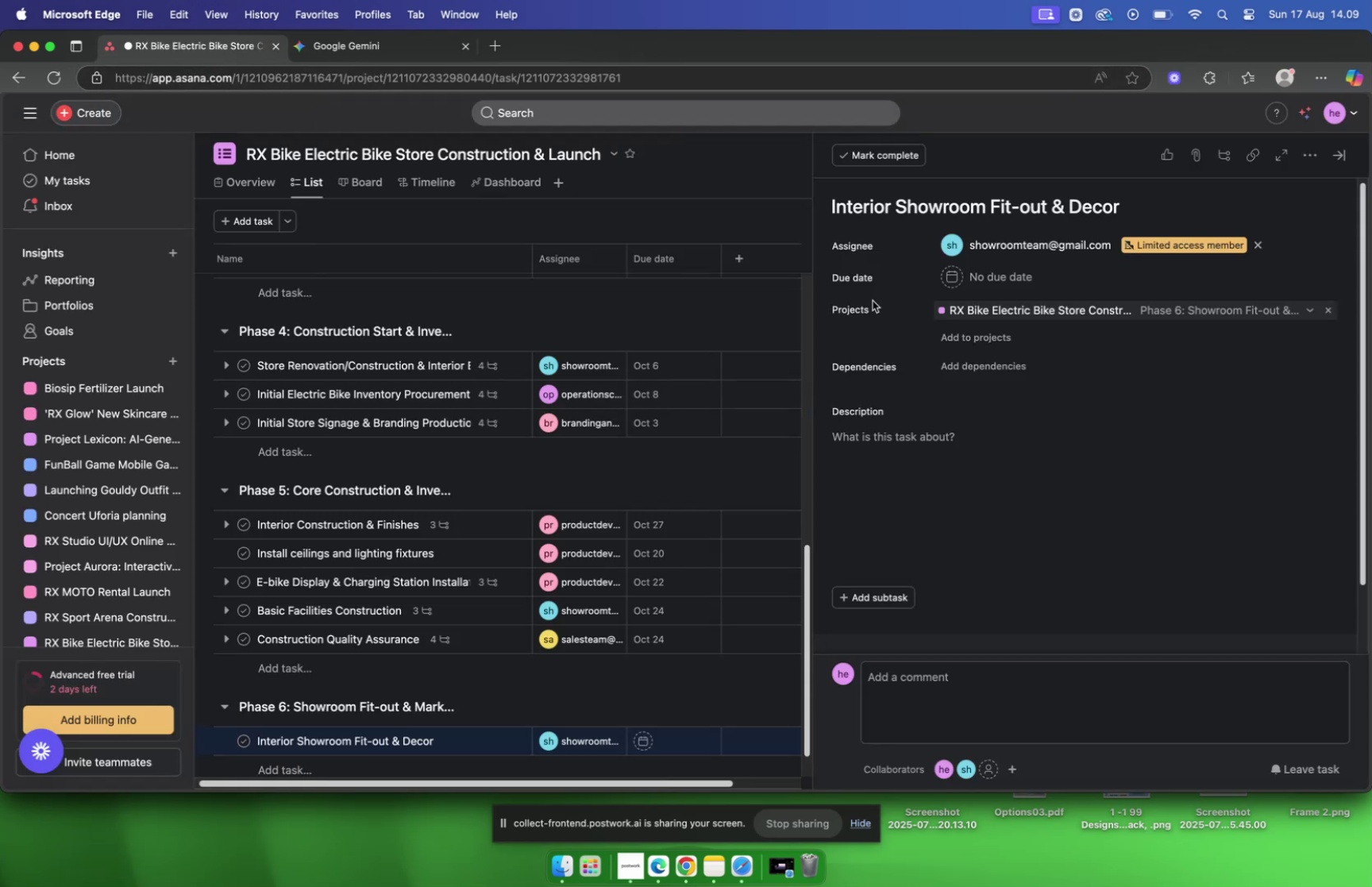 
mouse_move([946, 292])
 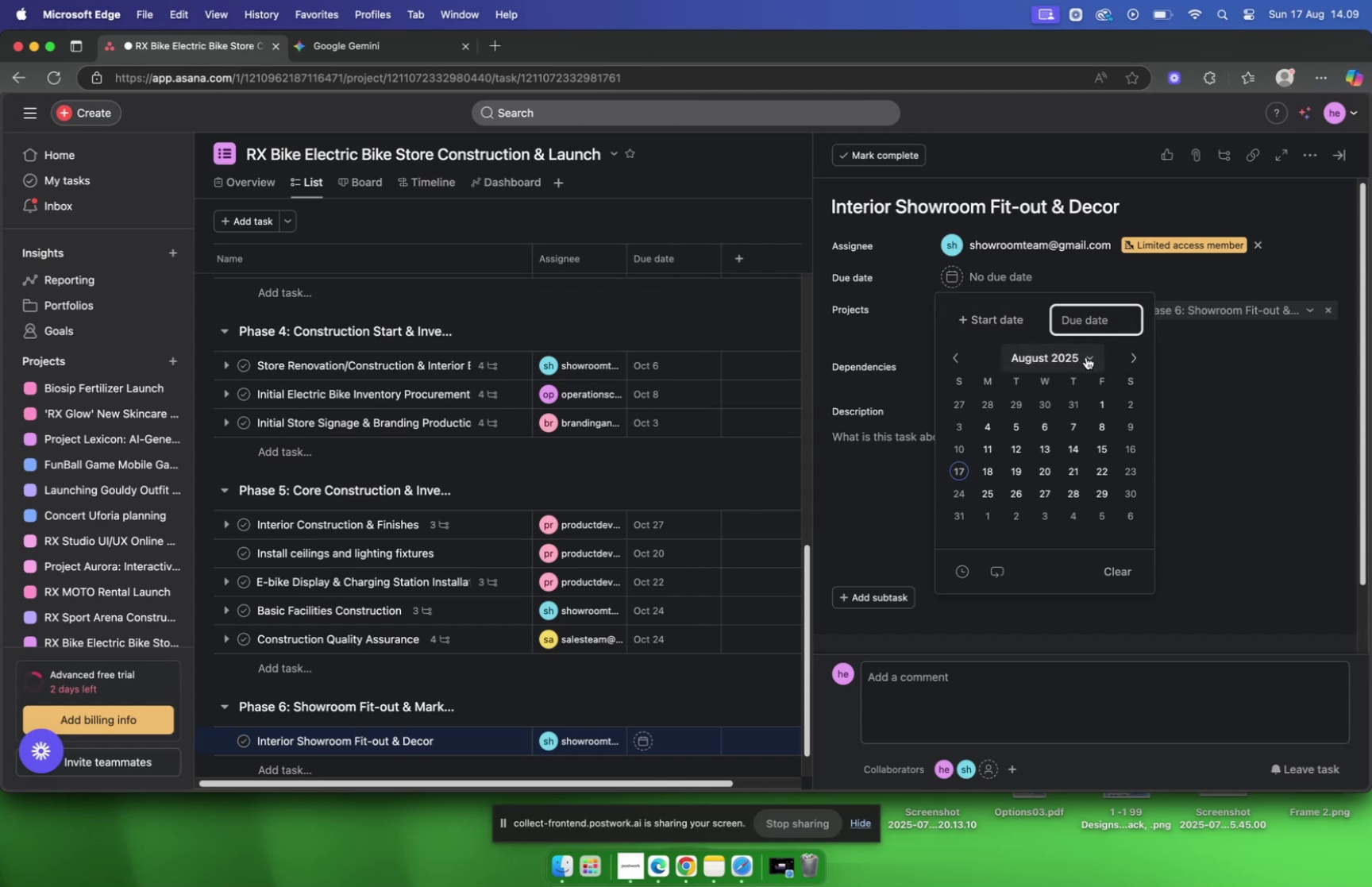 
left_click([1131, 361])
 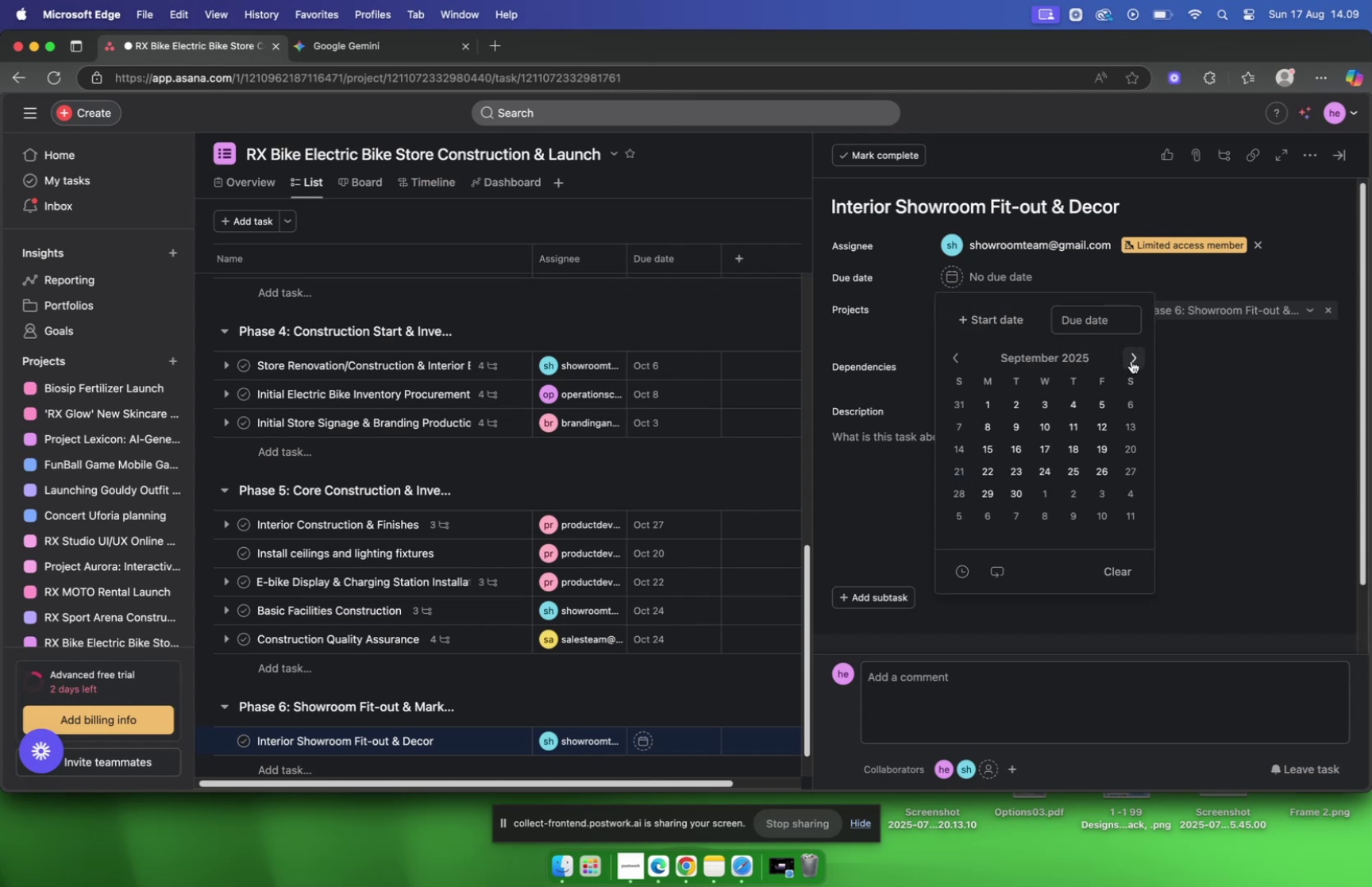 
left_click([1131, 361])
 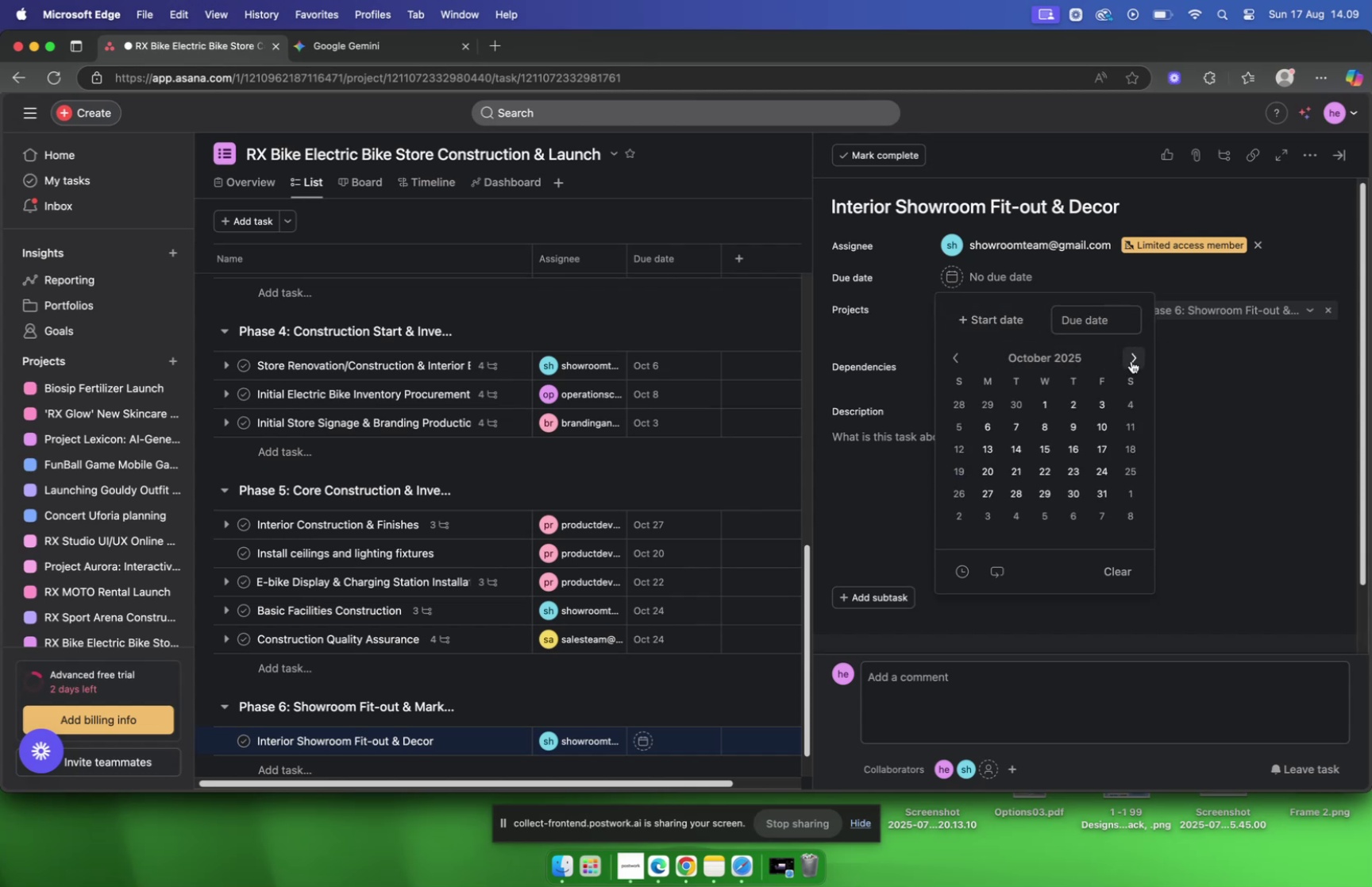 
left_click([1131, 361])
 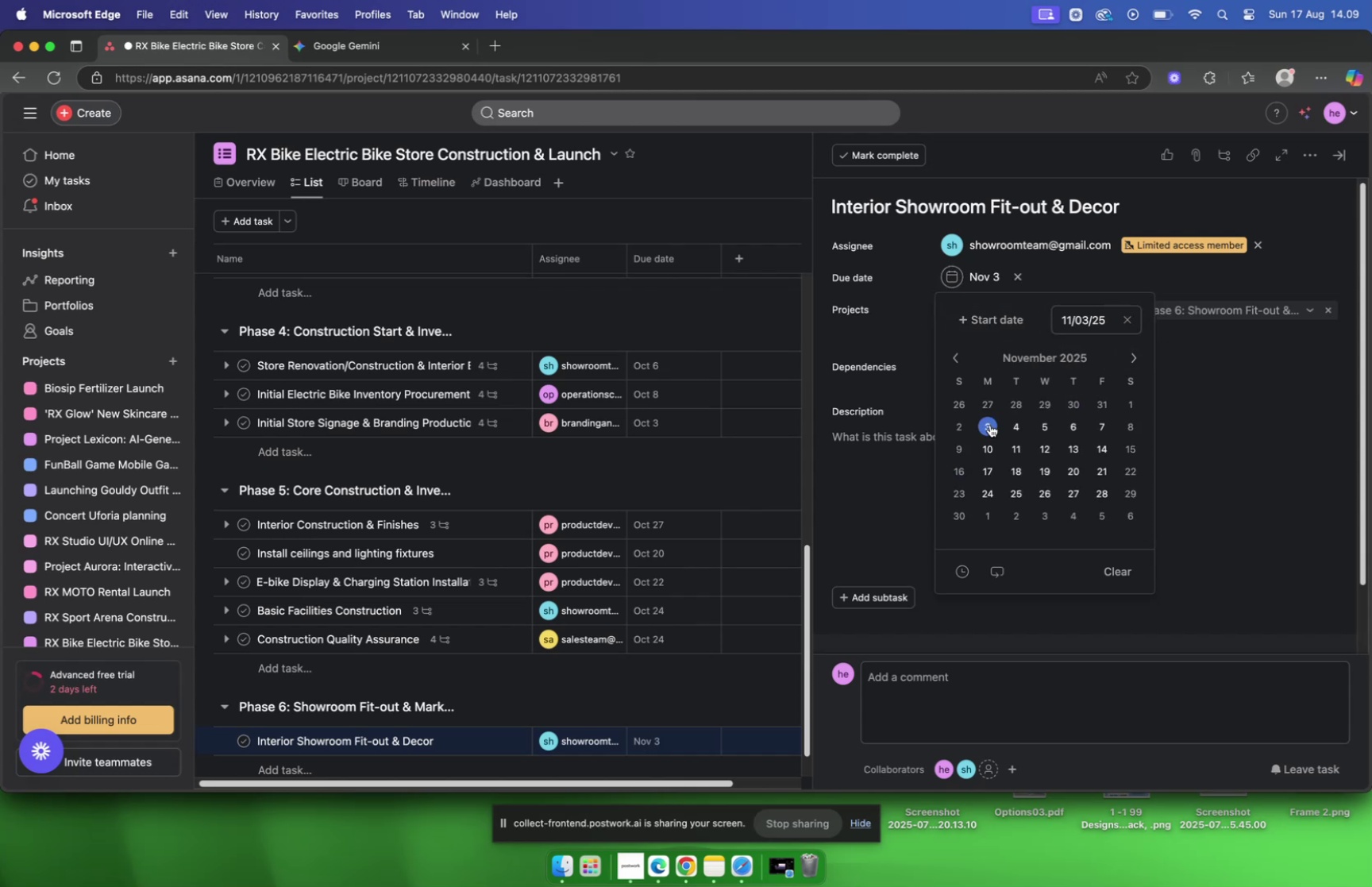 
left_click([889, 441])
 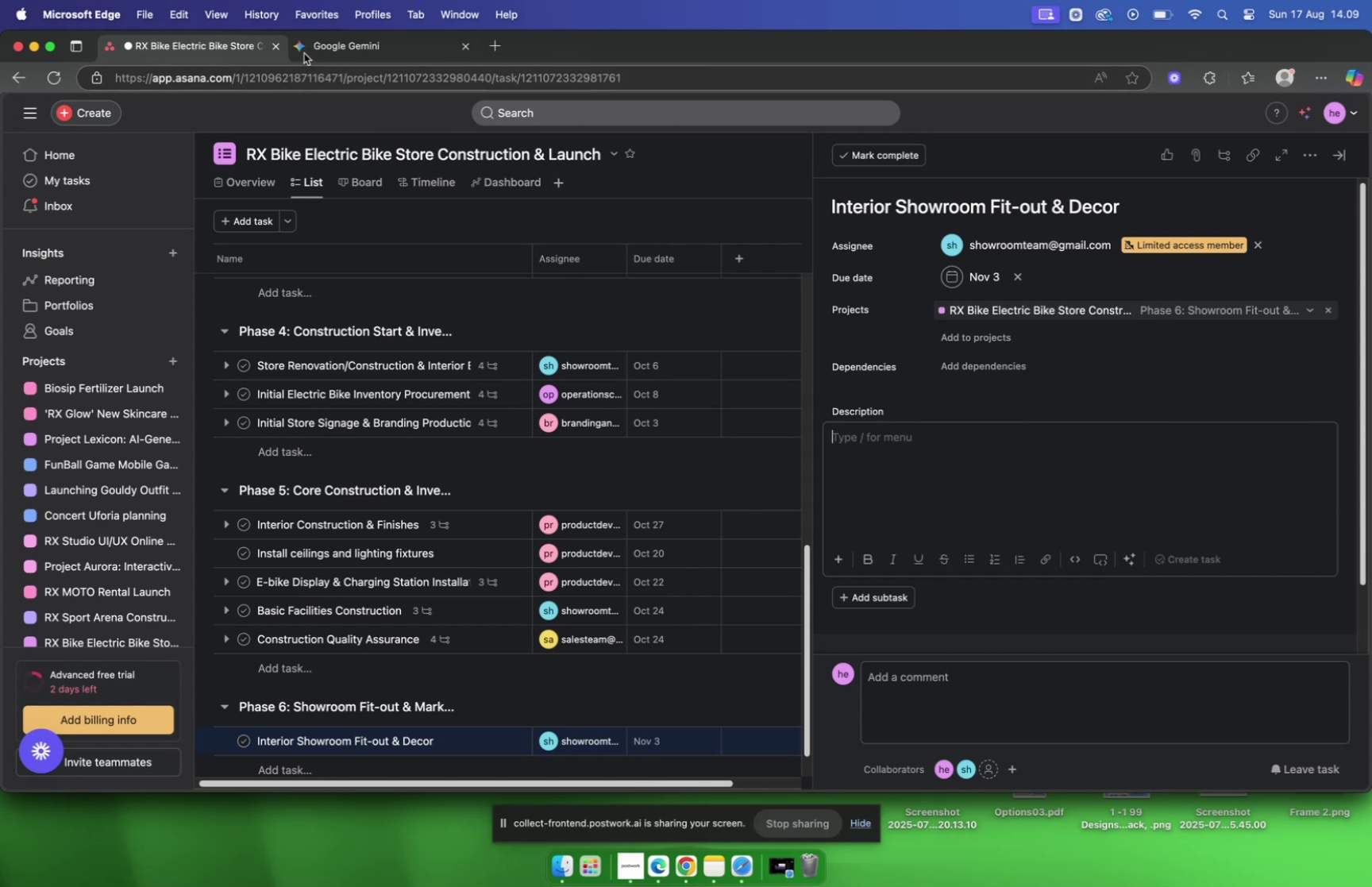 
left_click([306, 50])
 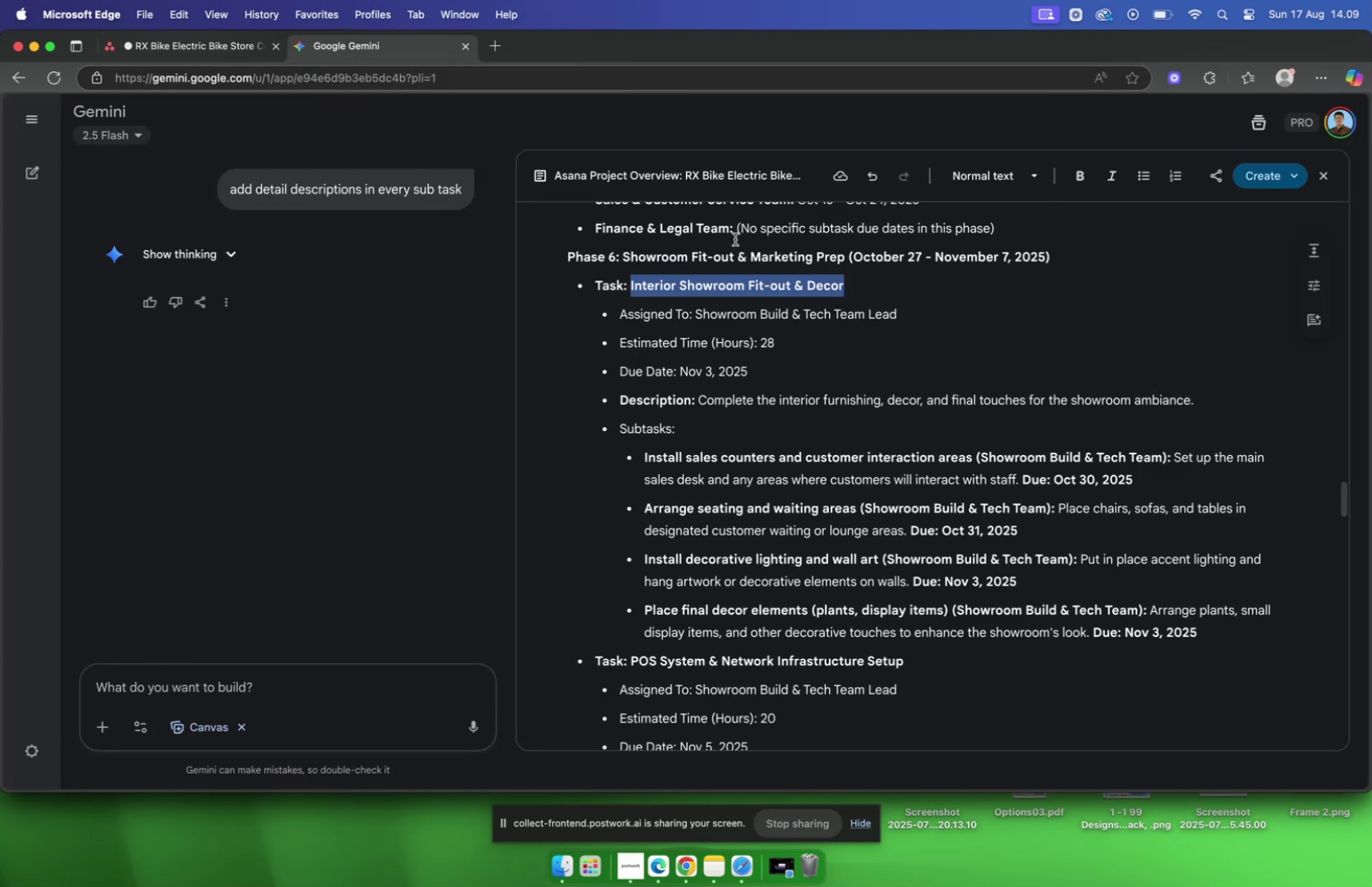 
scroll: coordinate [811, 263], scroll_direction: down, amount: 4.0
 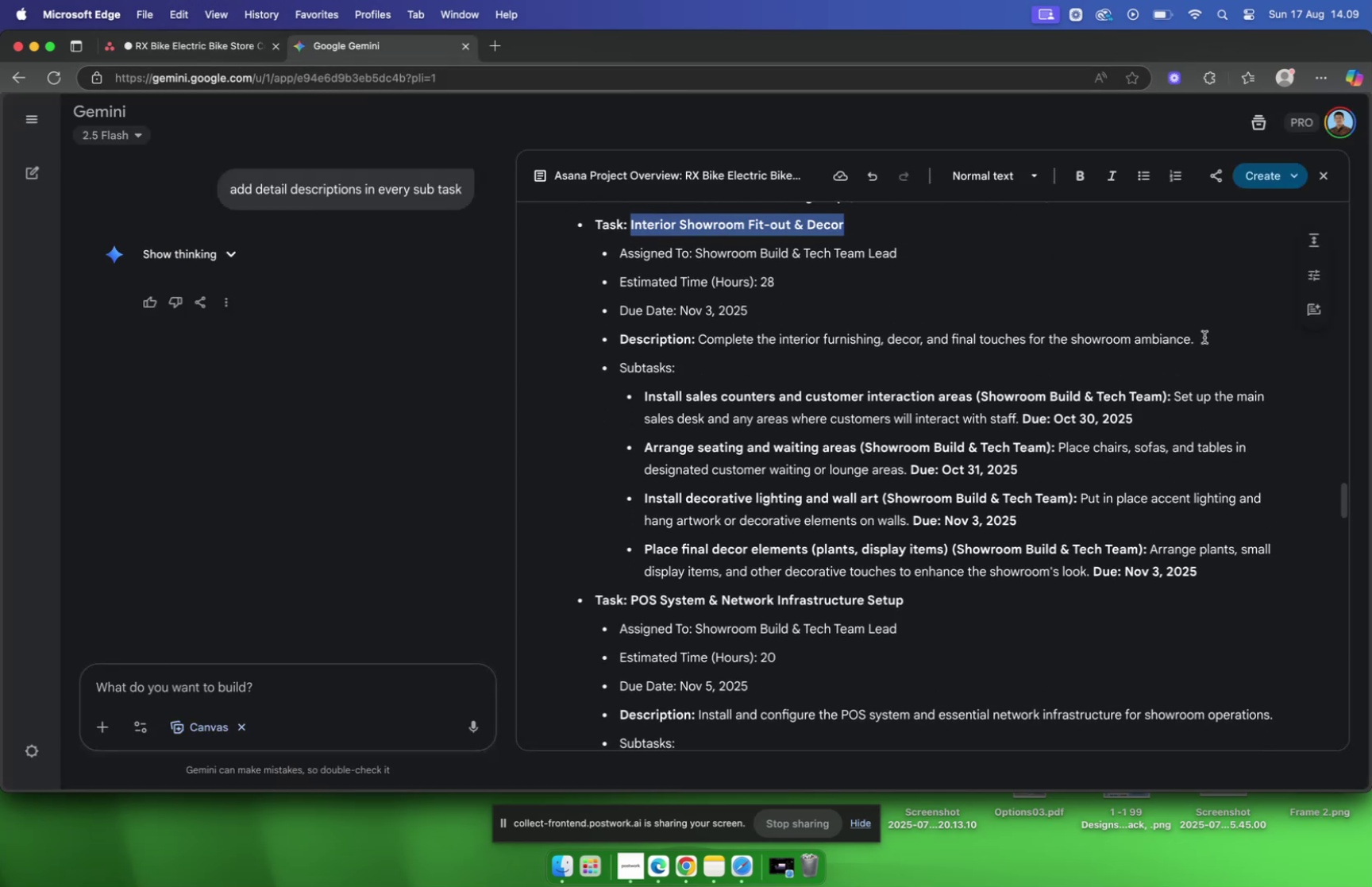 
left_click_drag(start_coordinate=[1204, 339], to_coordinate=[702, 344])
 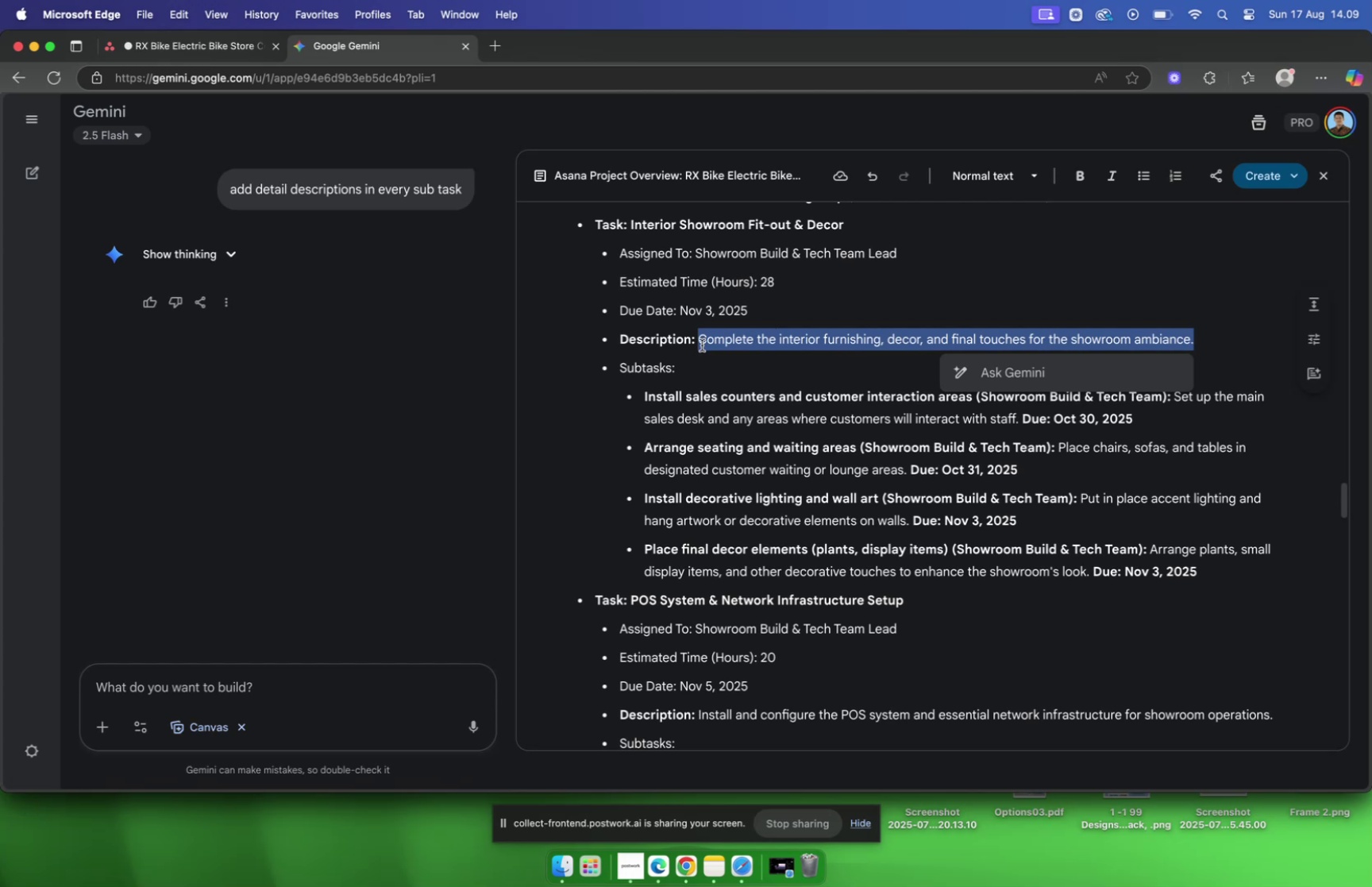 
key(Meta+C)
 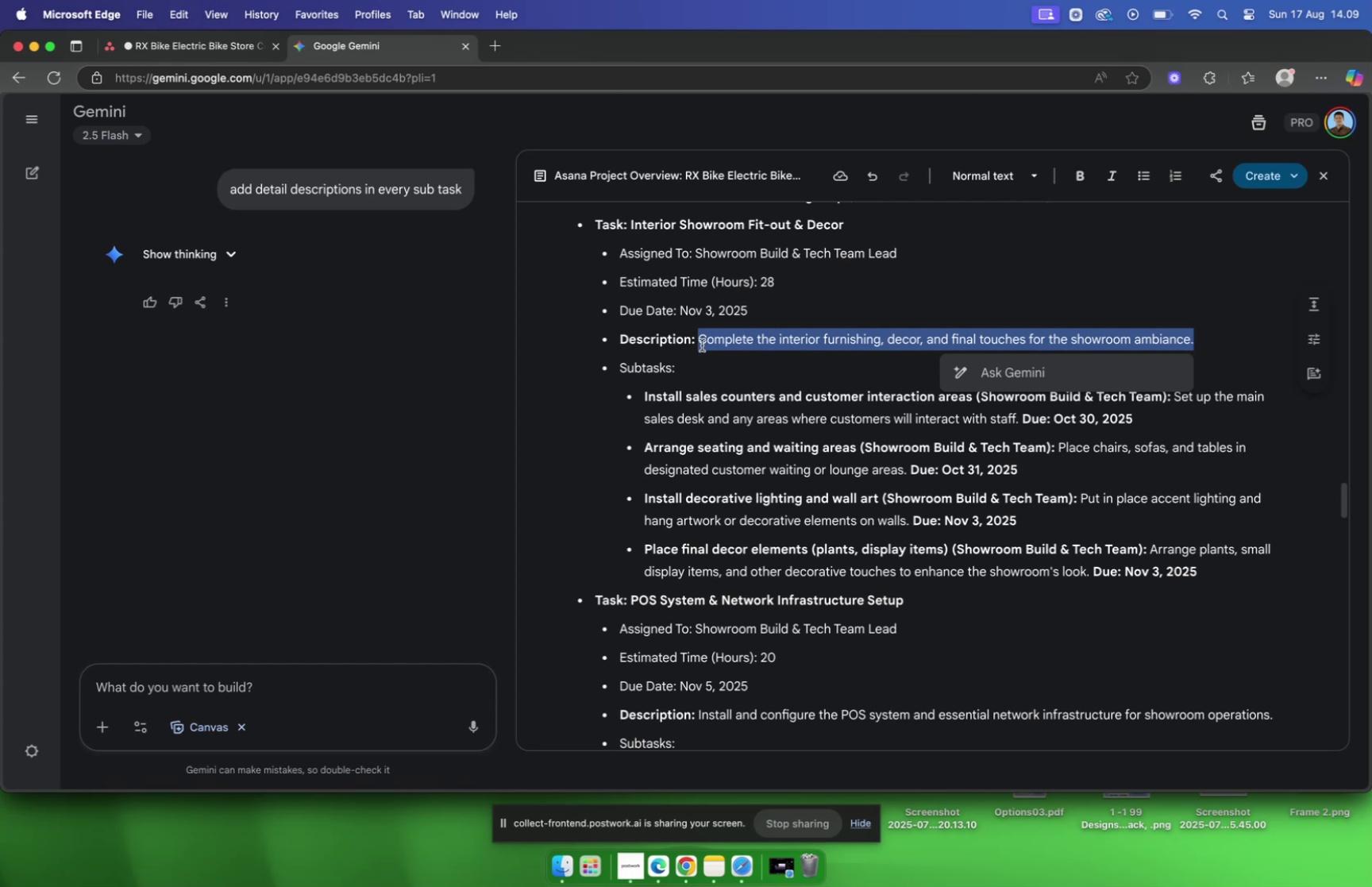 
key(Meta+C)
 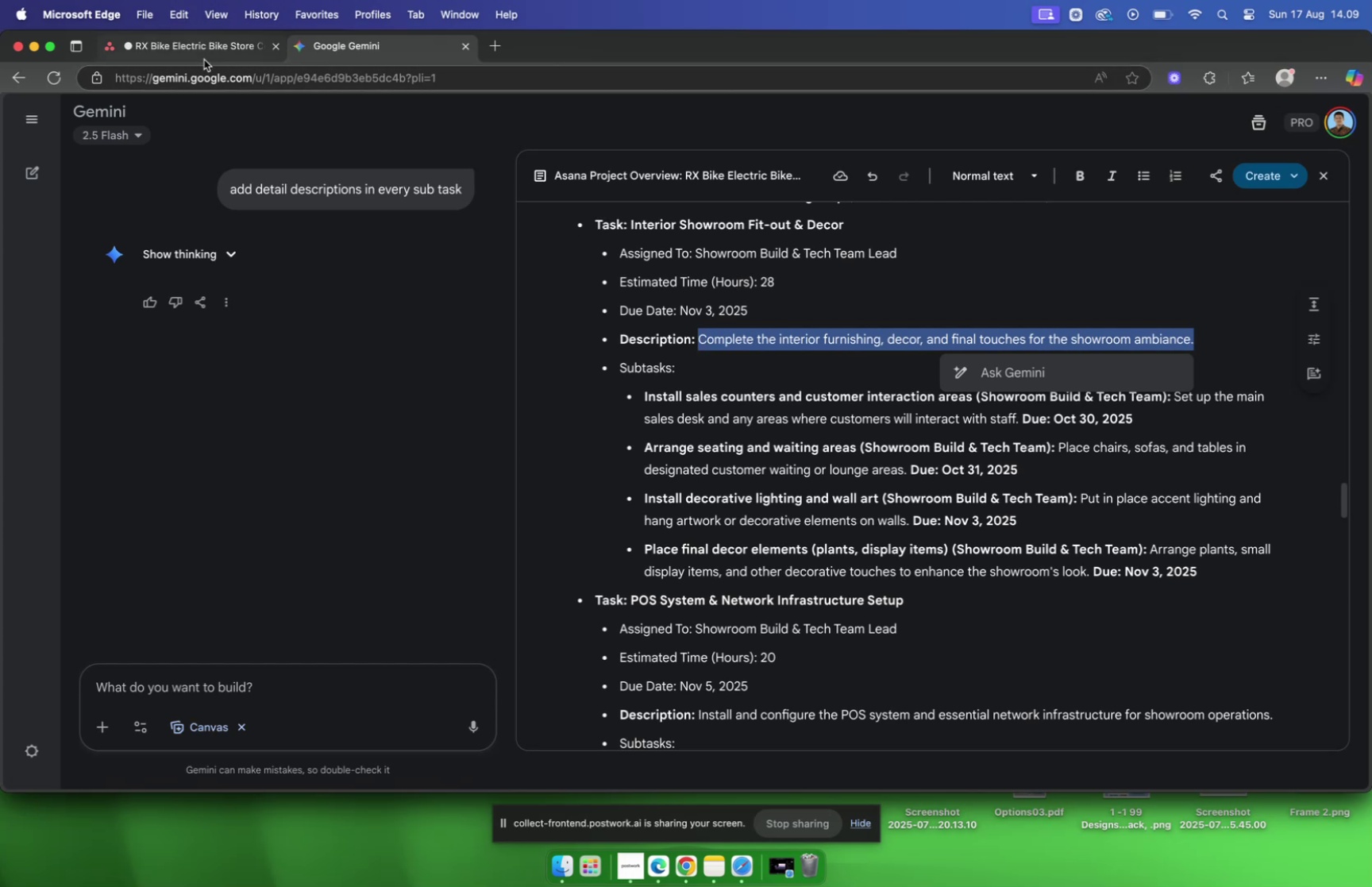 
left_click([203, 57])
 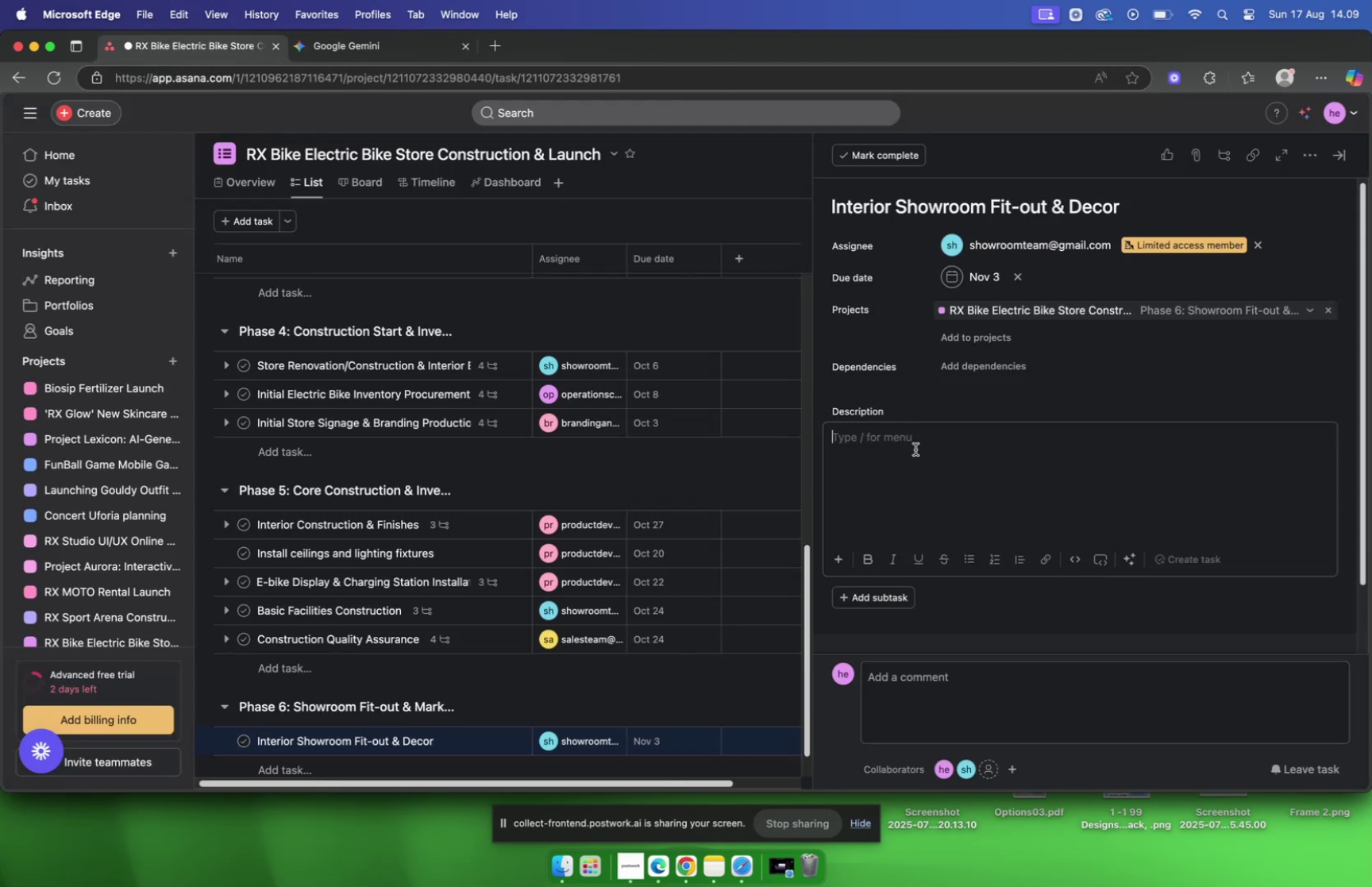 
left_click([925, 487])
 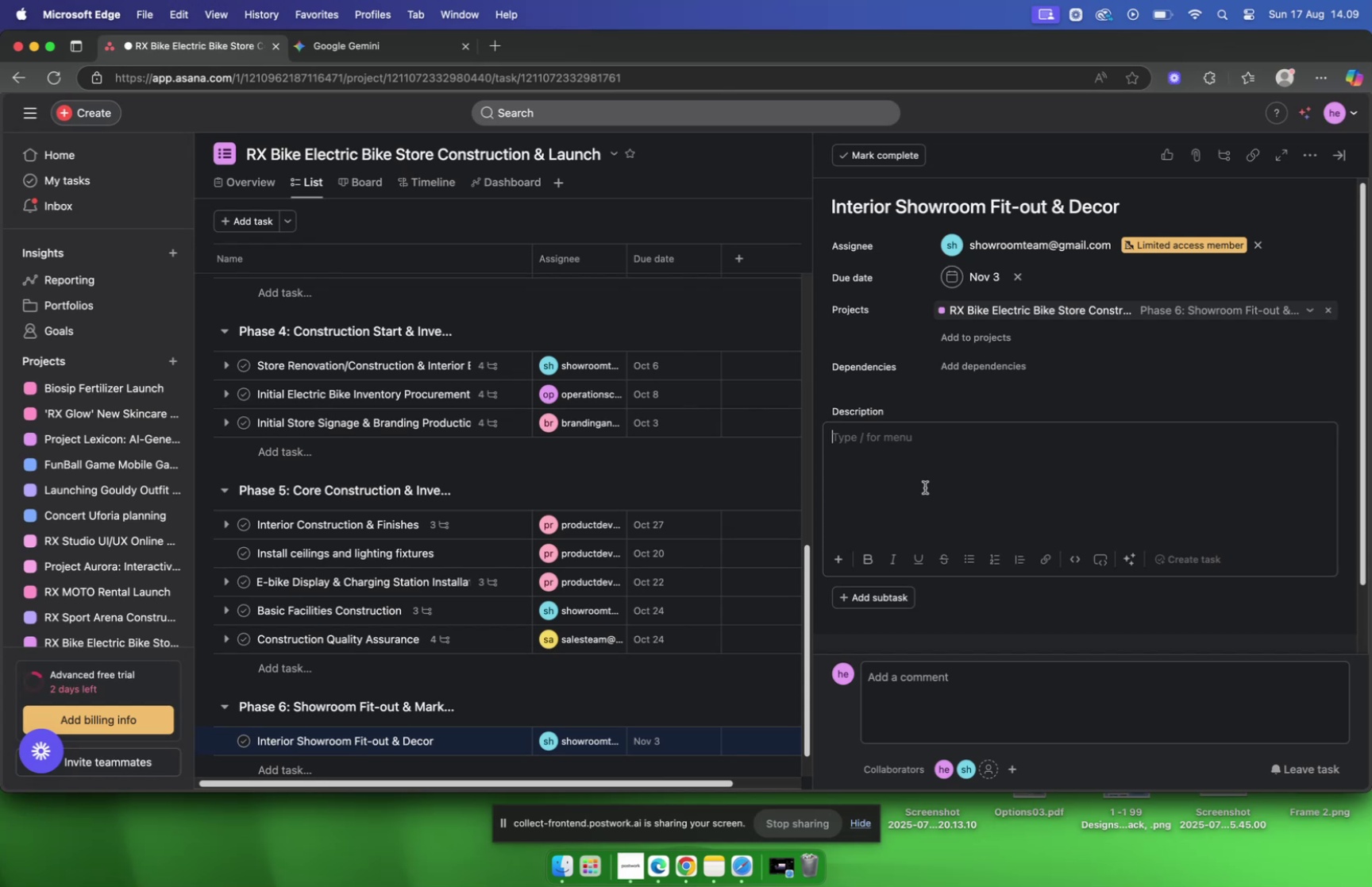 
key(Meta+V)
 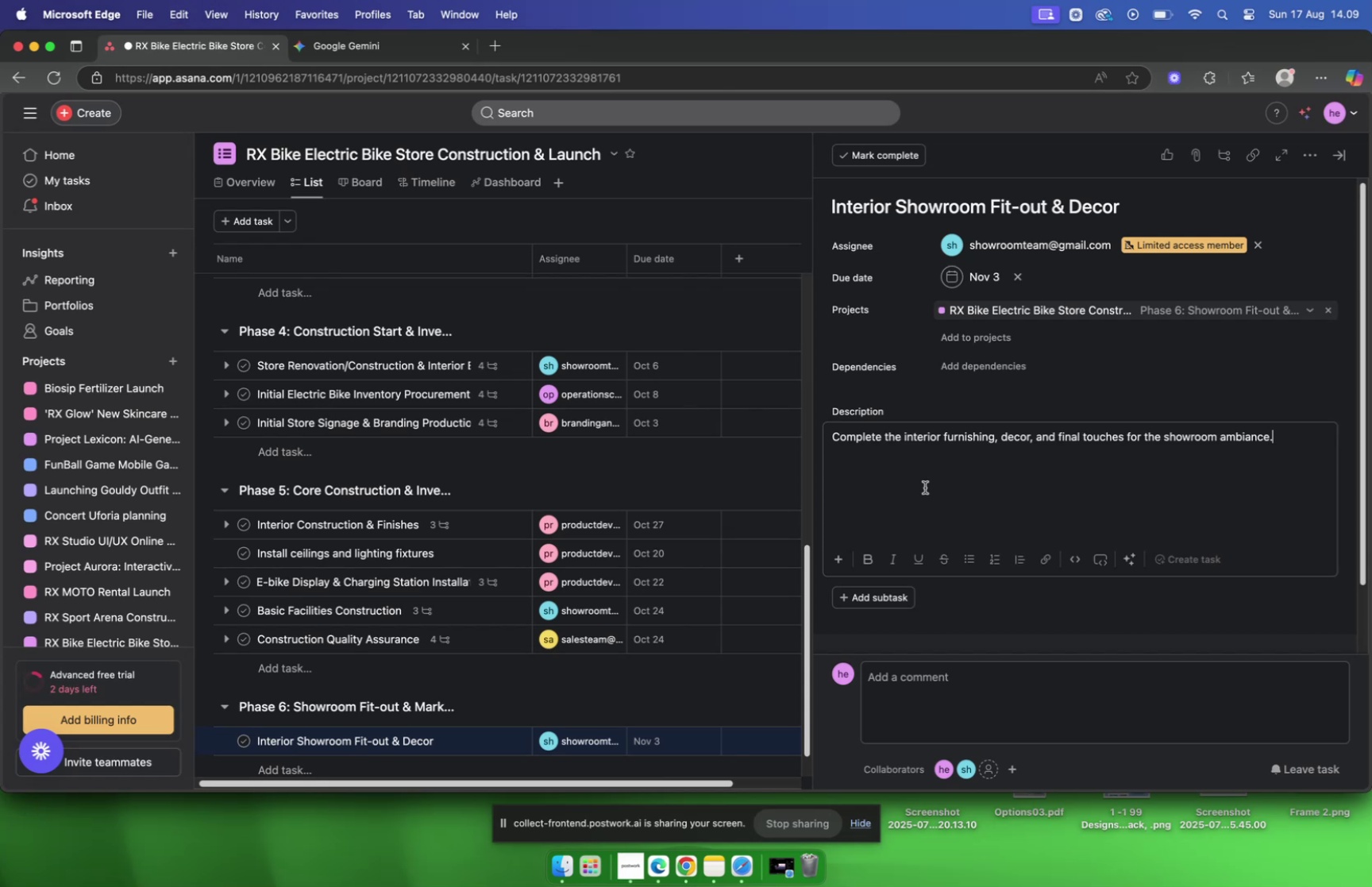 
wait(5.4)
 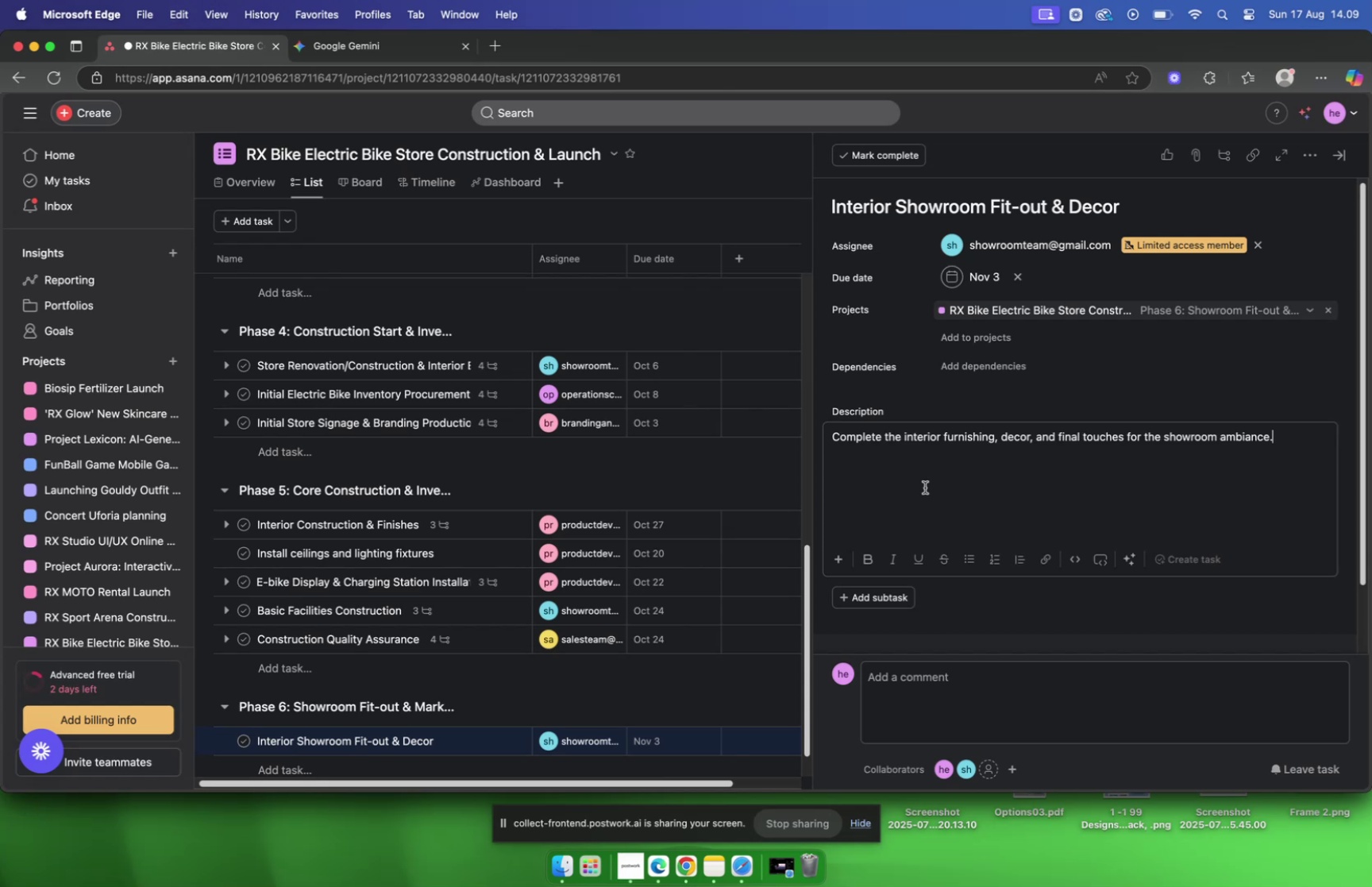 
left_click([1027, 605])
 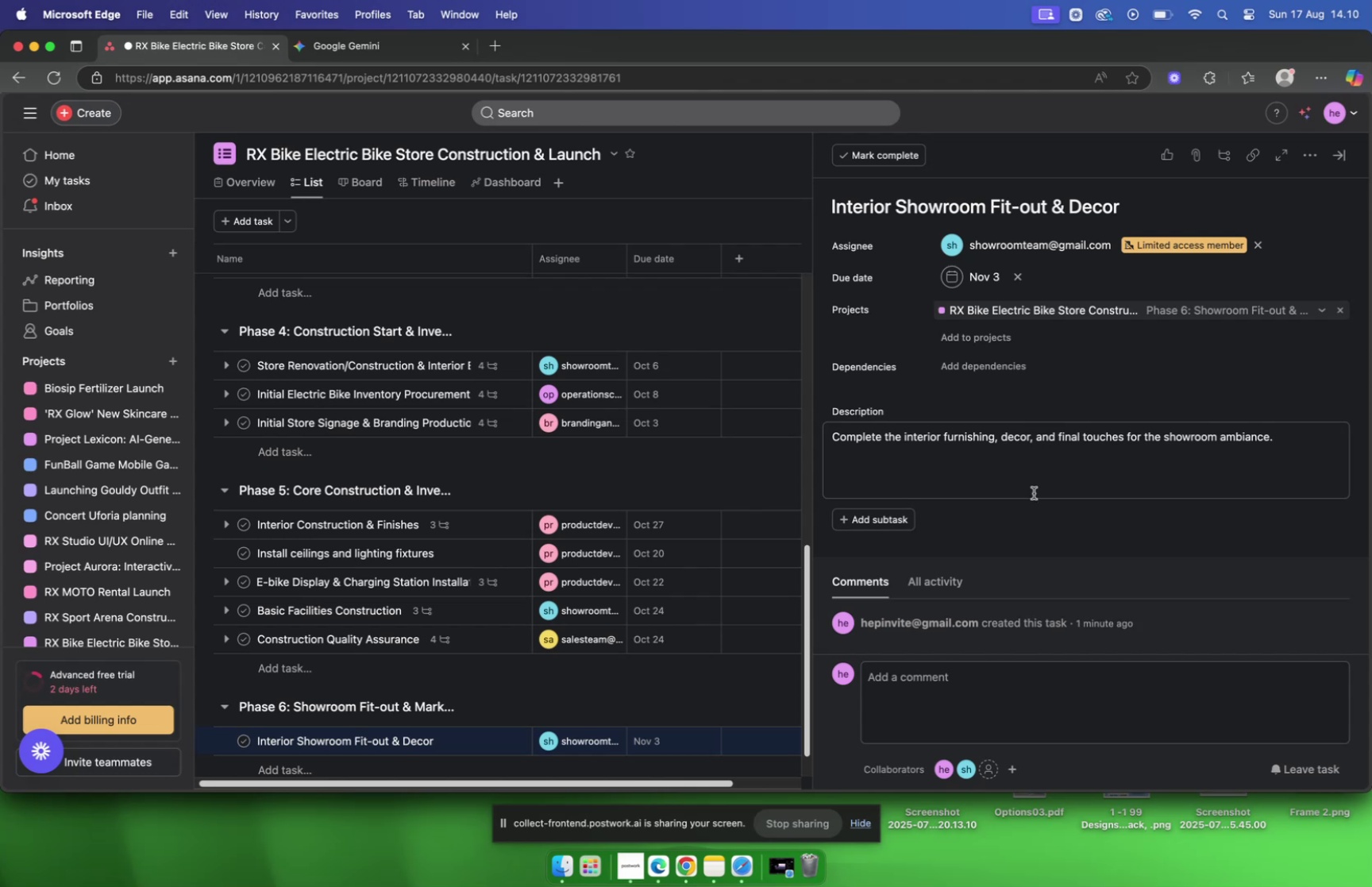 
wait(12.13)
 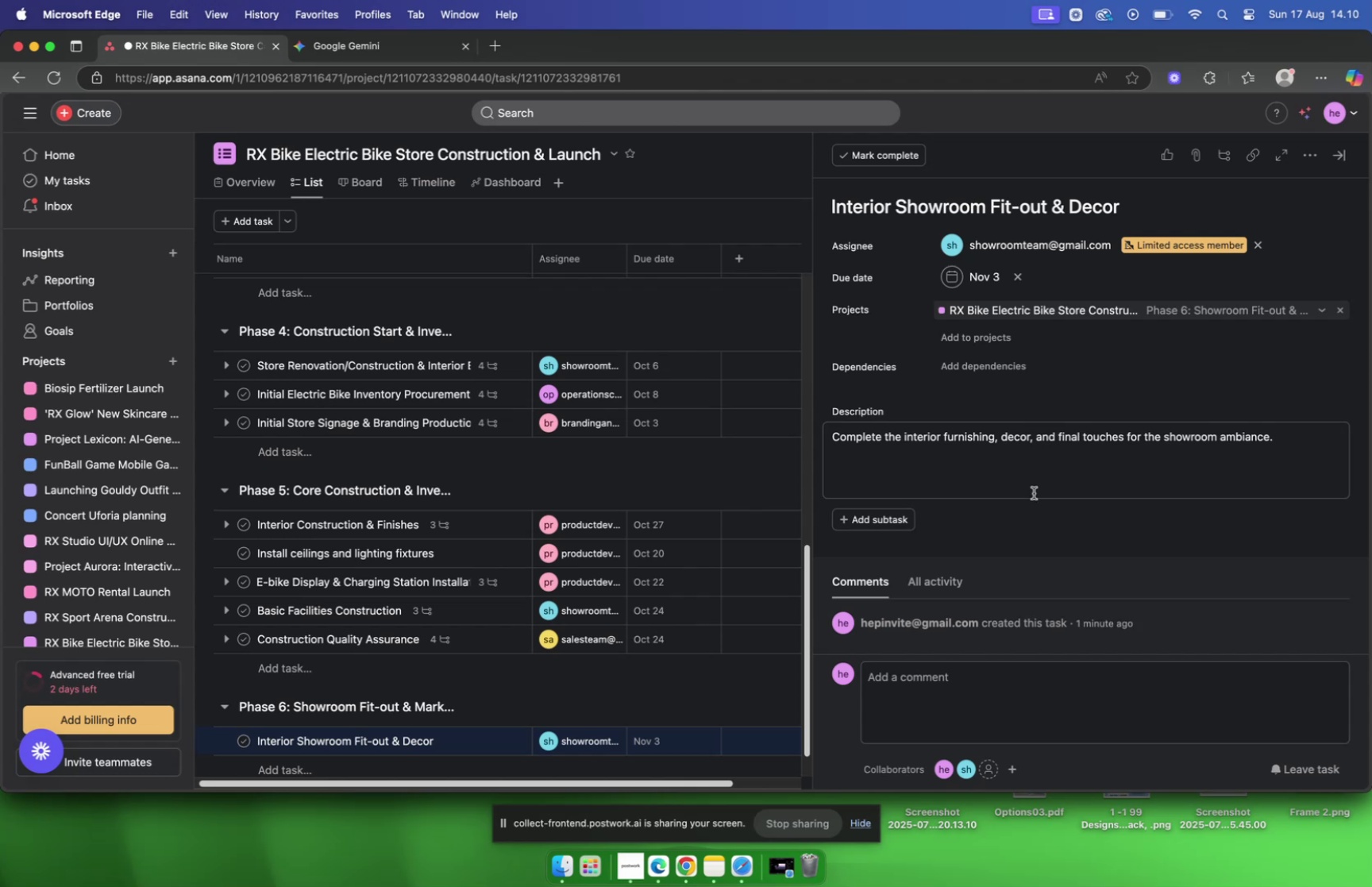 
left_click([880, 518])
 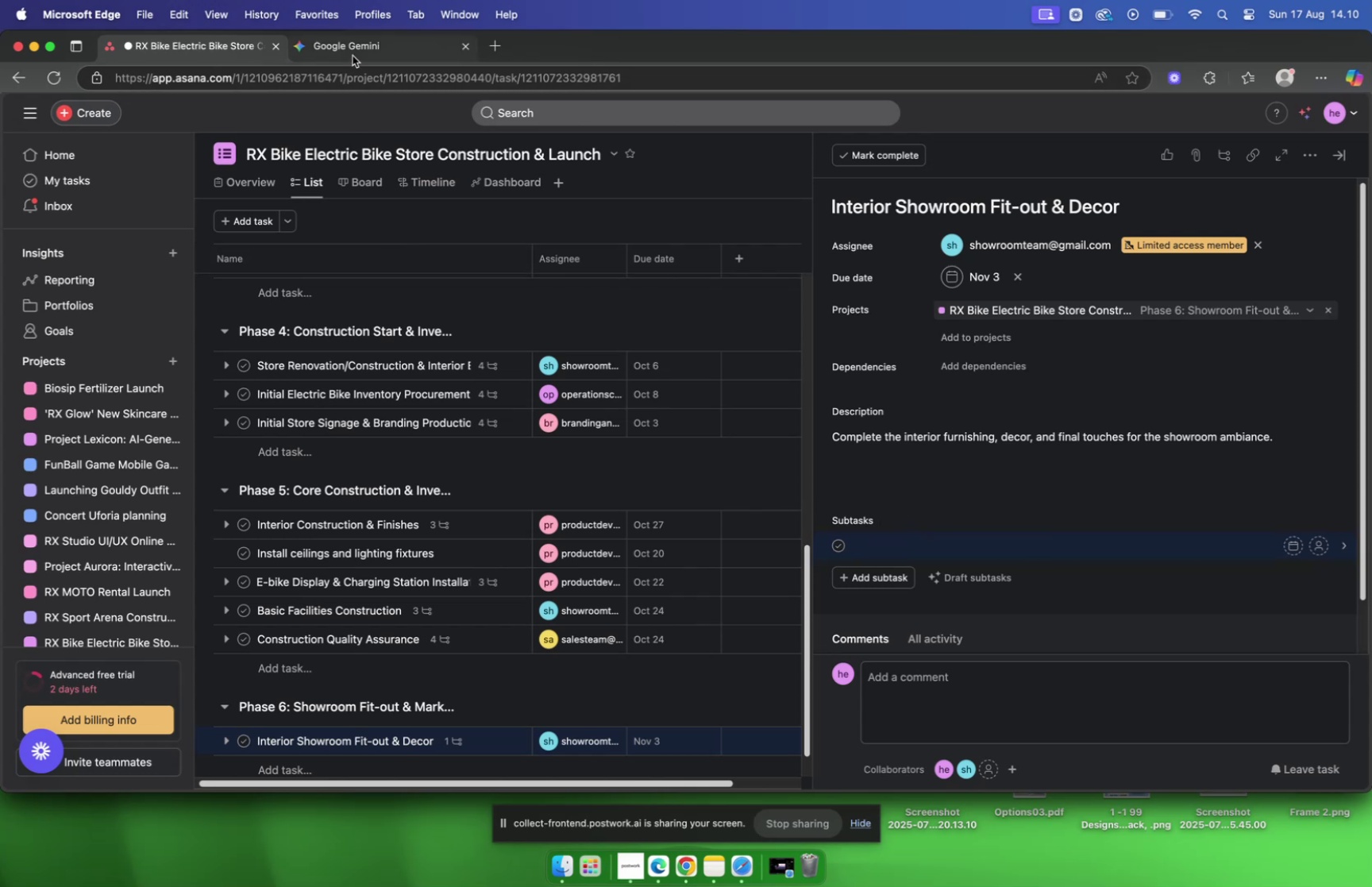 
wait(5.33)
 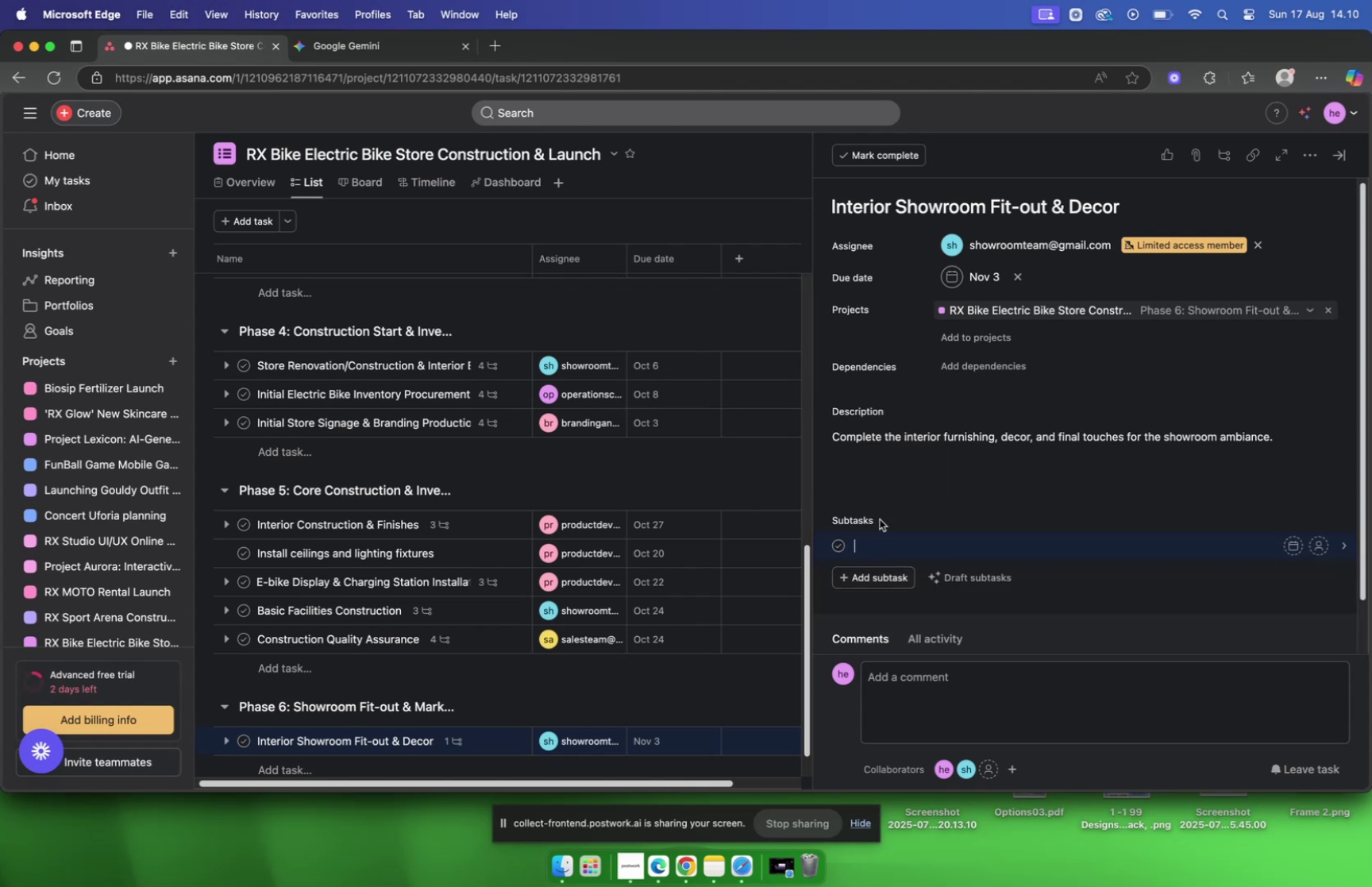 
left_click([353, 55])
 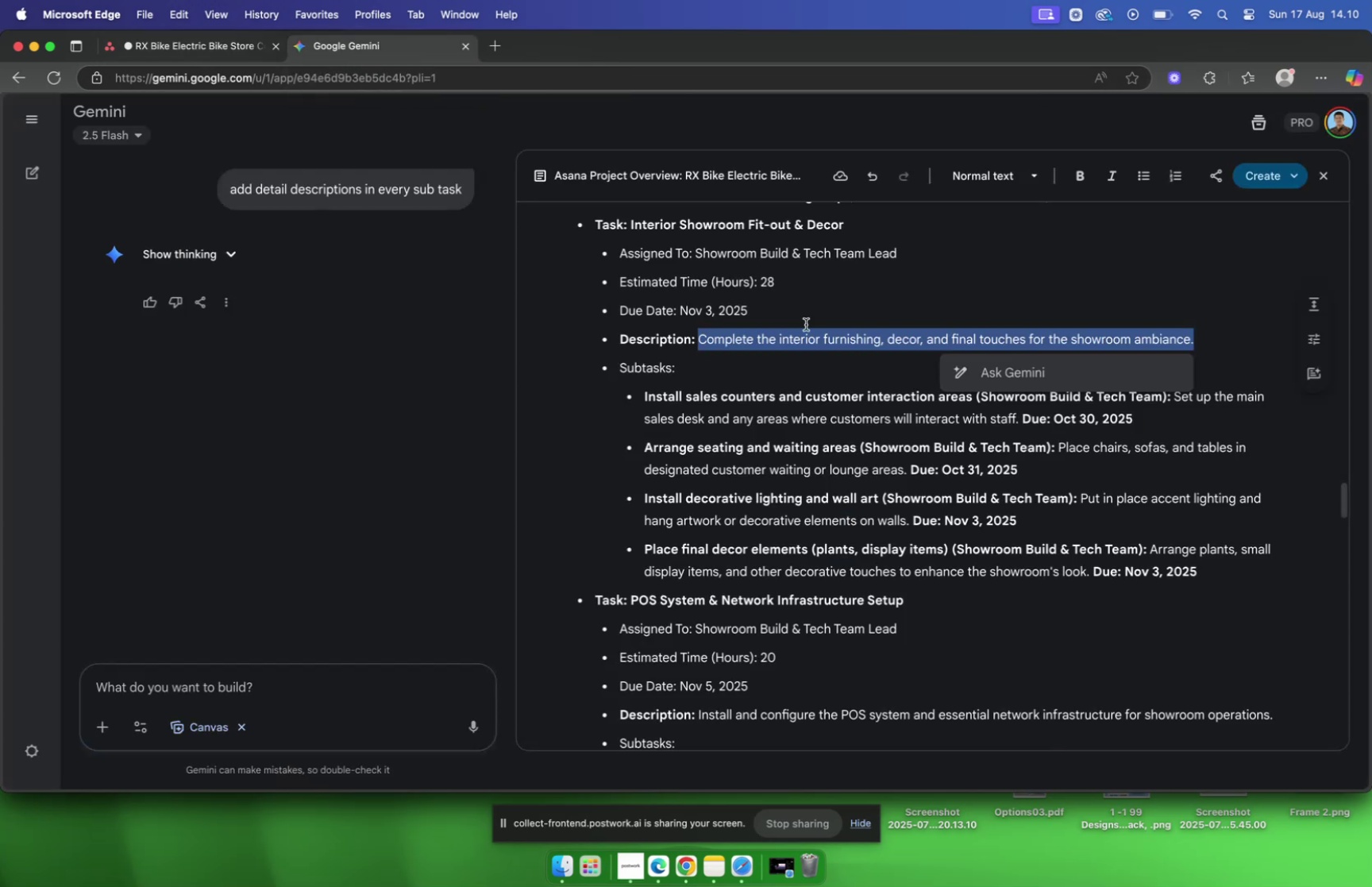 
scroll: coordinate [819, 312], scroll_direction: down, amount: 4.0
 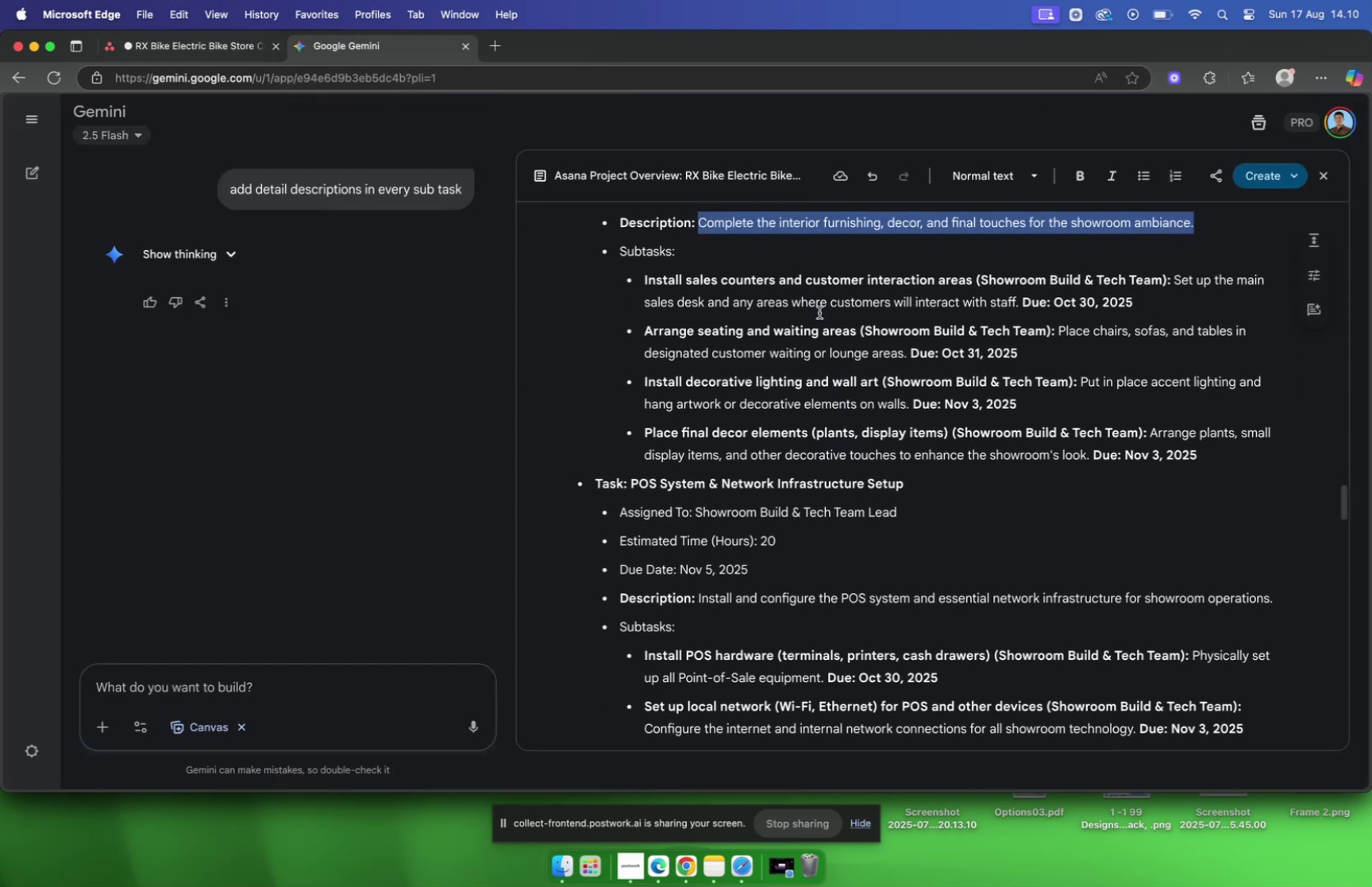 
scroll: coordinate [819, 314], scroll_direction: up, amount: 2.0
 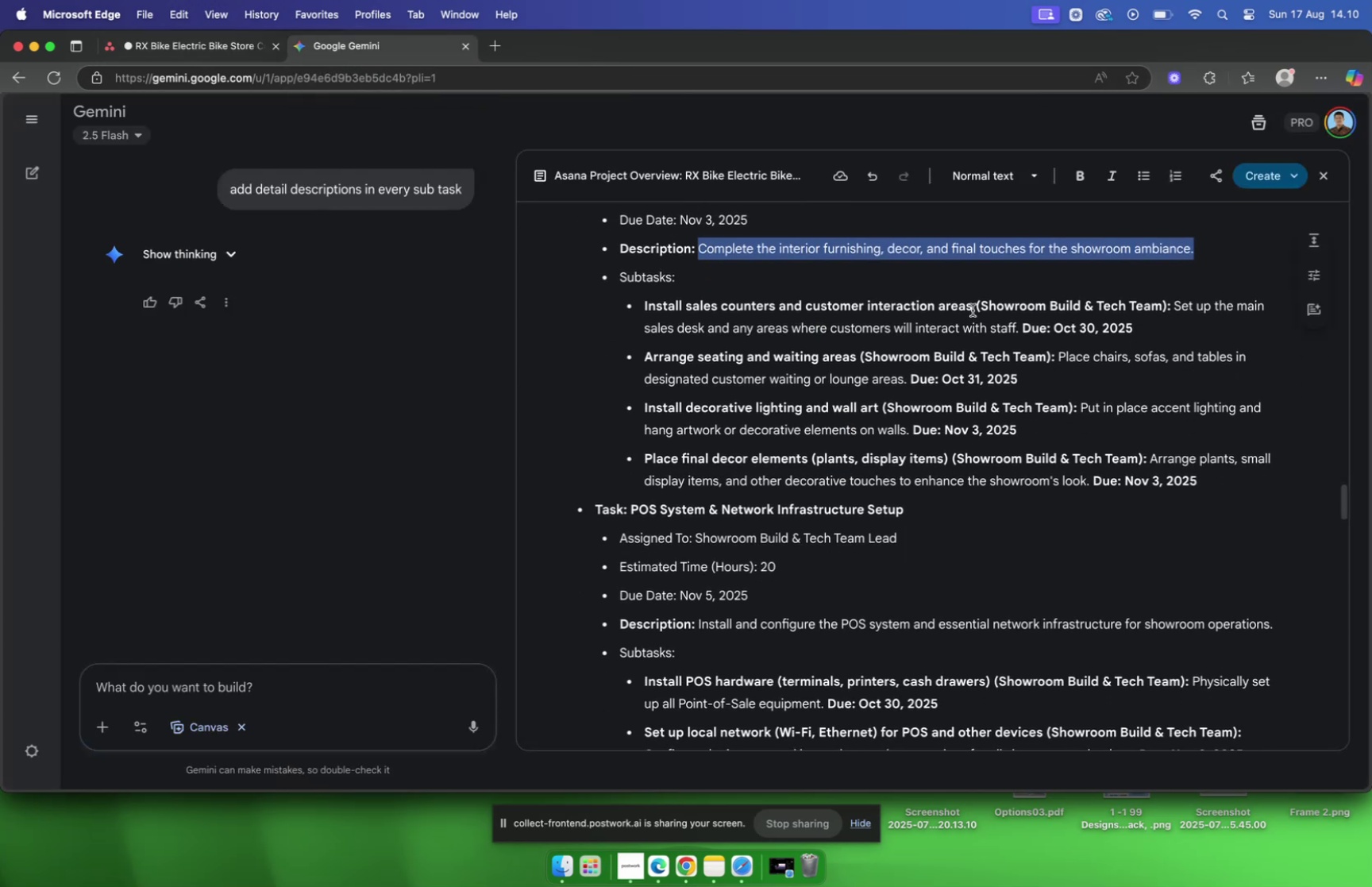 
left_click_drag(start_coordinate=[971, 309], to_coordinate=[646, 308])
 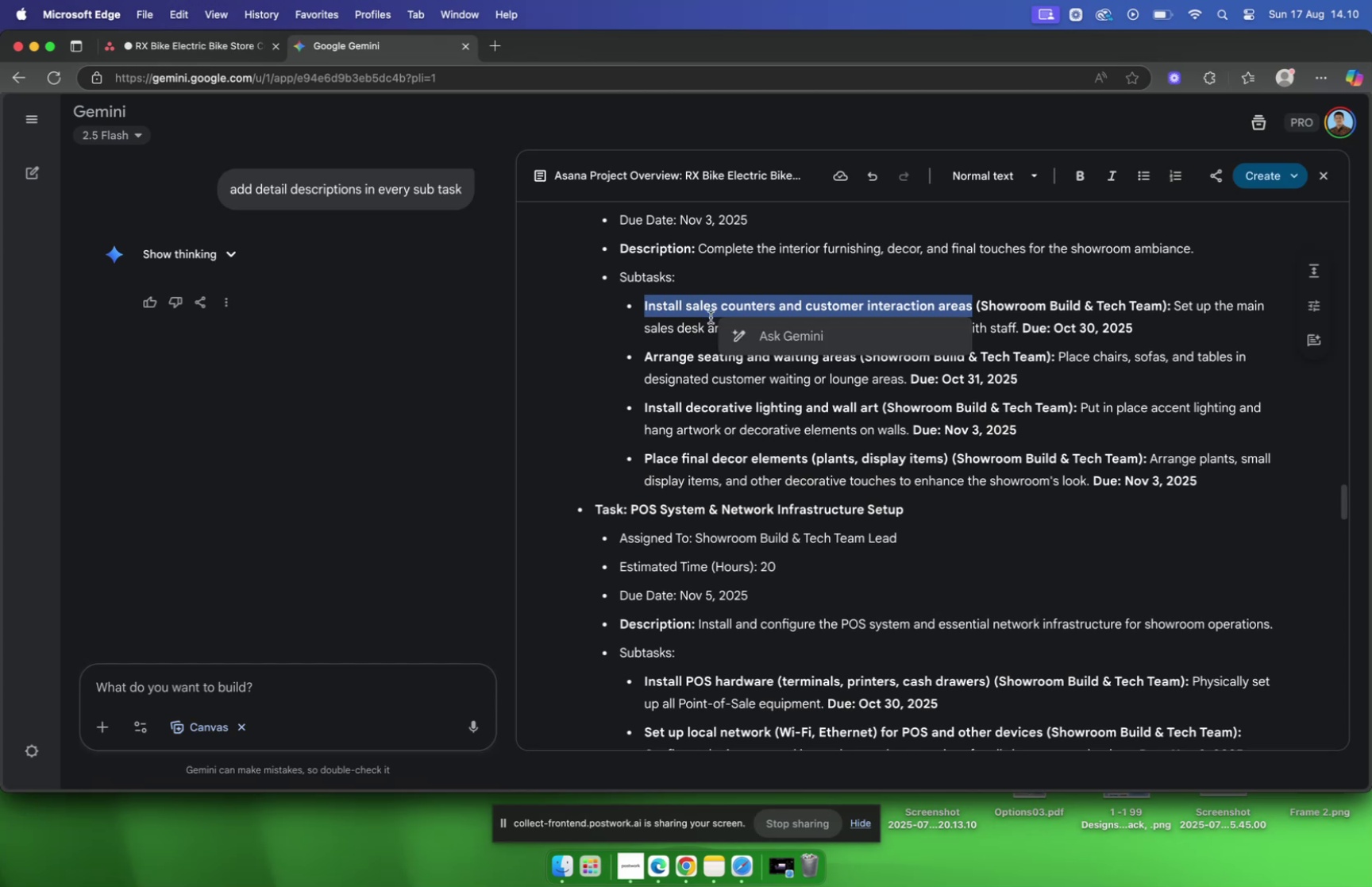 
key(Meta+C)
 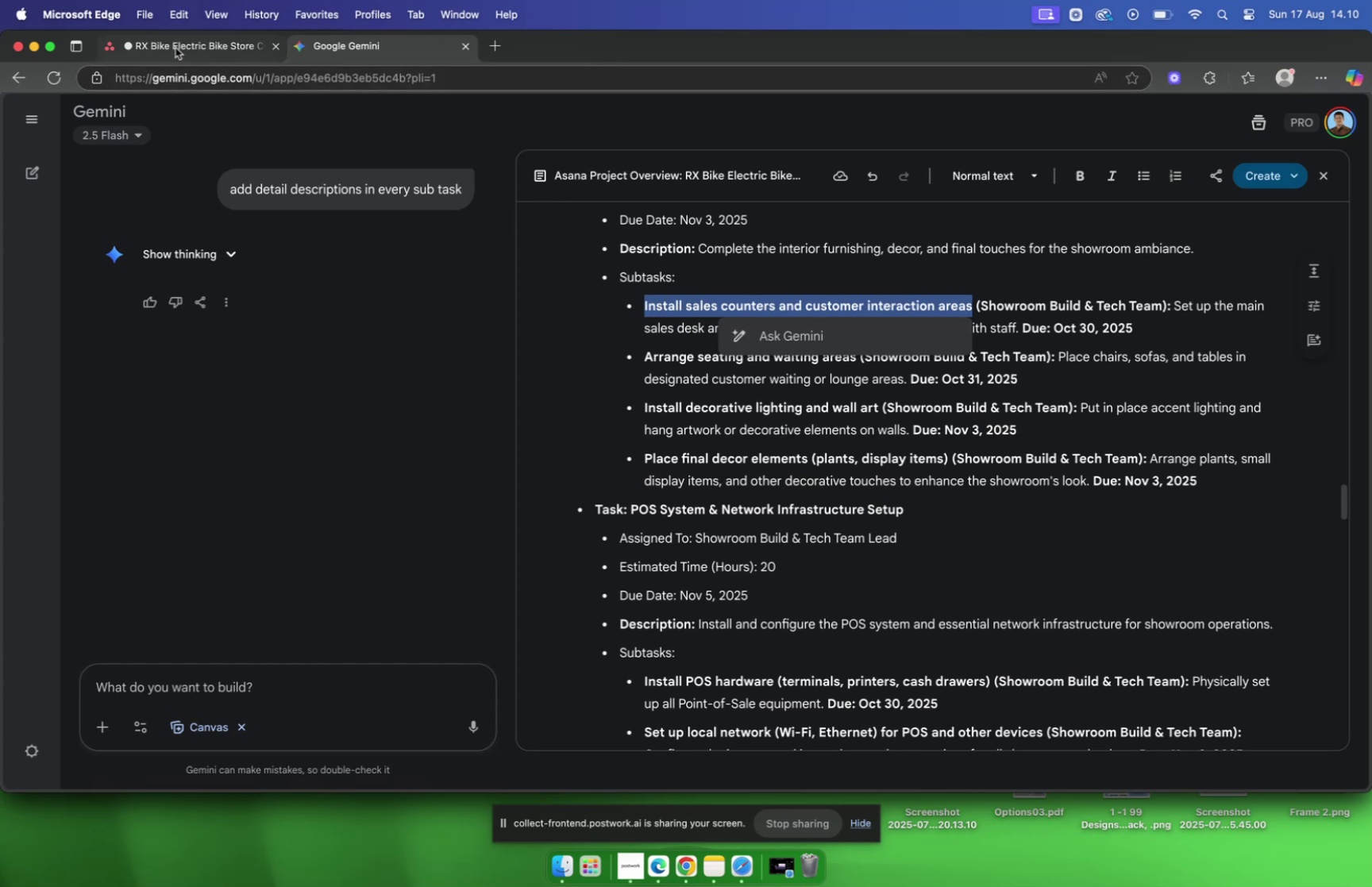 
wait(5.14)
 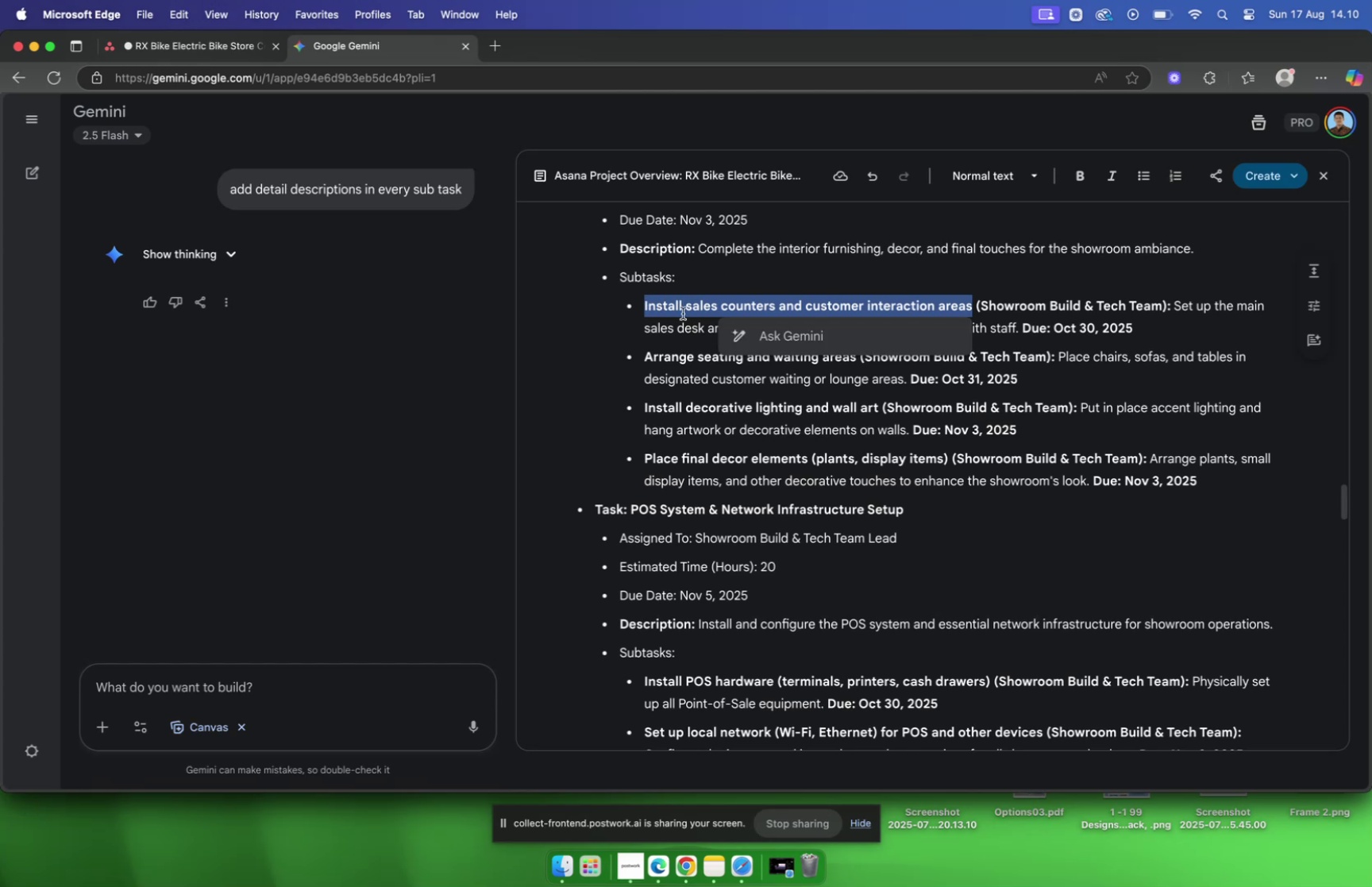 
left_click([175, 48])
 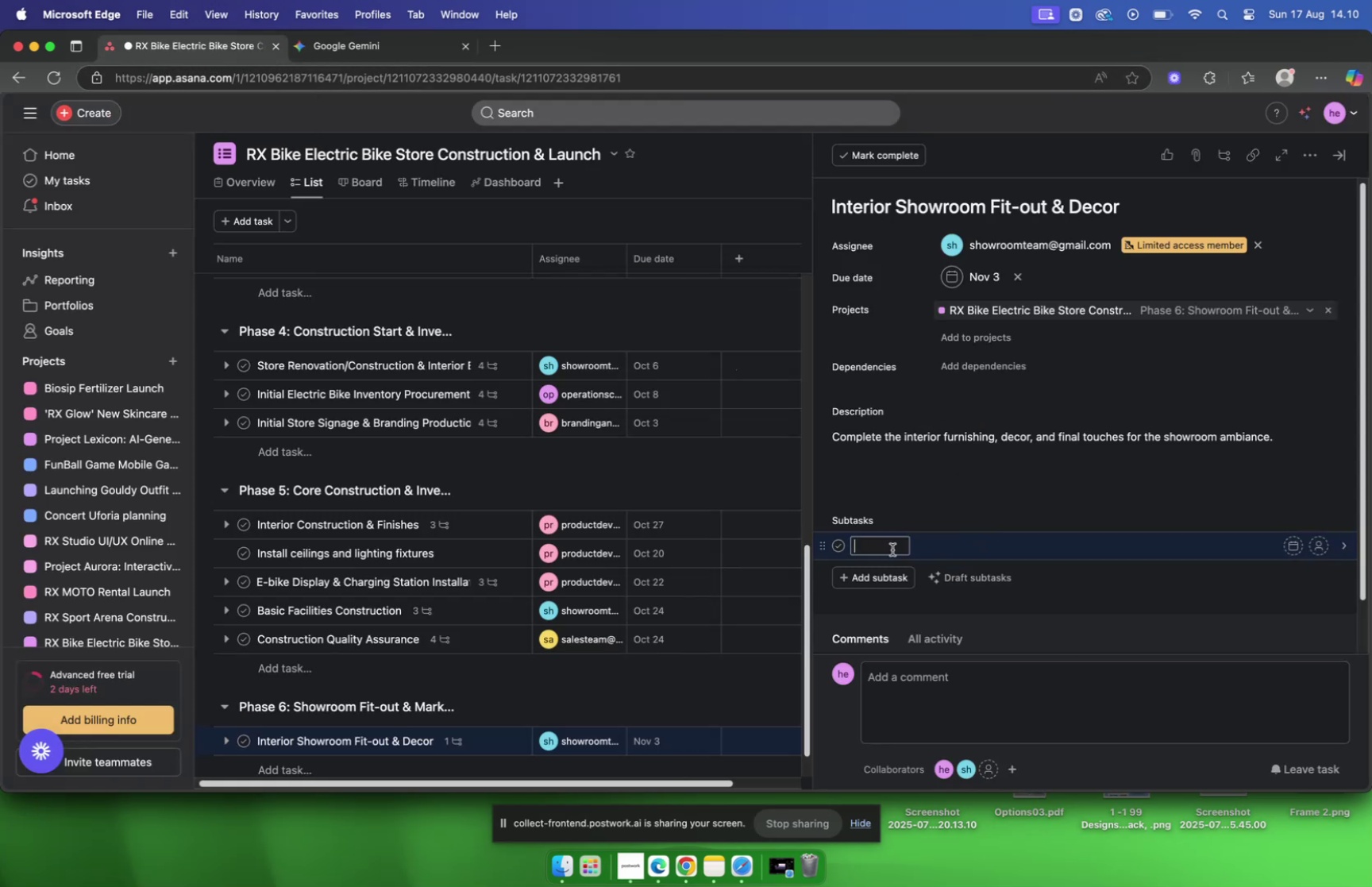 
left_click([888, 543])
 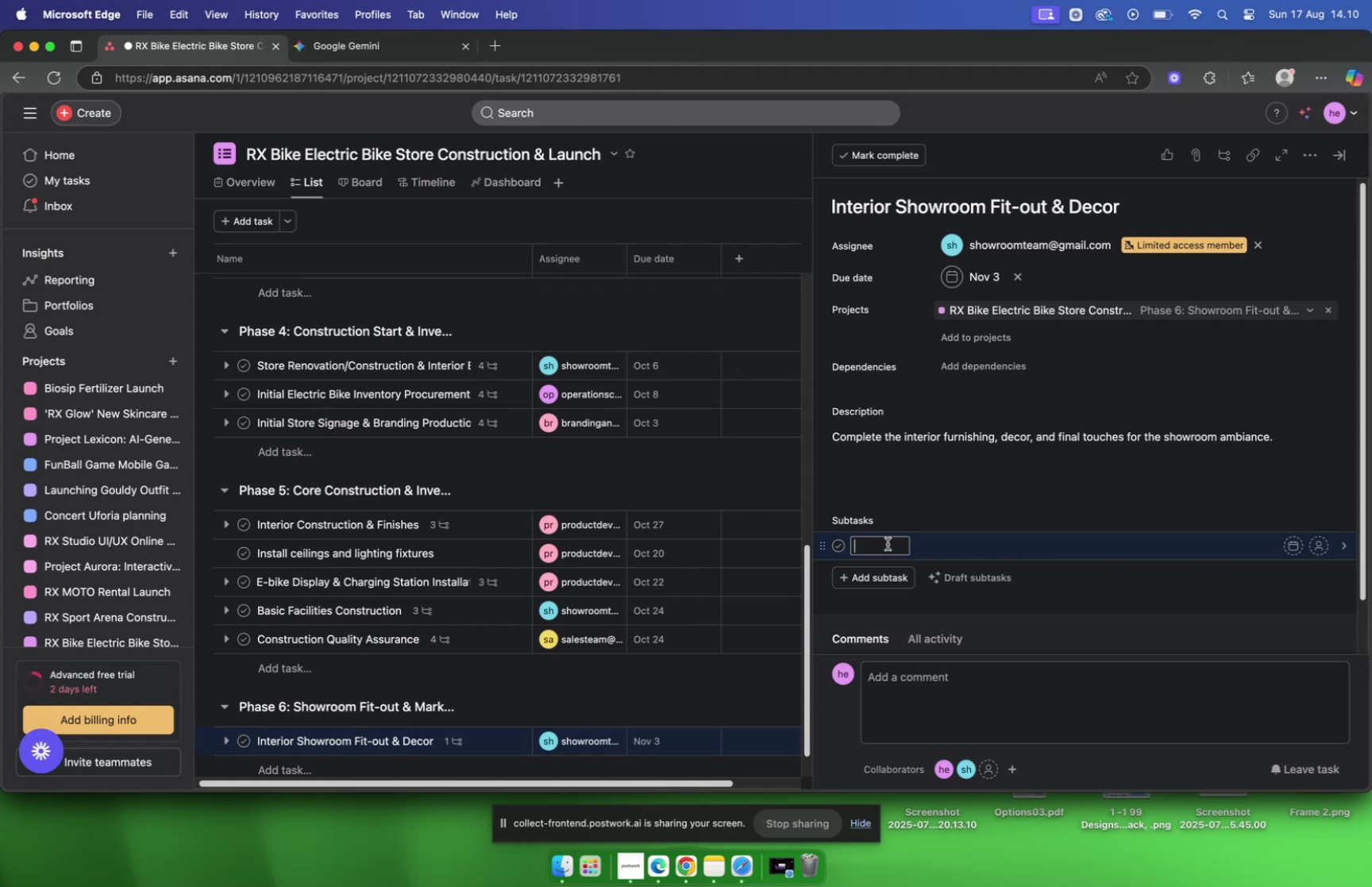 
key(Meta+V)
 